 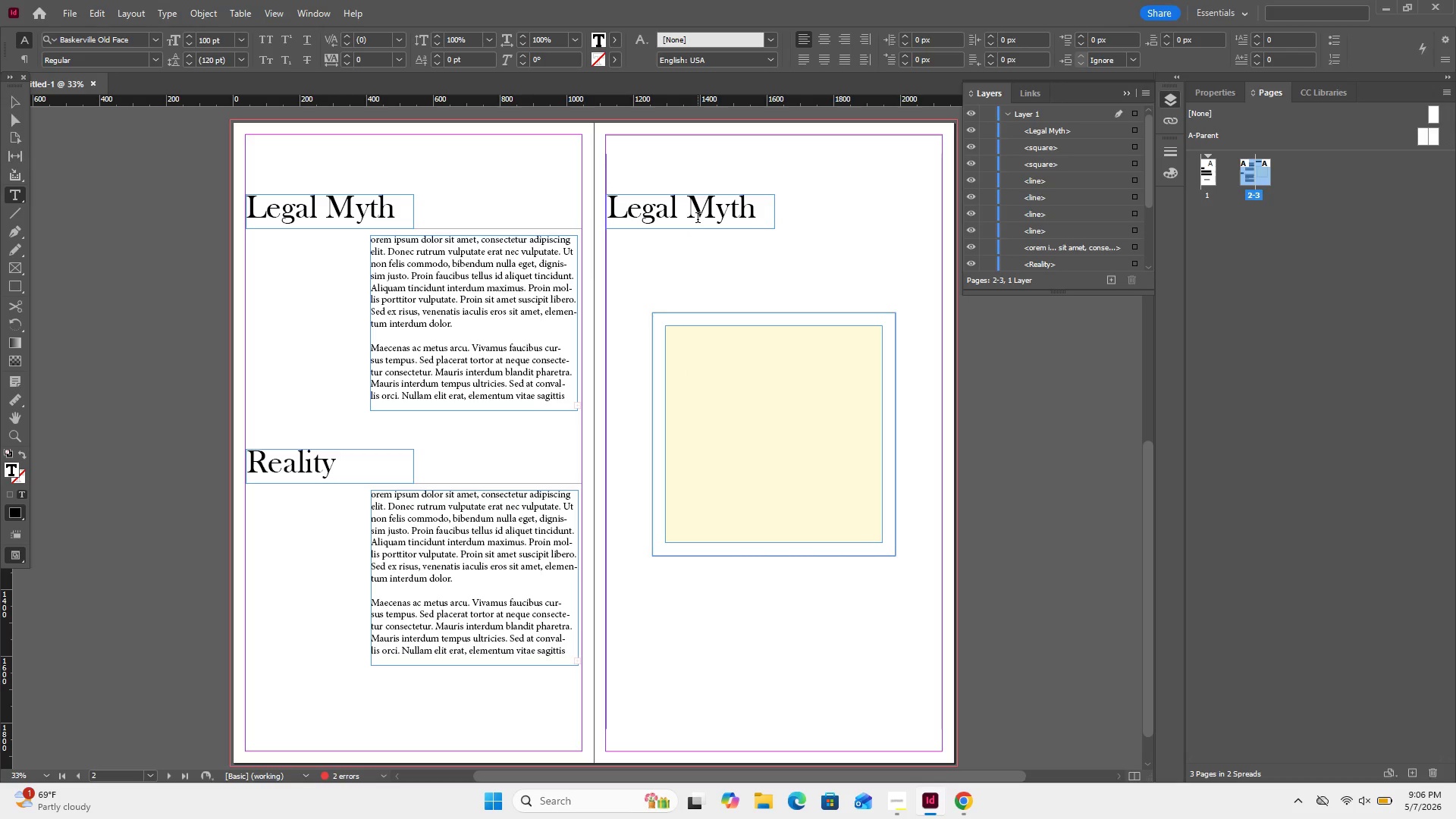 
key(Control+A)
 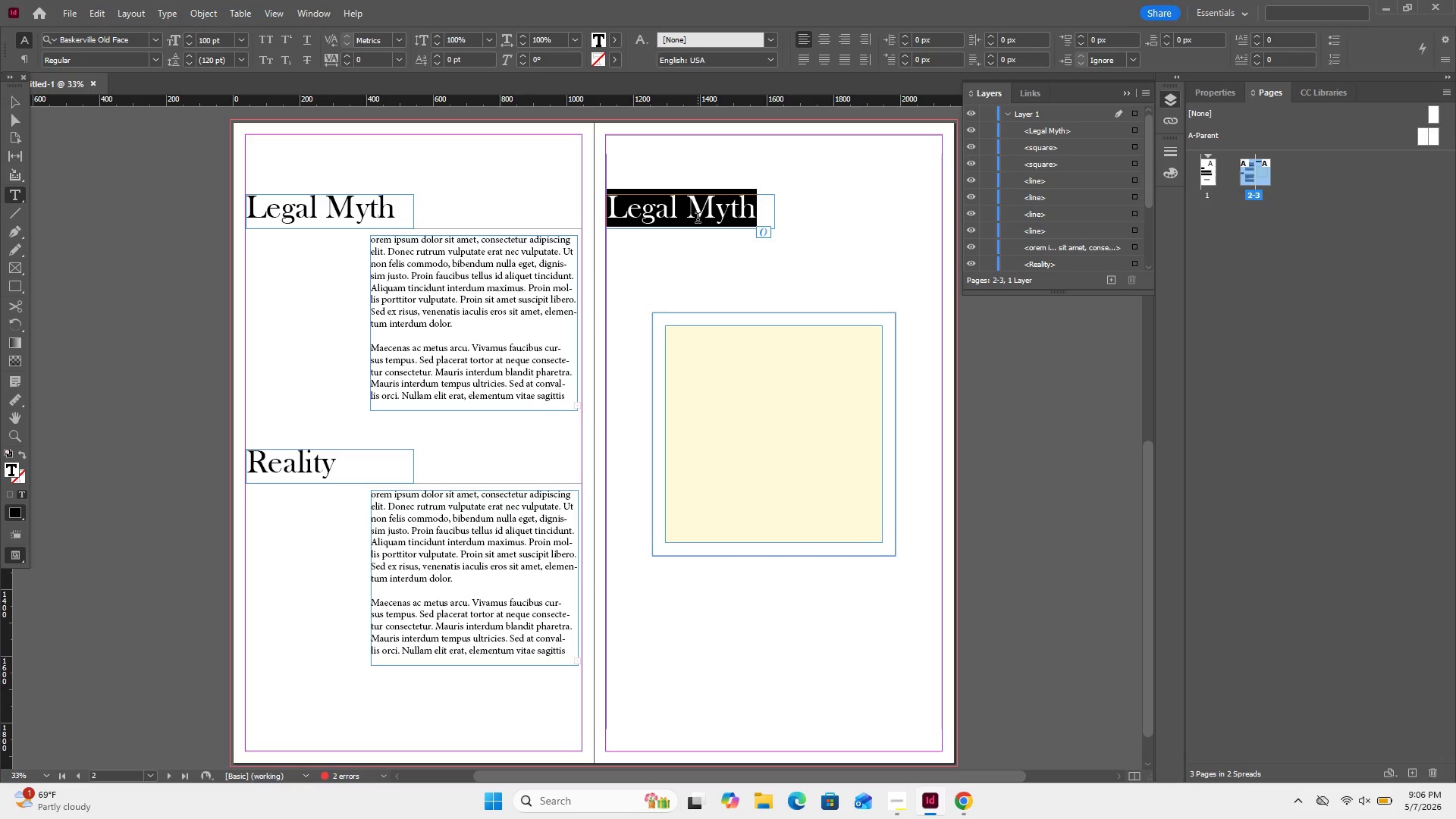 
type(Protect your business brfor signing)
 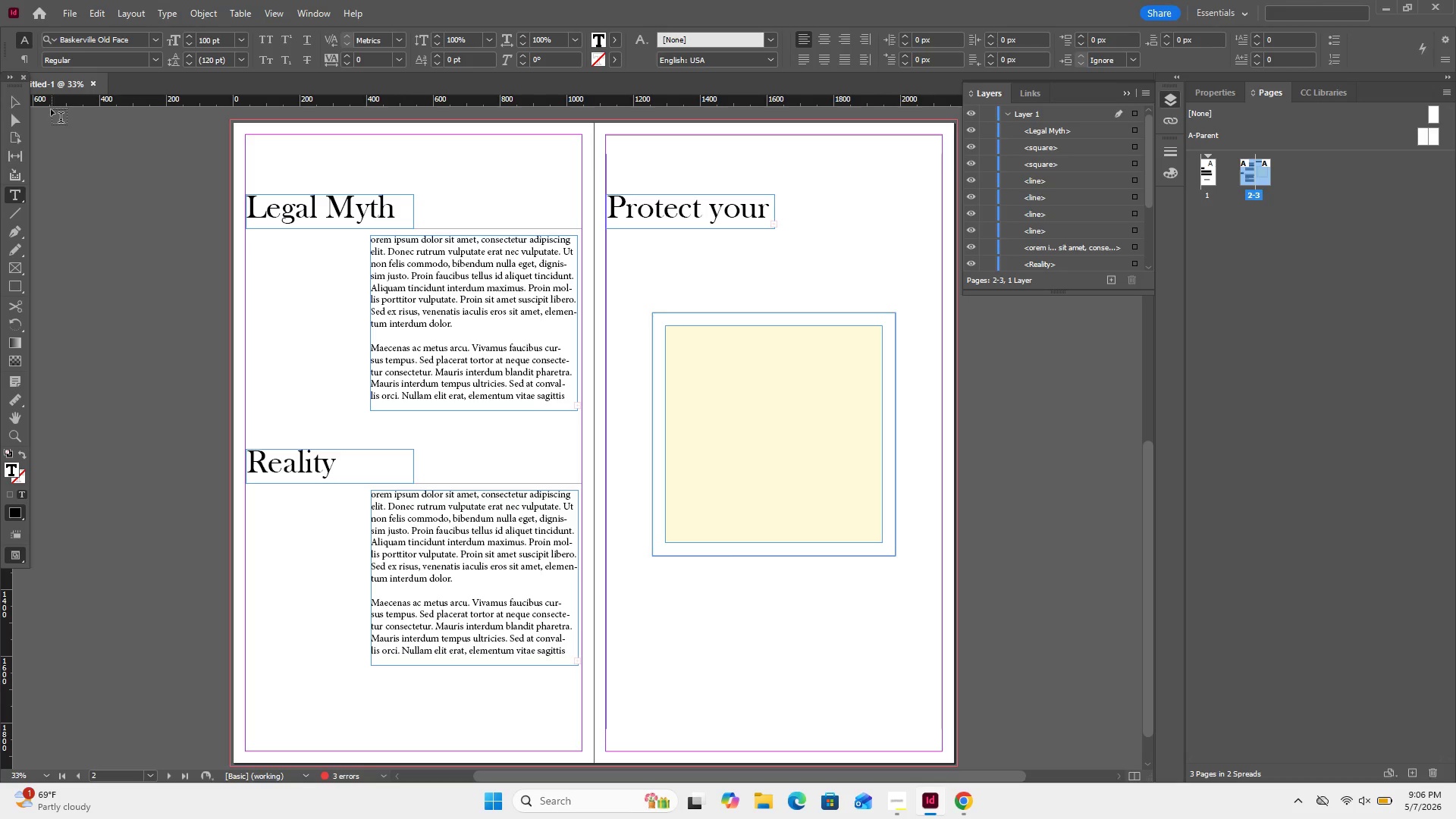 
left_click([10, 102])
 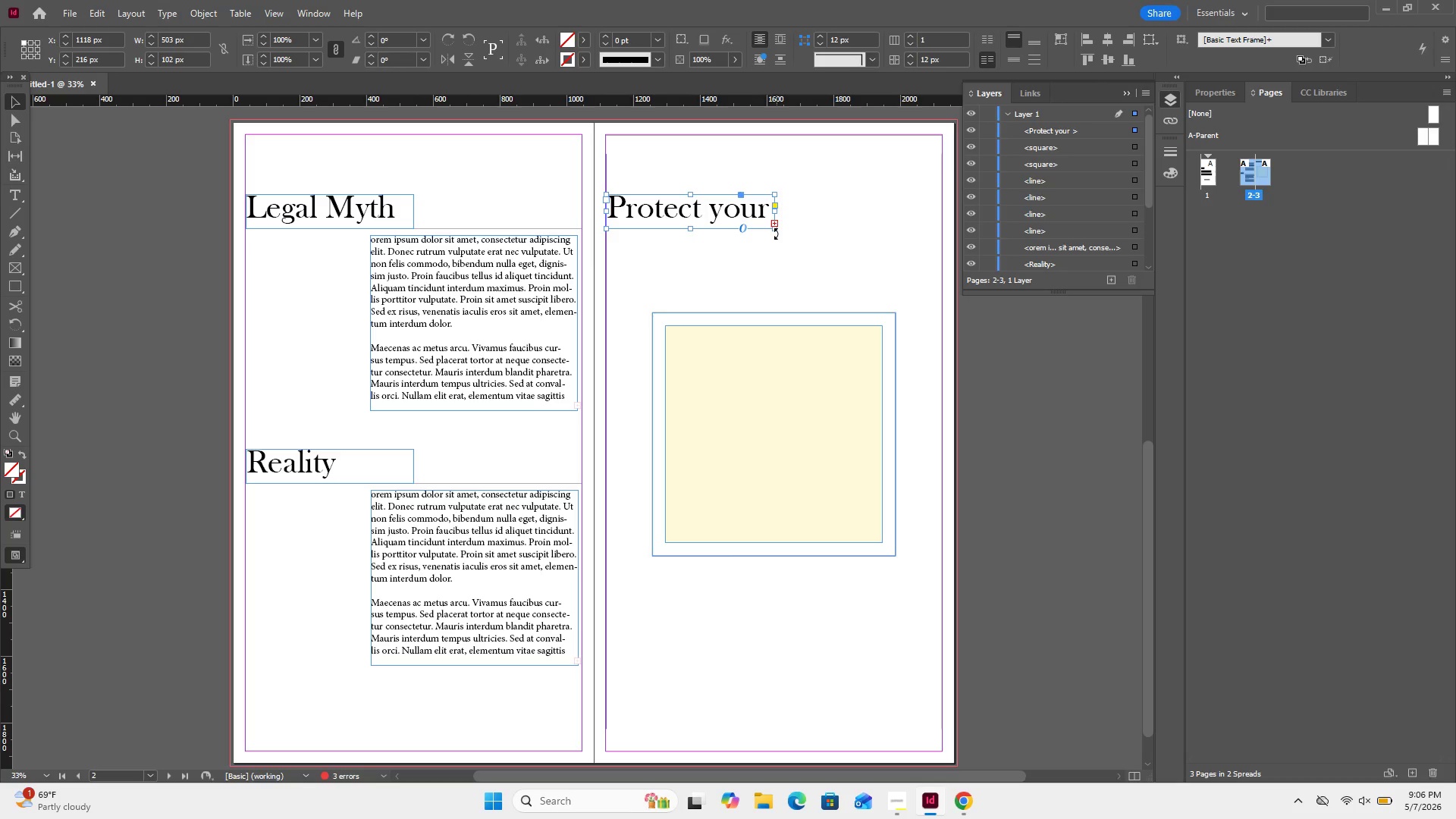 
left_click_drag(start_coordinate=[777, 229], to_coordinate=[832, 276])
 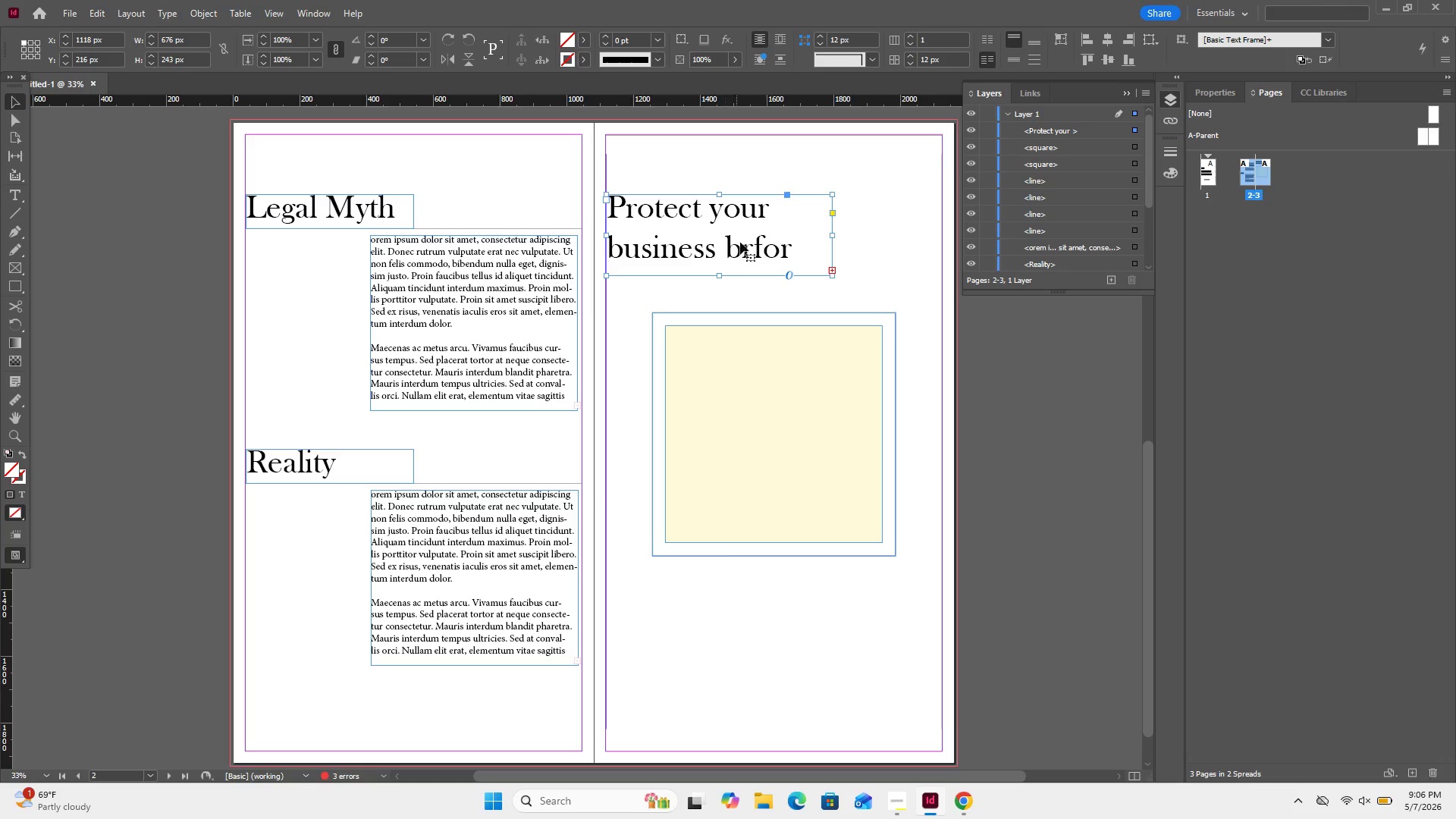 
double_click([752, 243])
 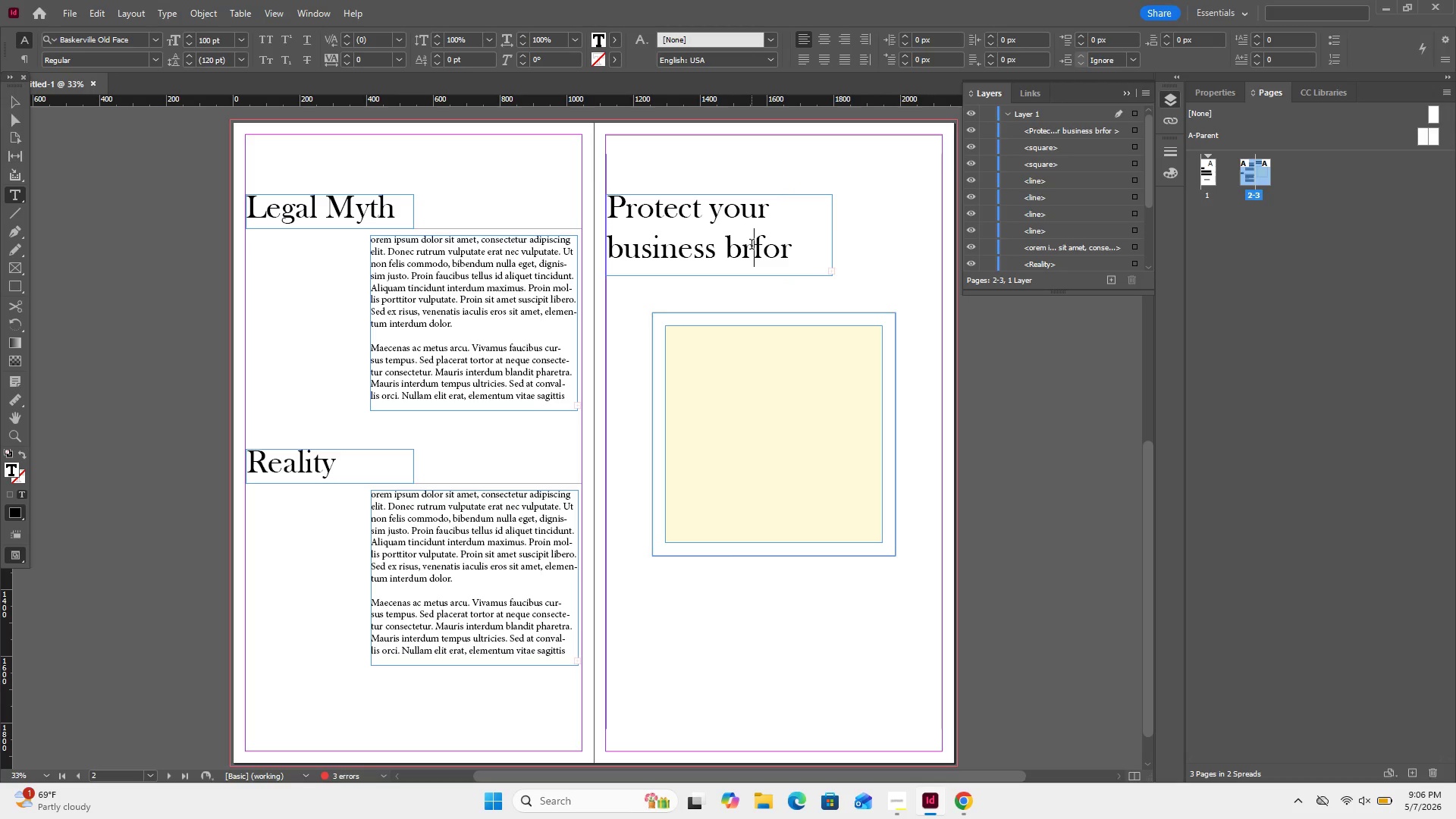 
key(Backspace)
 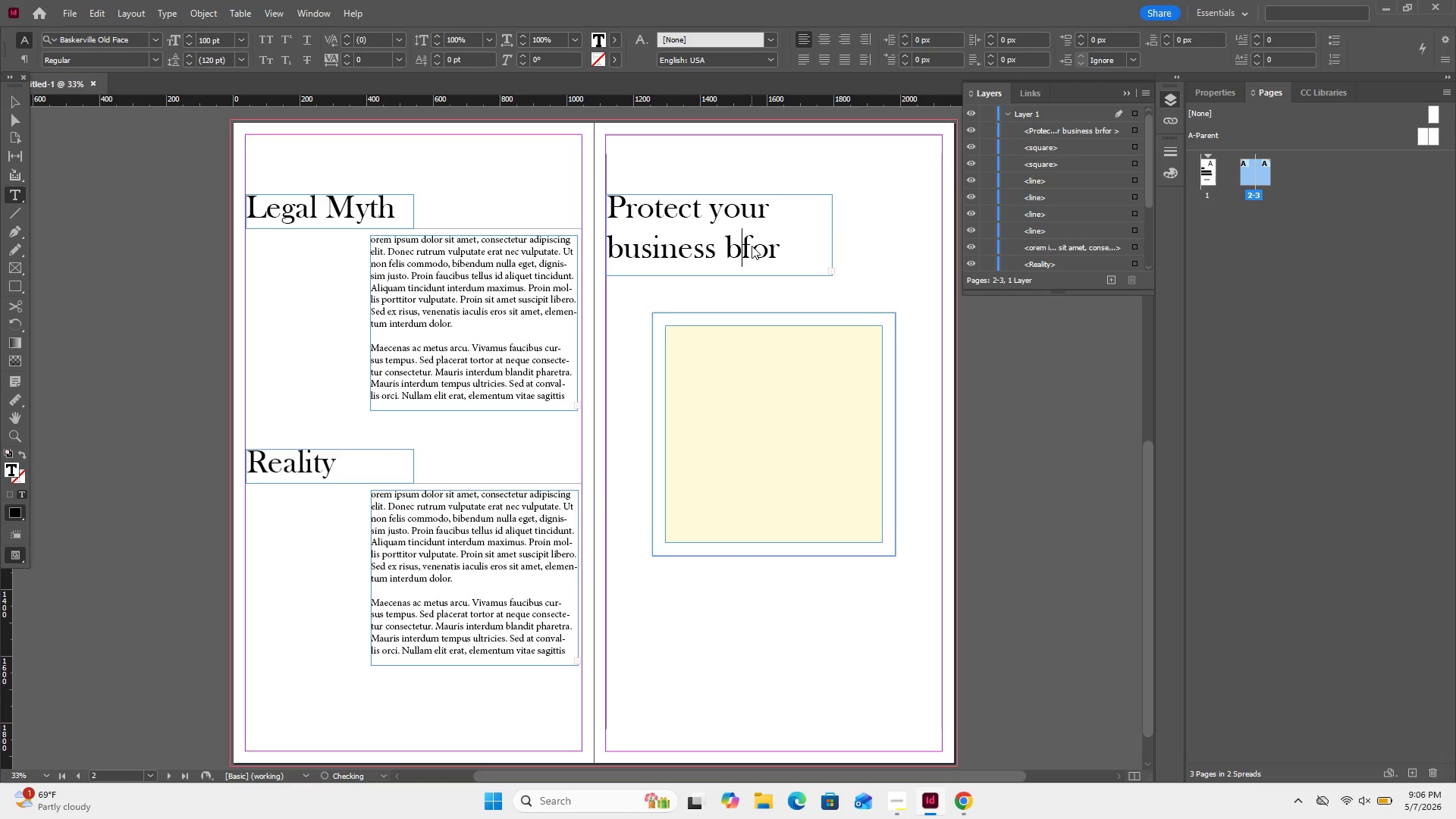 
key(E)
 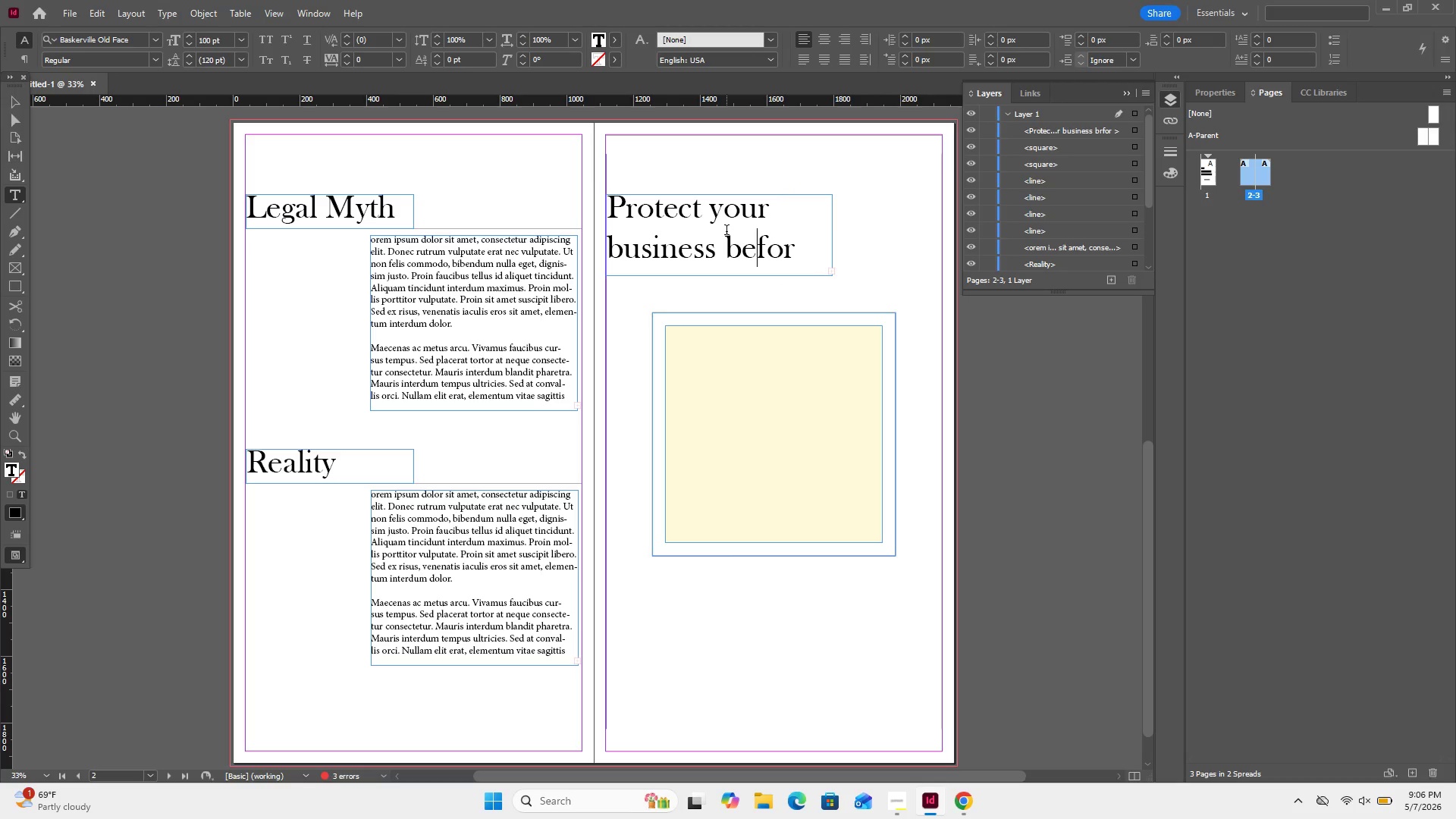 
key(Numpad0)
 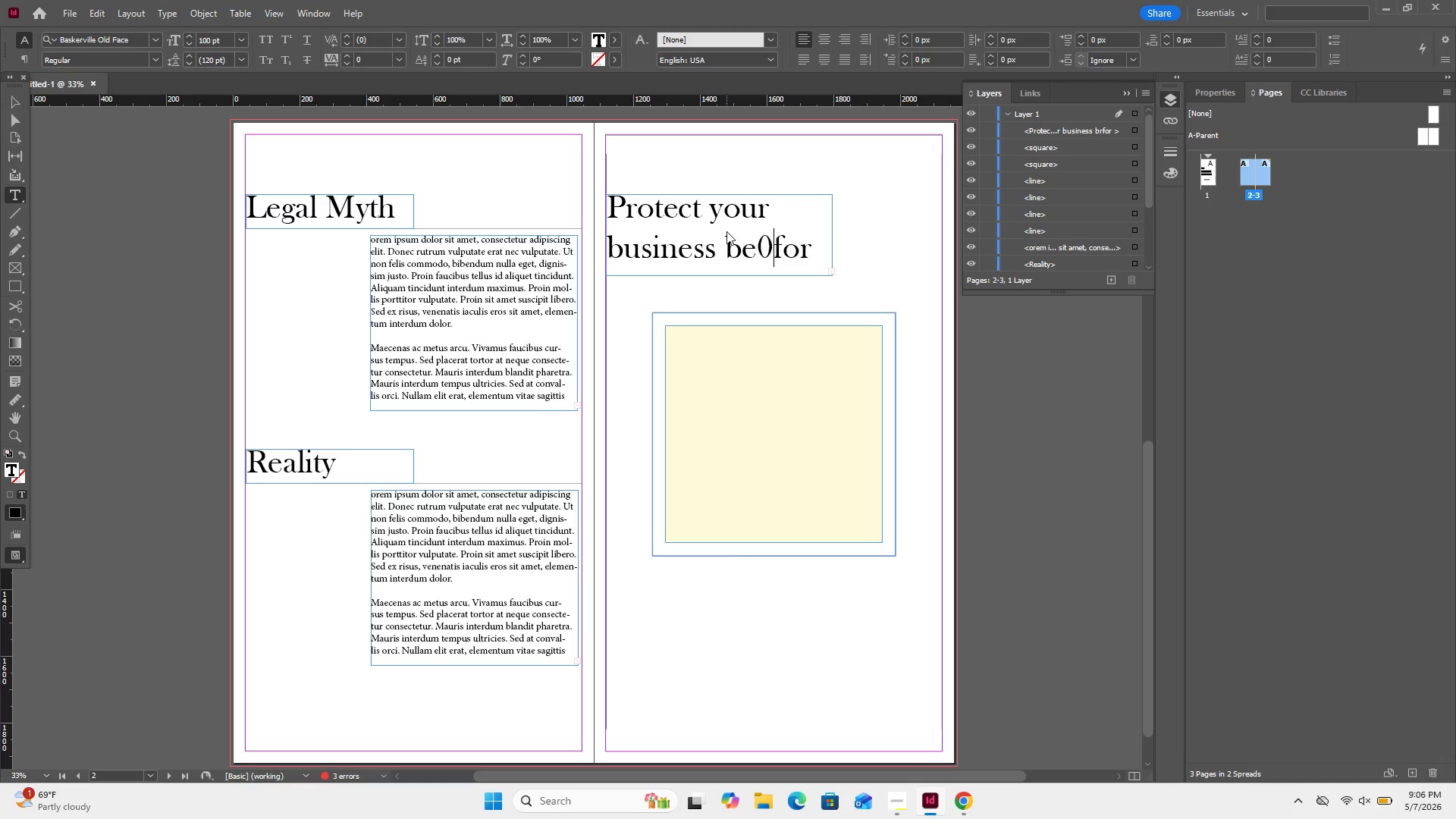 
key(Backspace)
 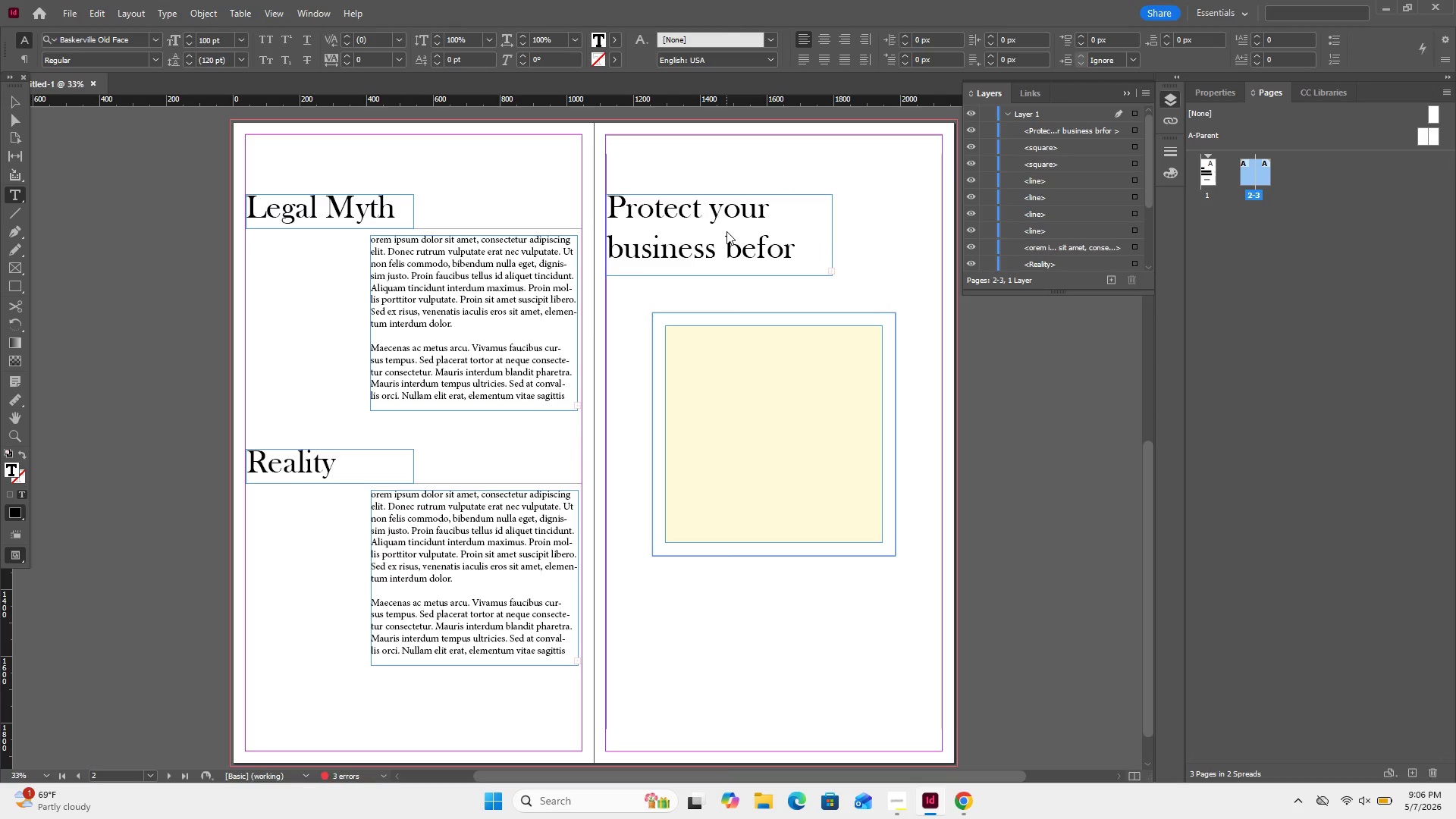 
key(ArrowRight)
 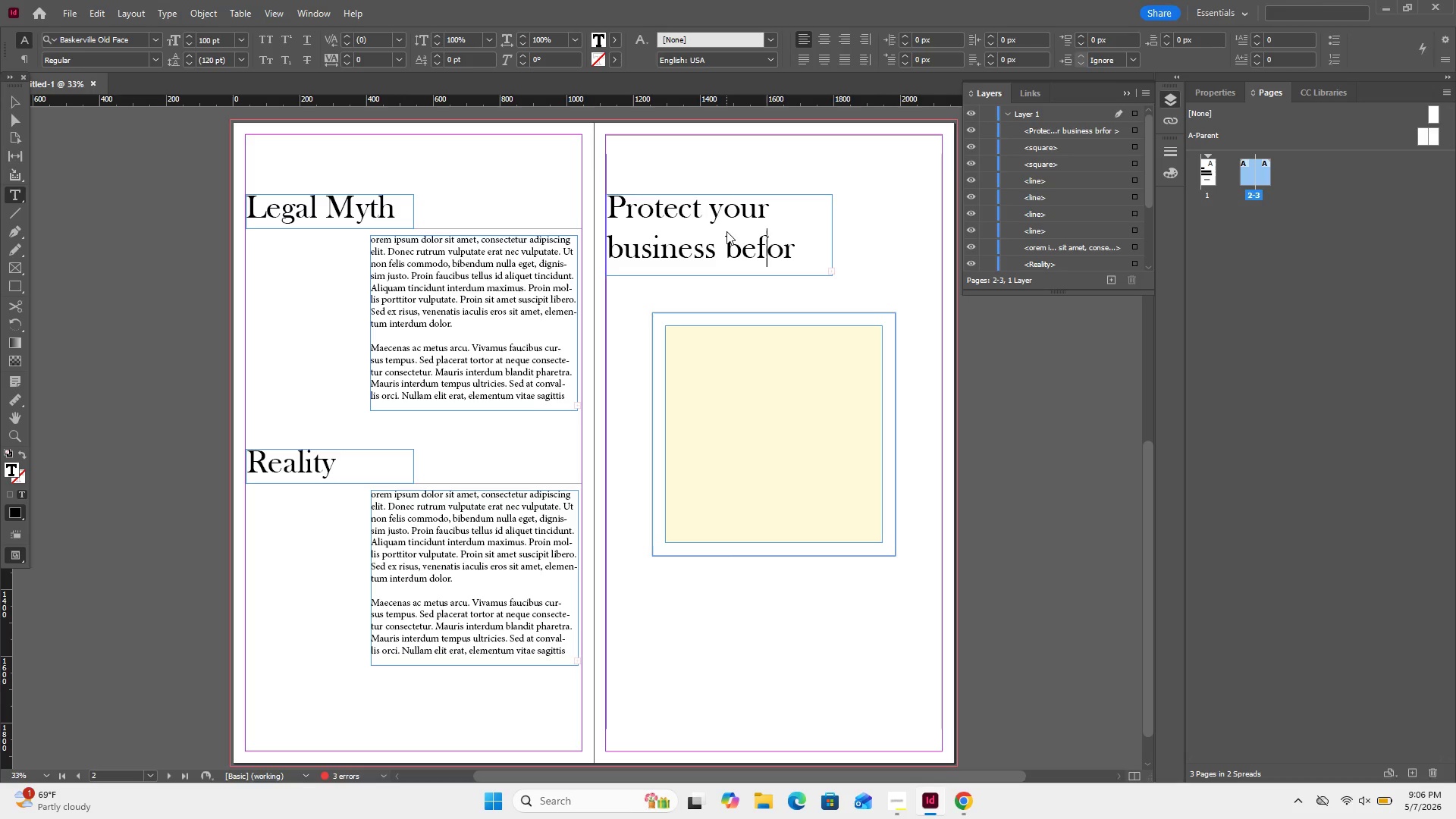 
key(ArrowRight)
 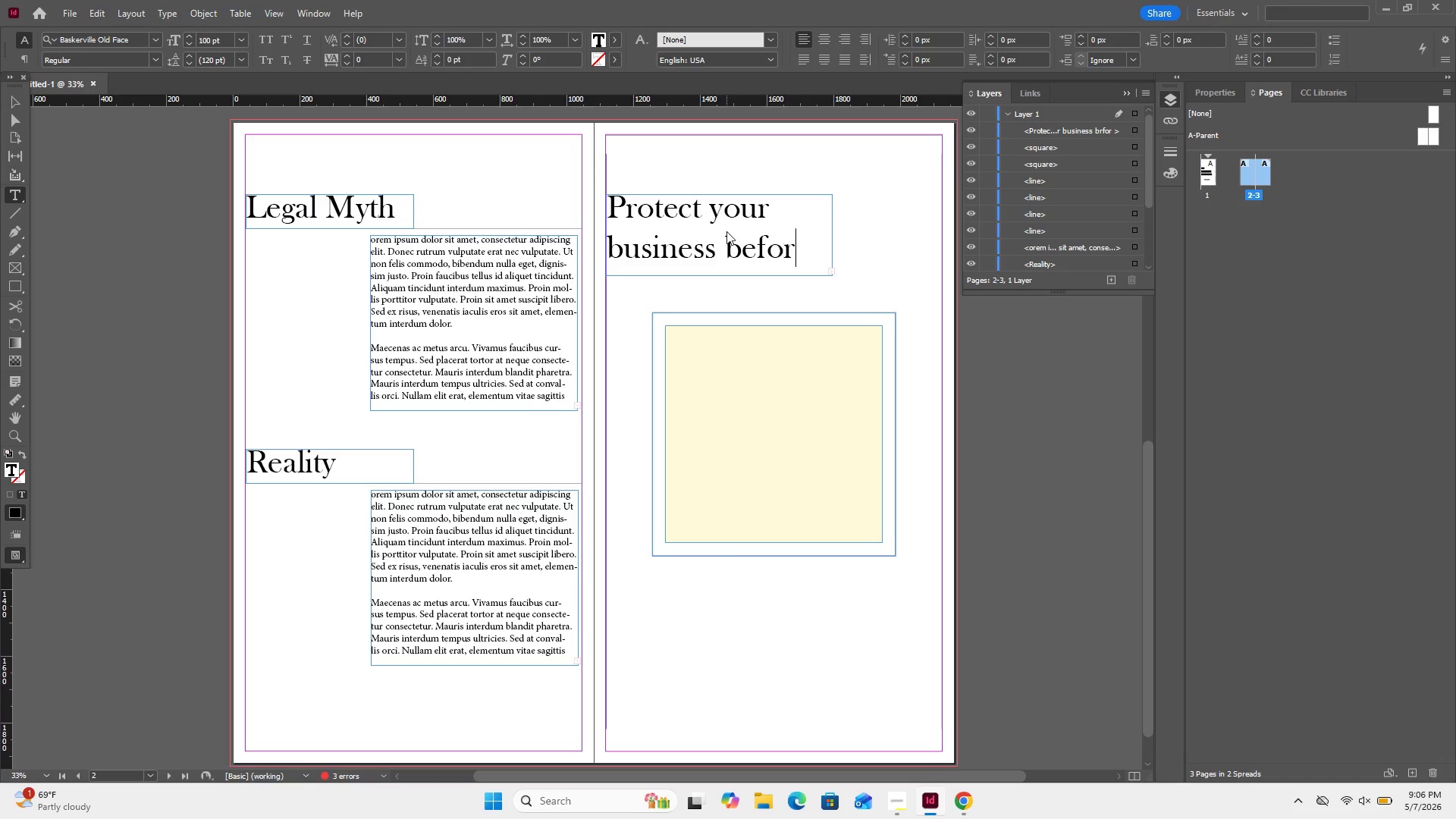 
key(ArrowRight)
 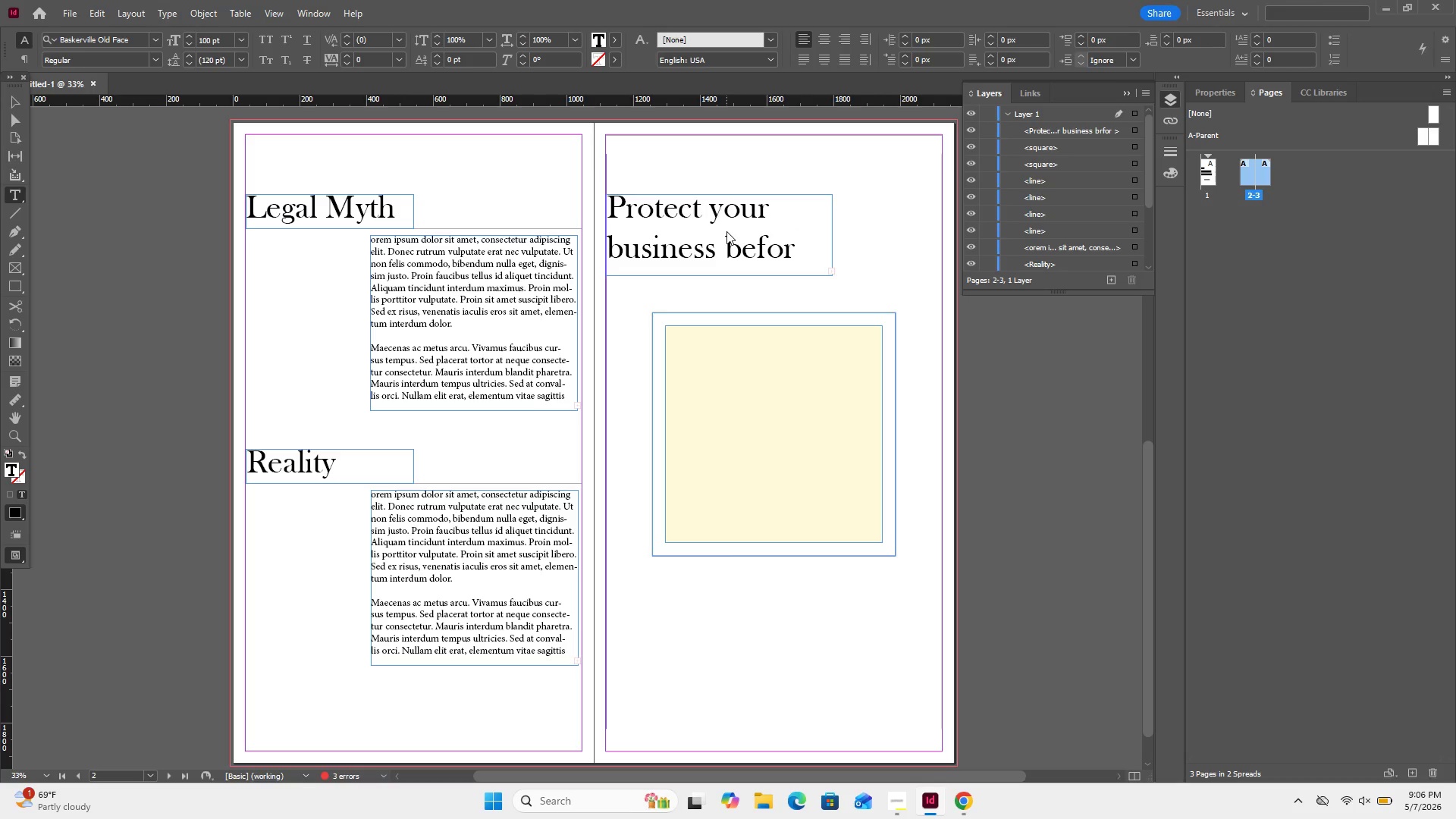 
key(E)
 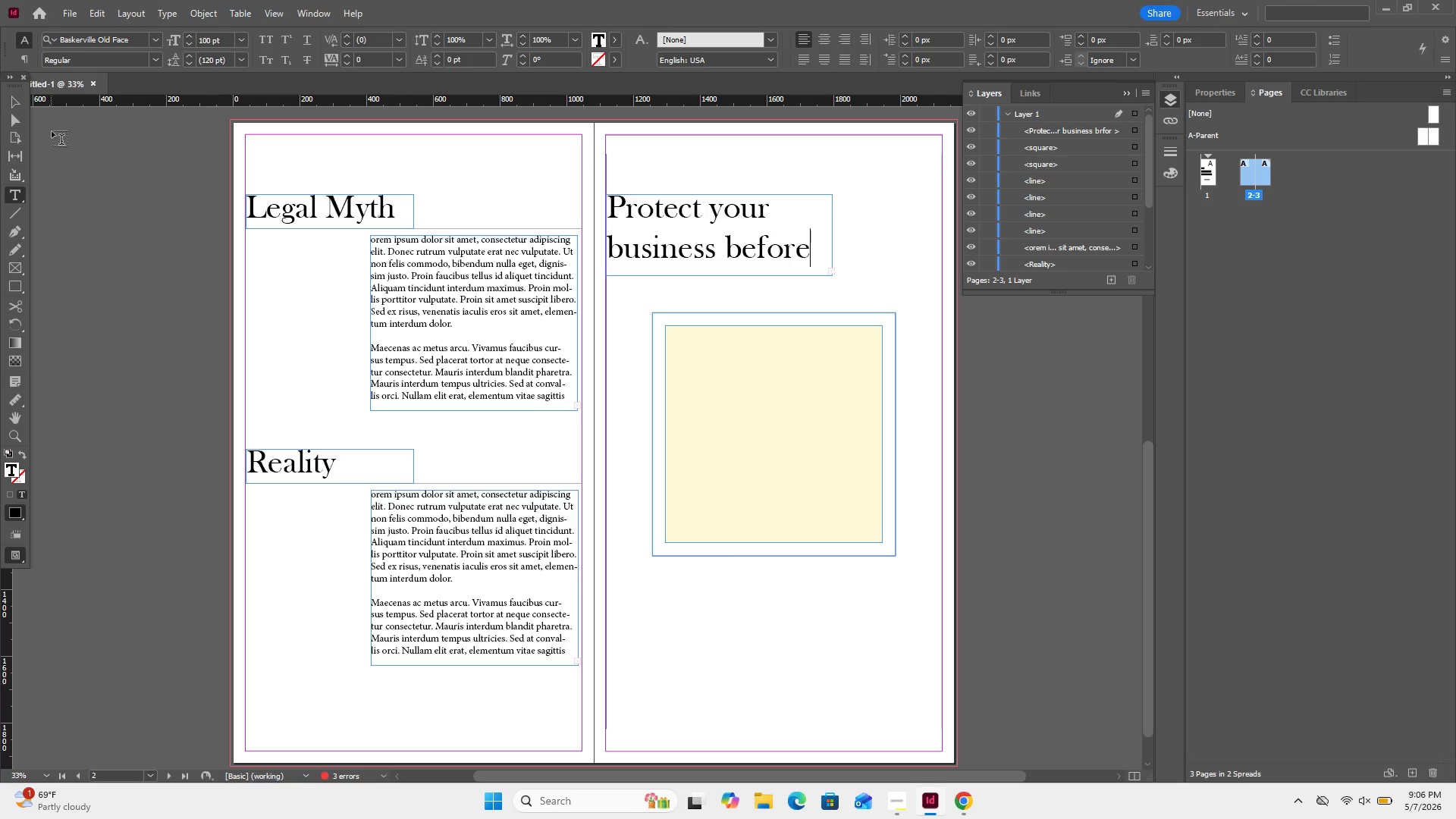 
left_click([11, 99])
 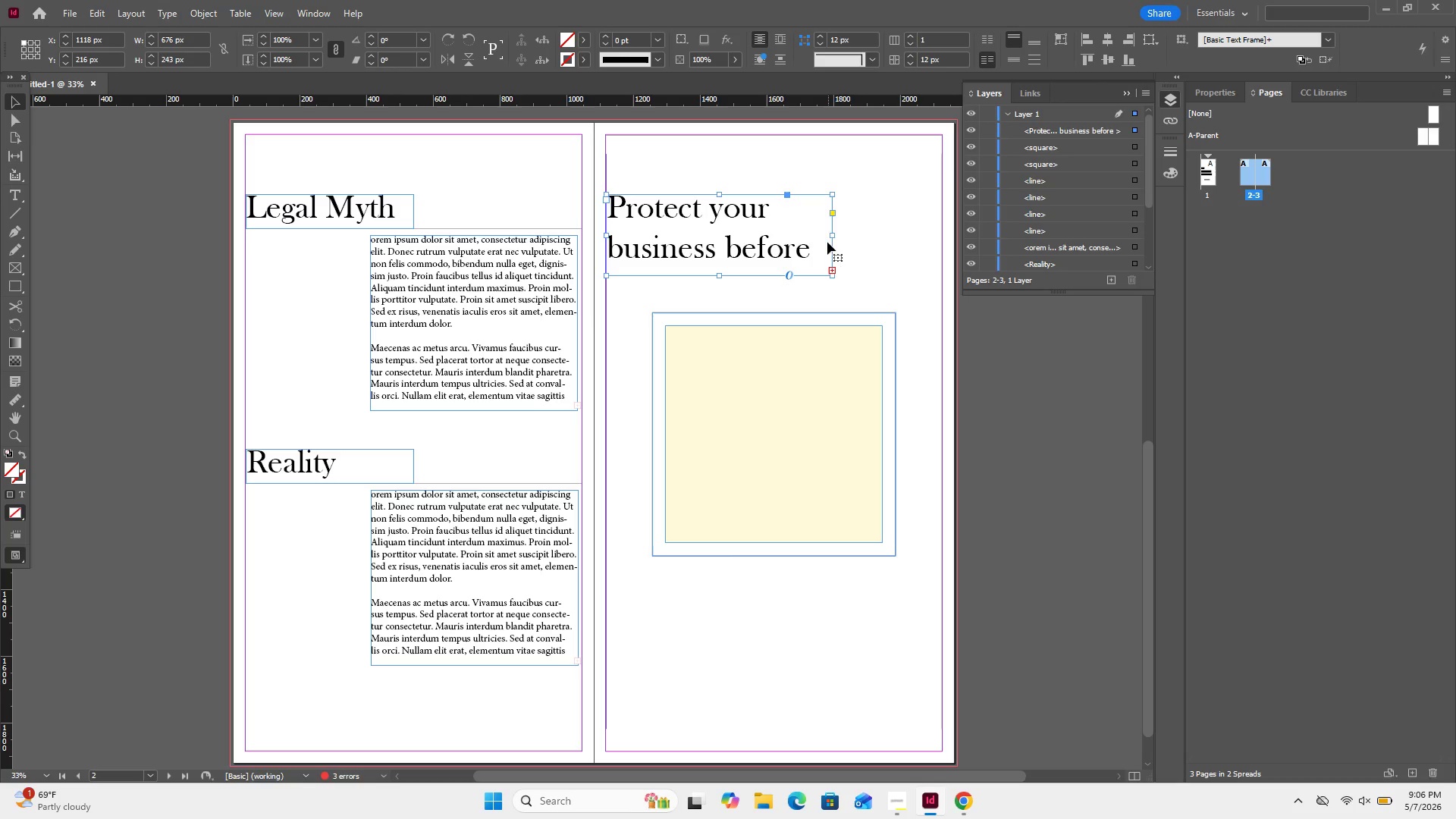 
left_click_drag(start_coordinate=[834, 234], to_coordinate=[904, 218])
 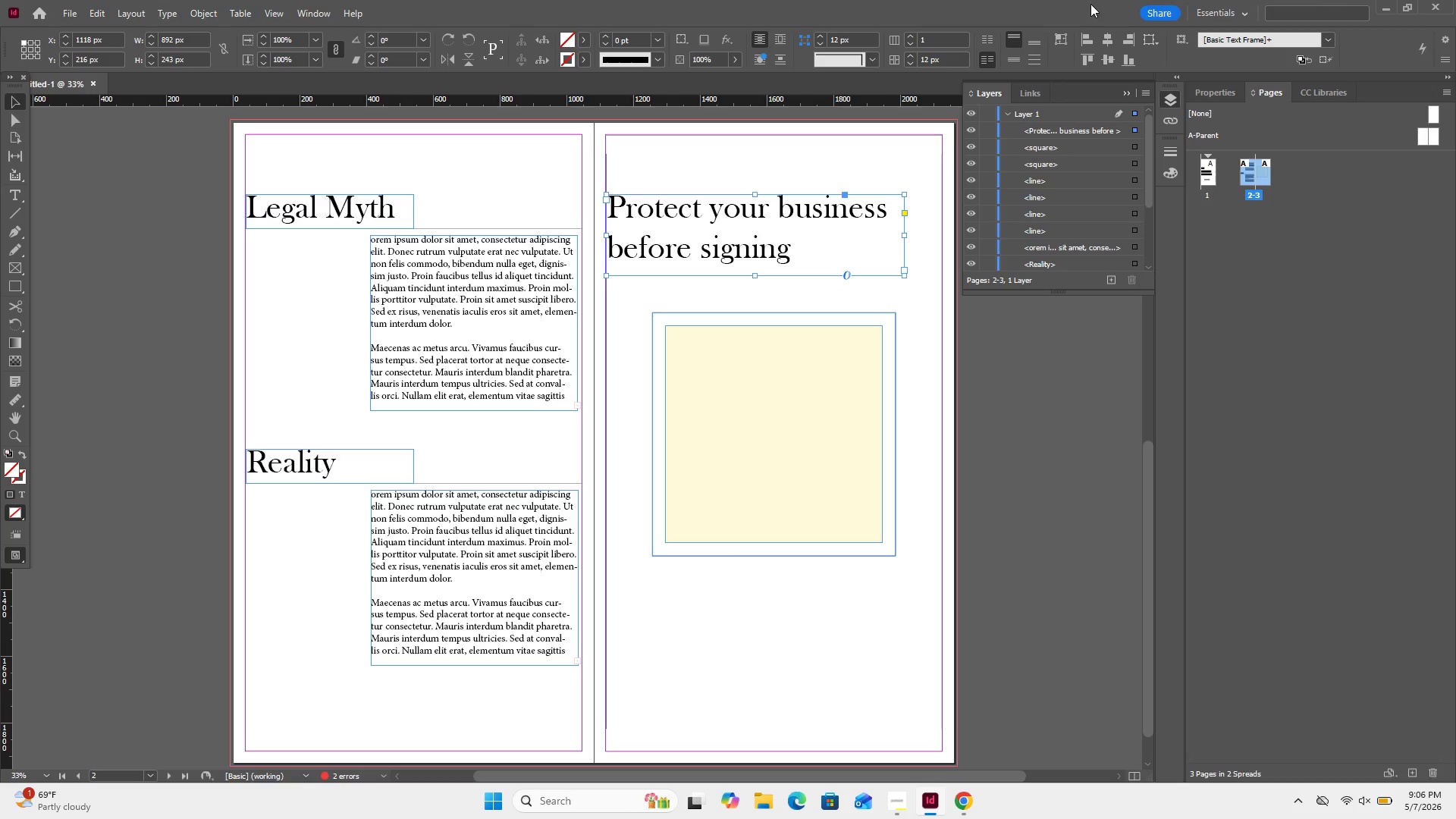 
wait(10.38)
 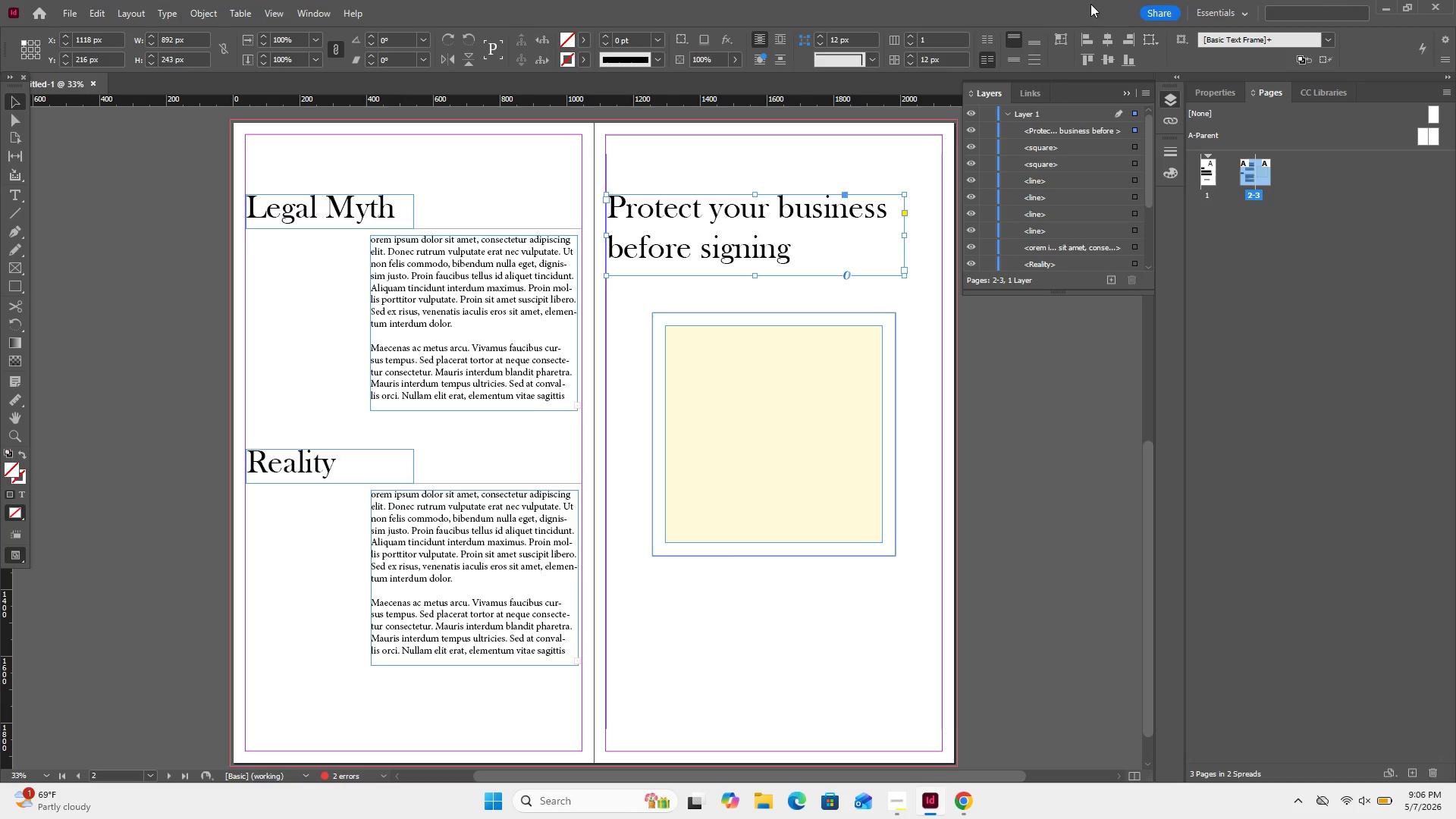 
double_click([739, 240])
 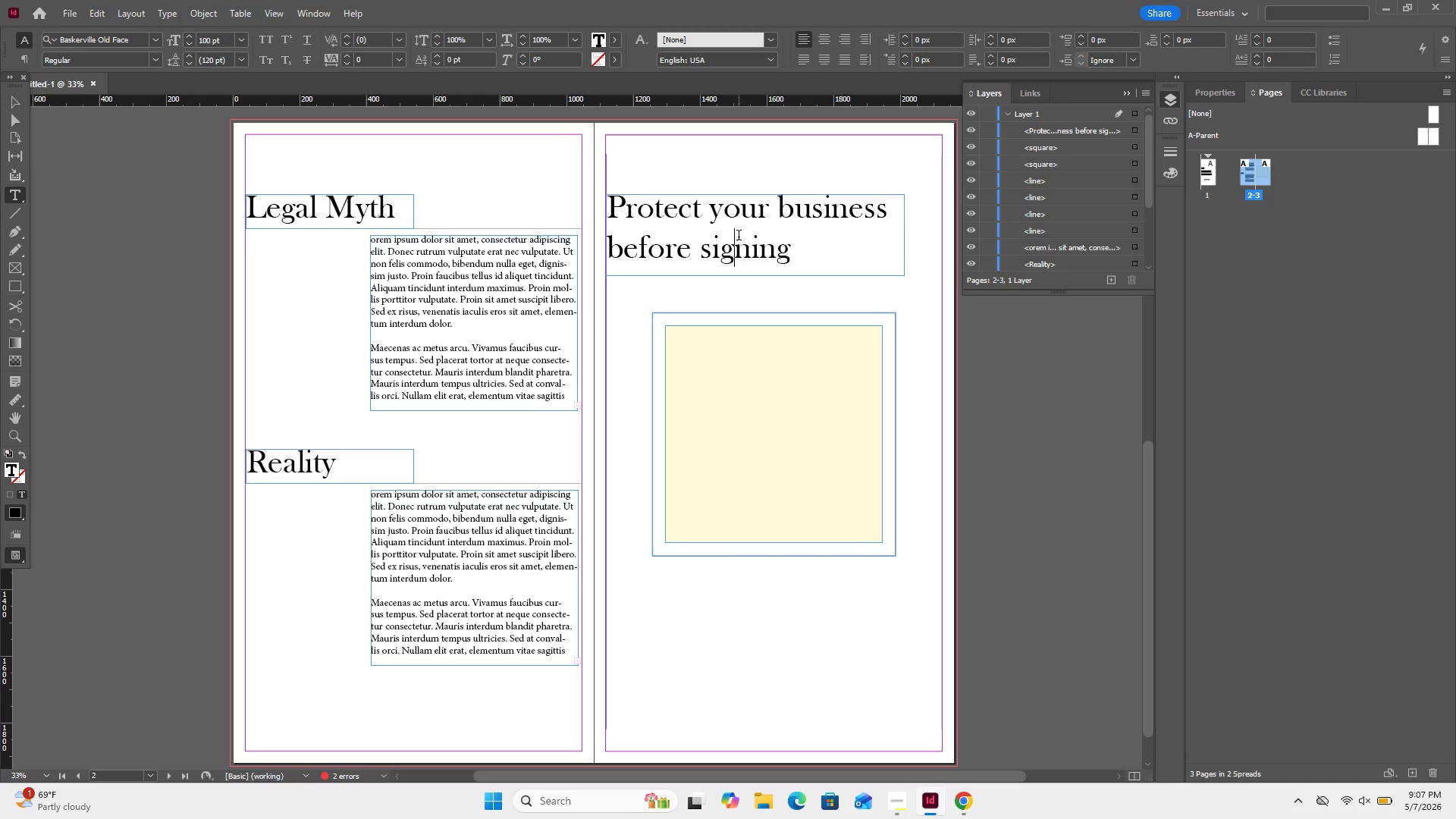 
key(Control+A)
 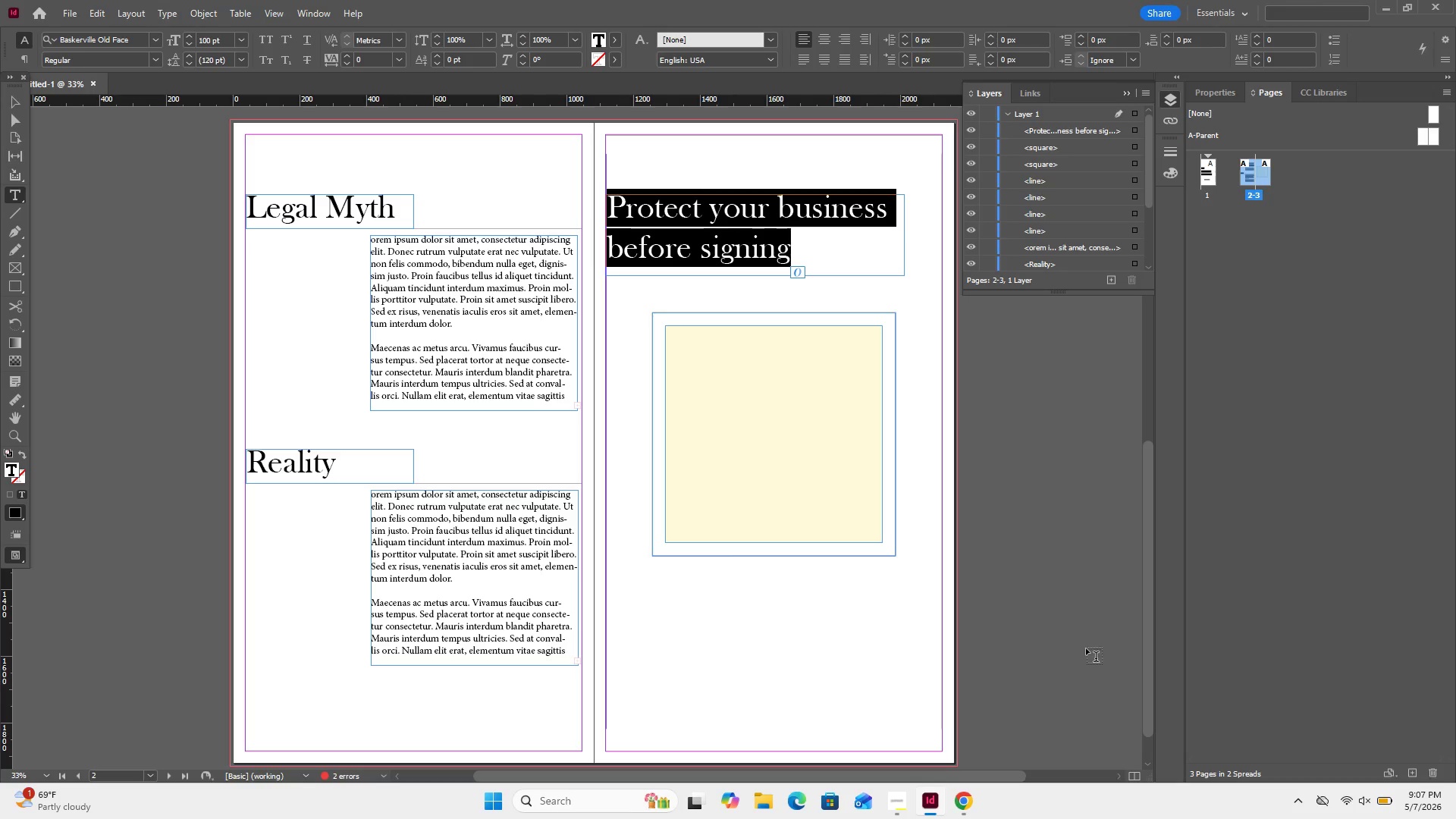 
wait(5.58)
 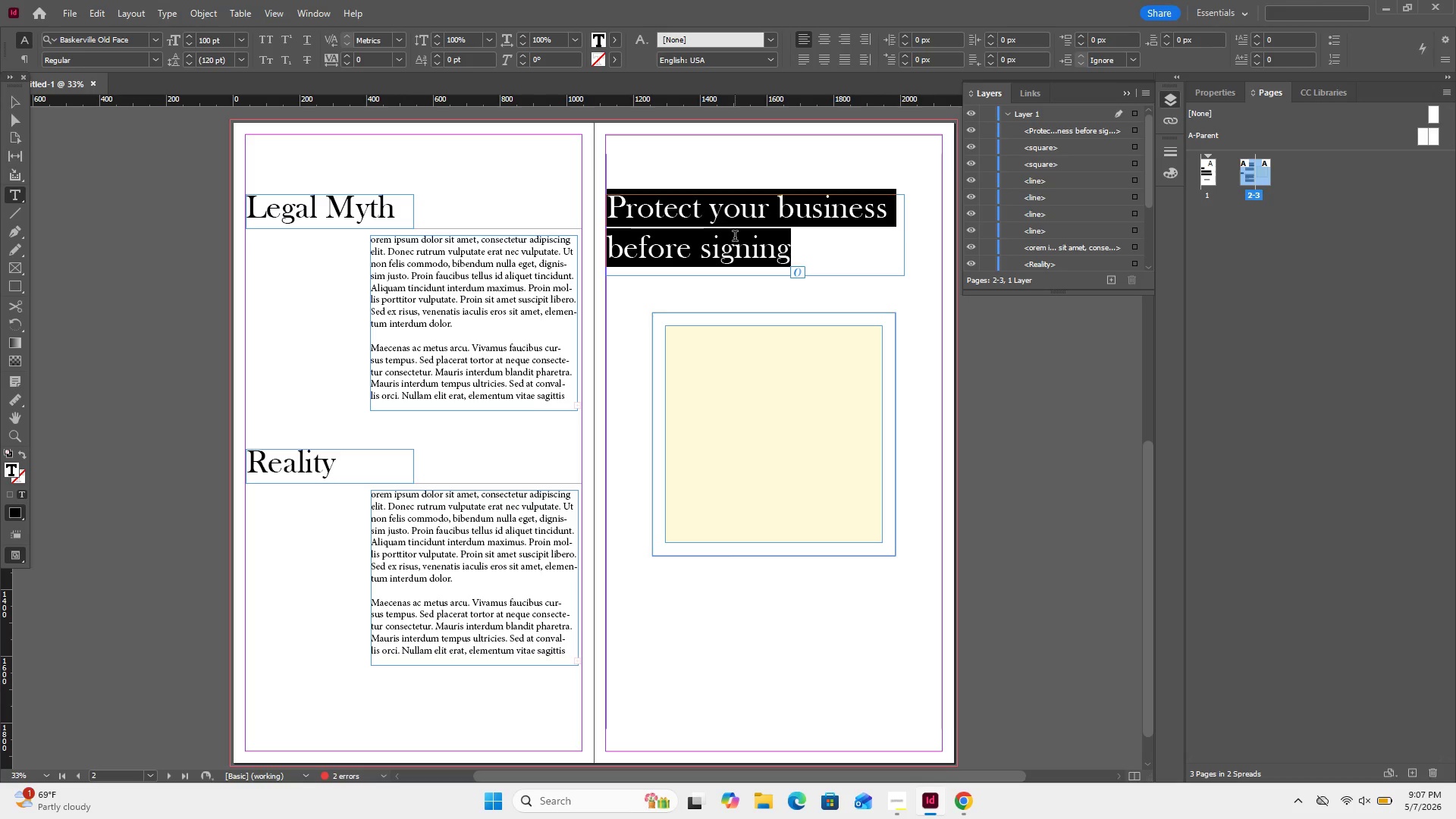 
left_click([827, 35])
 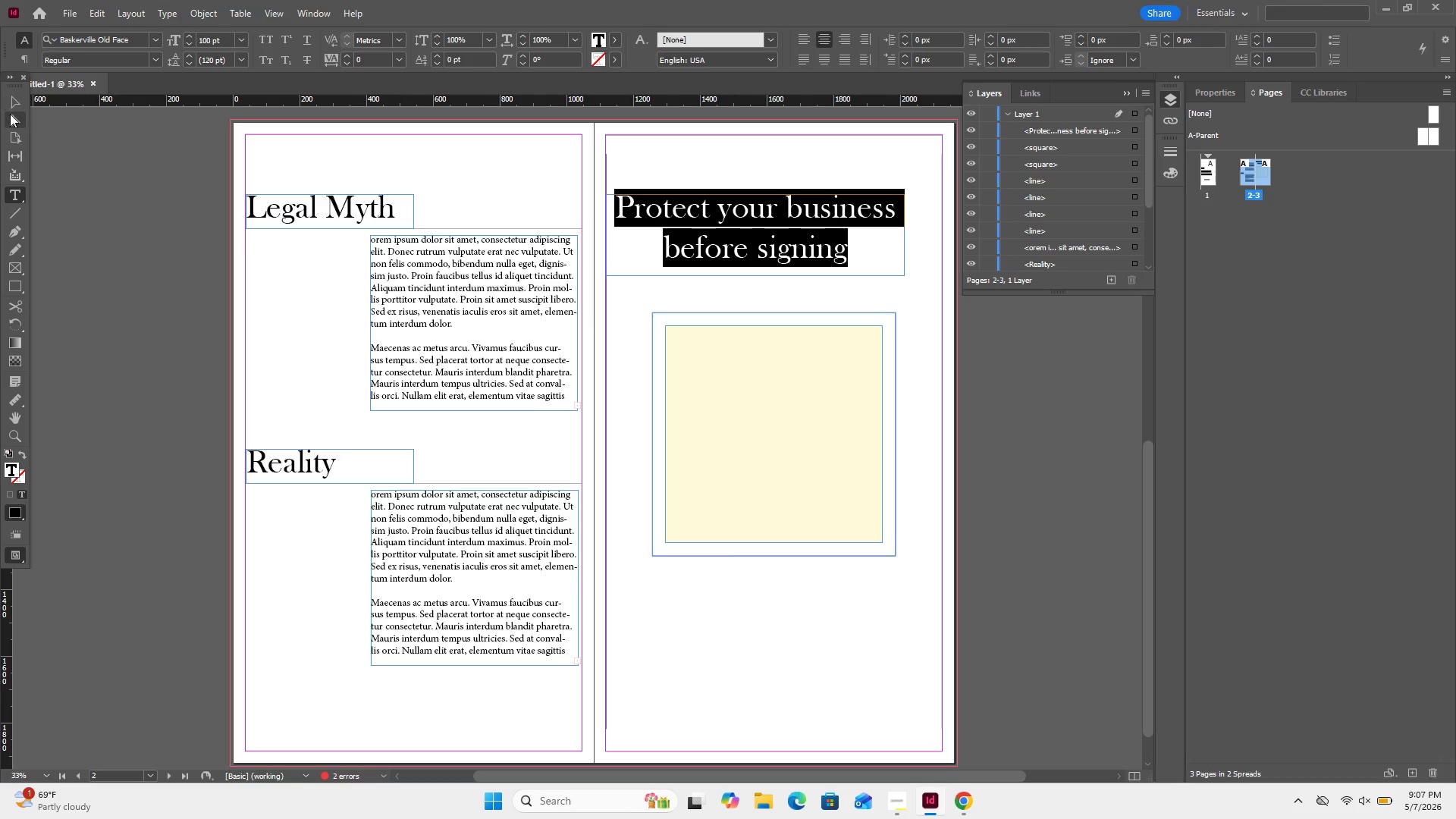 
left_click([12, 107])
 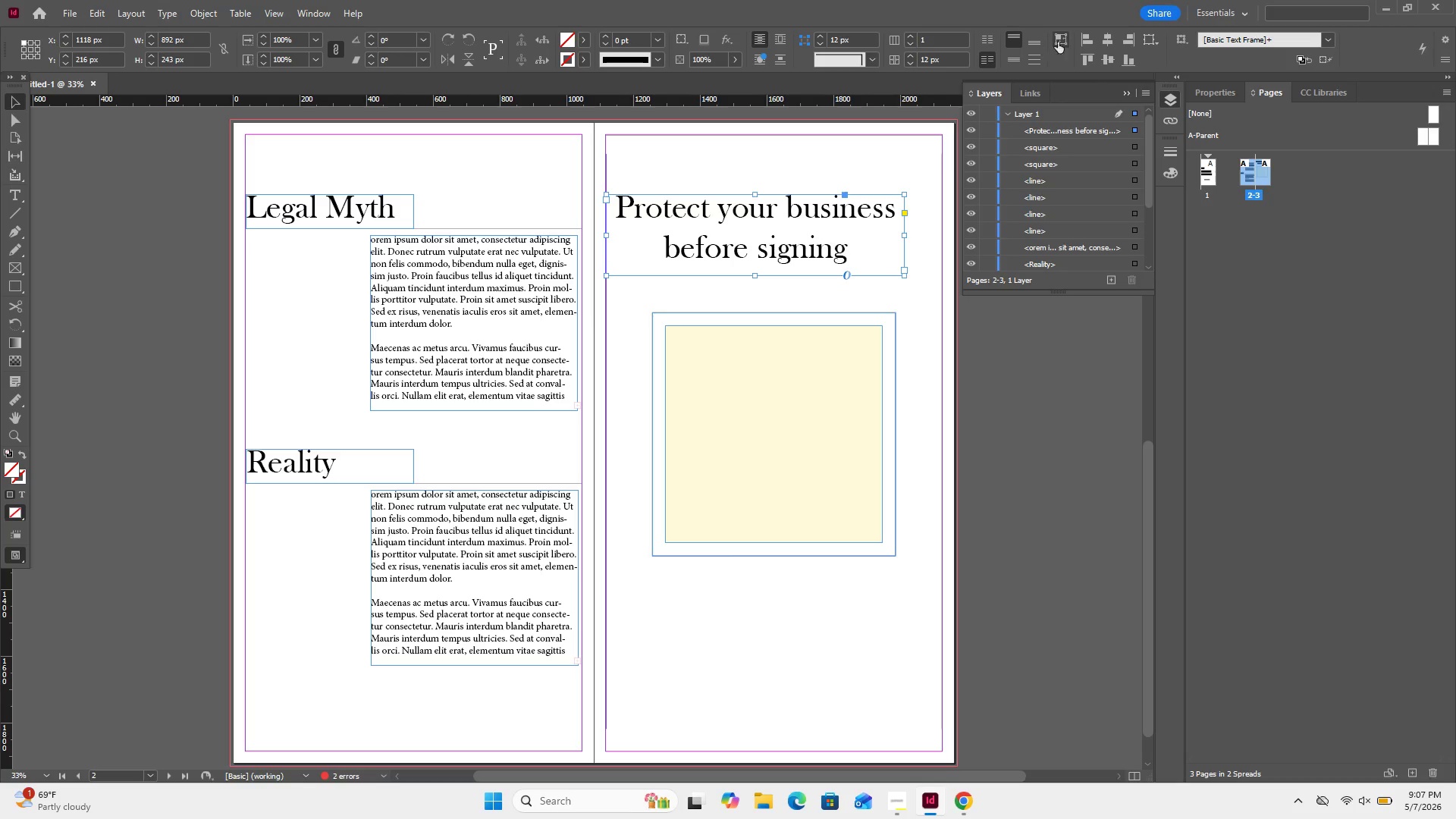 
left_click([1103, 41])
 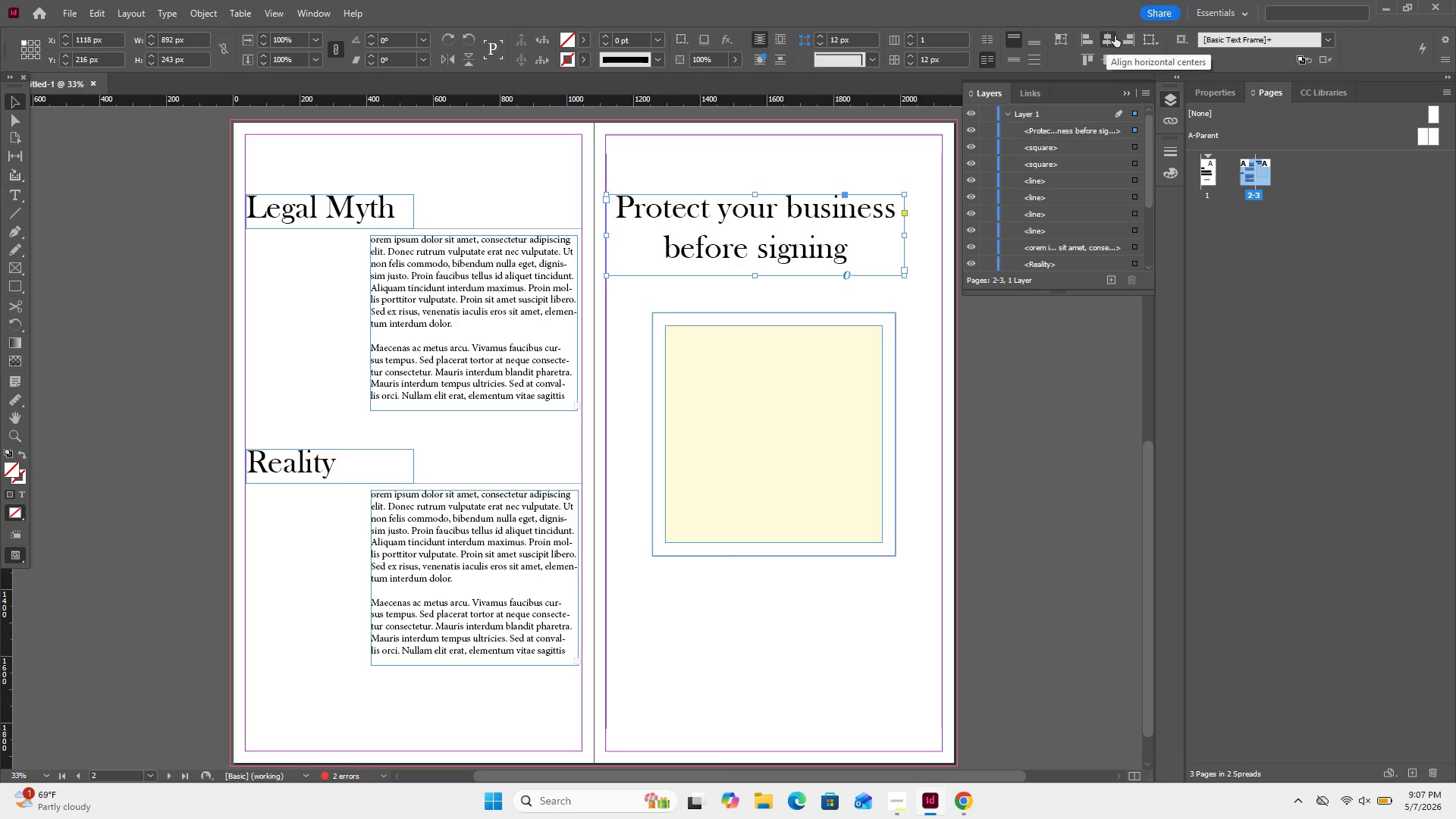 
left_click([1115, 36])
 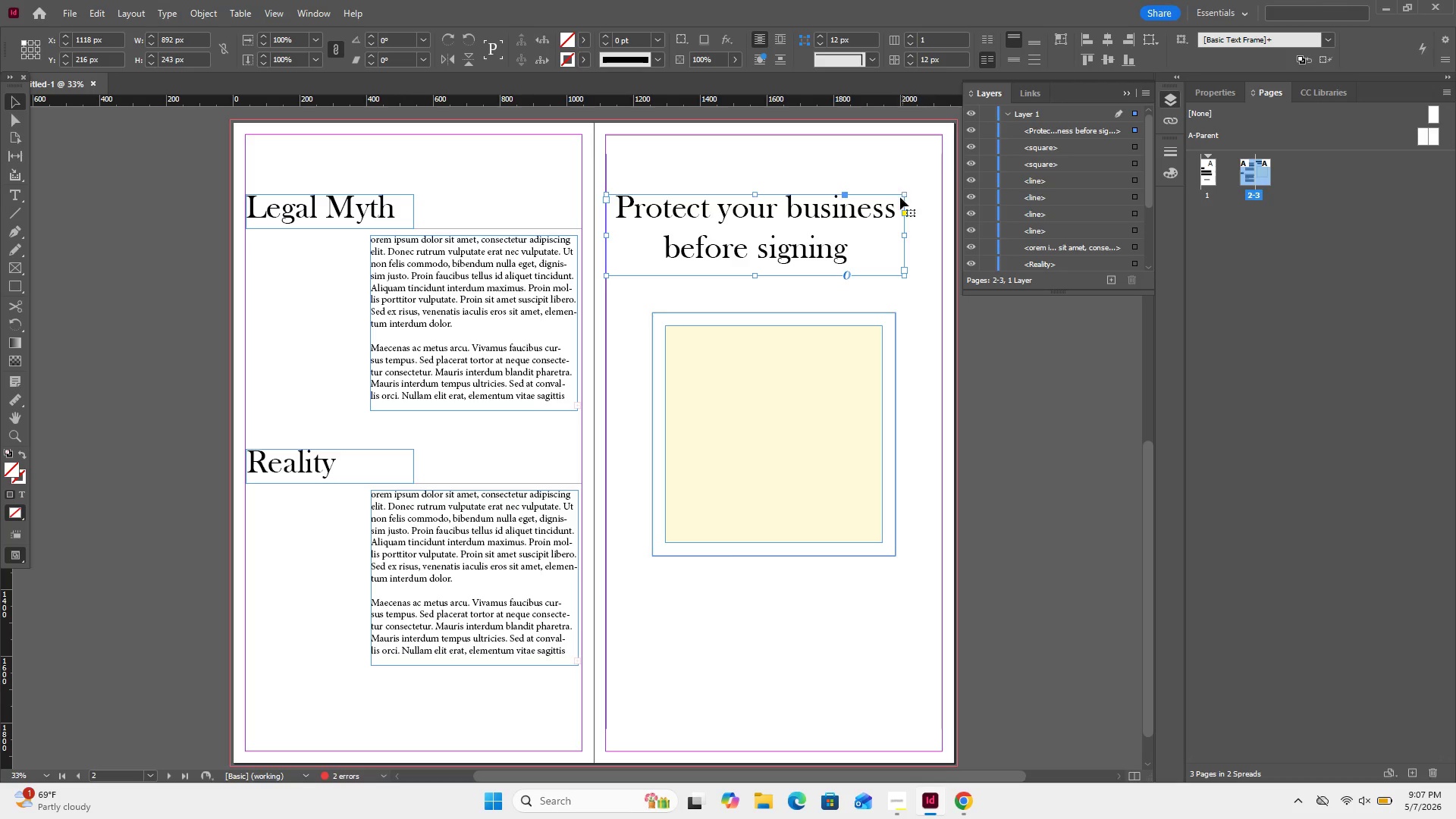 
left_click_drag(start_coordinate=[866, 149], to_coordinate=[860, 246])
 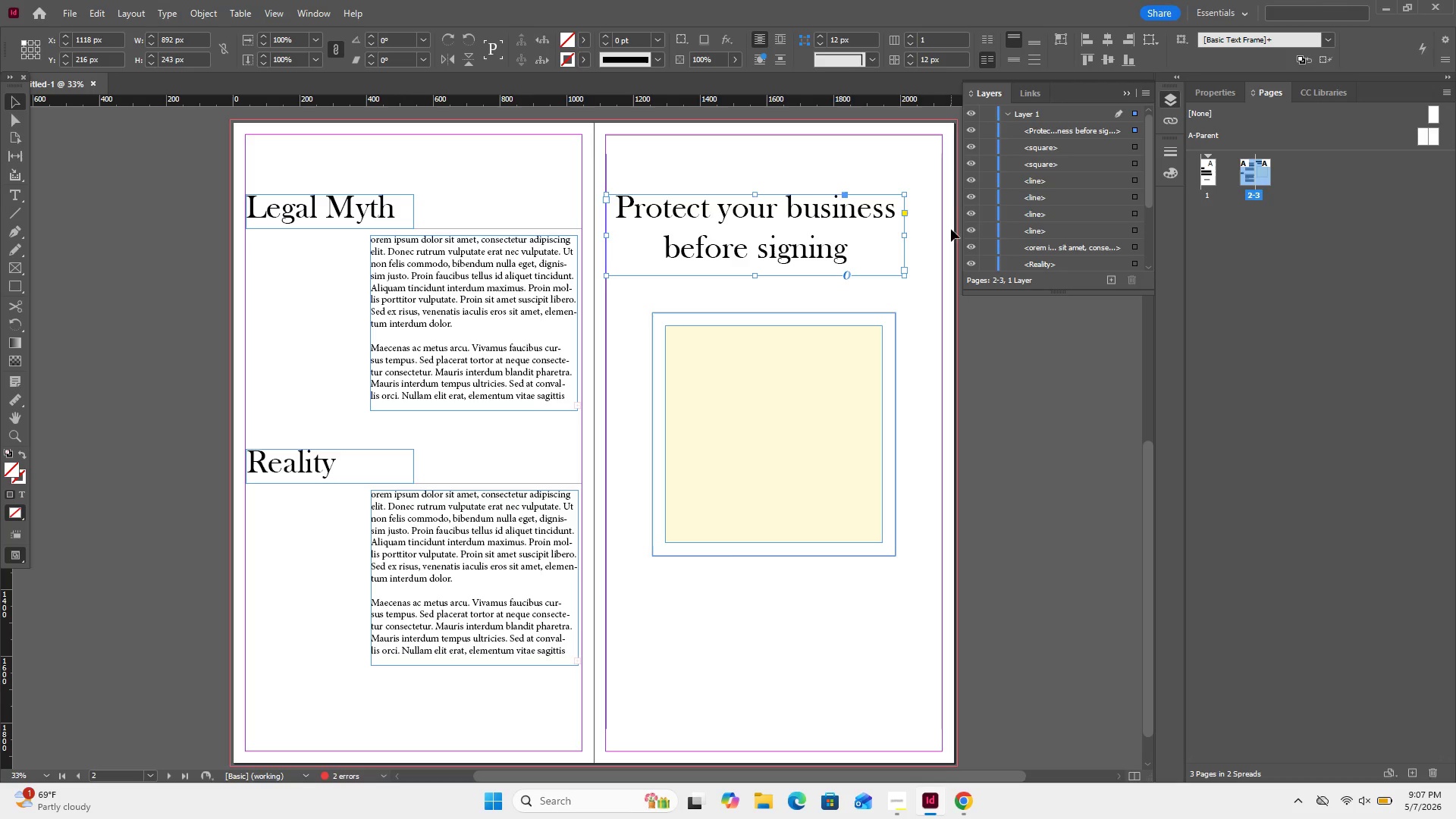 
left_click_drag(start_coordinate=[952, 212], to_coordinate=[676, 235])
 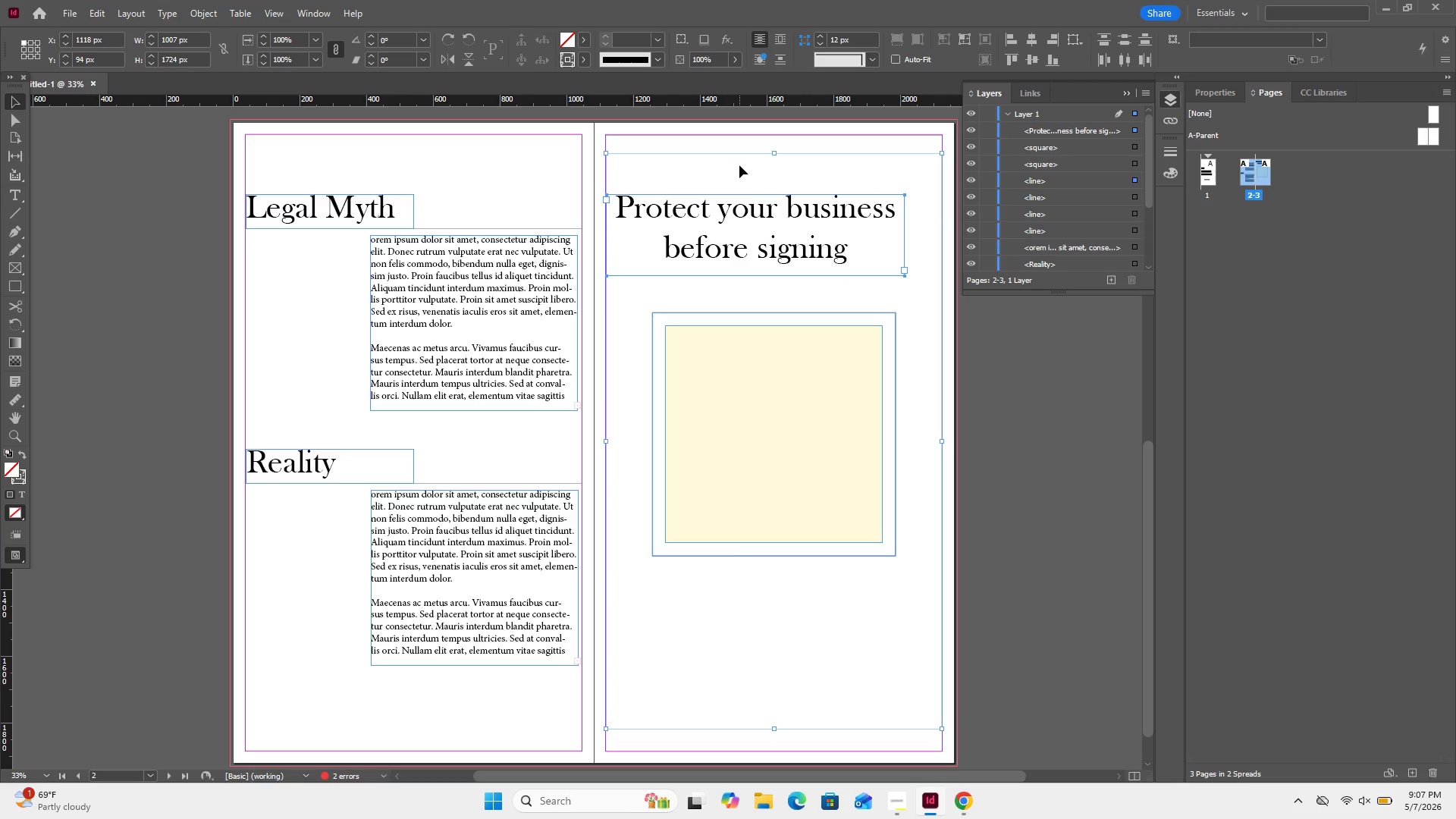 
left_click_drag(start_coordinate=[739, 165], to_coordinate=[802, 464])
 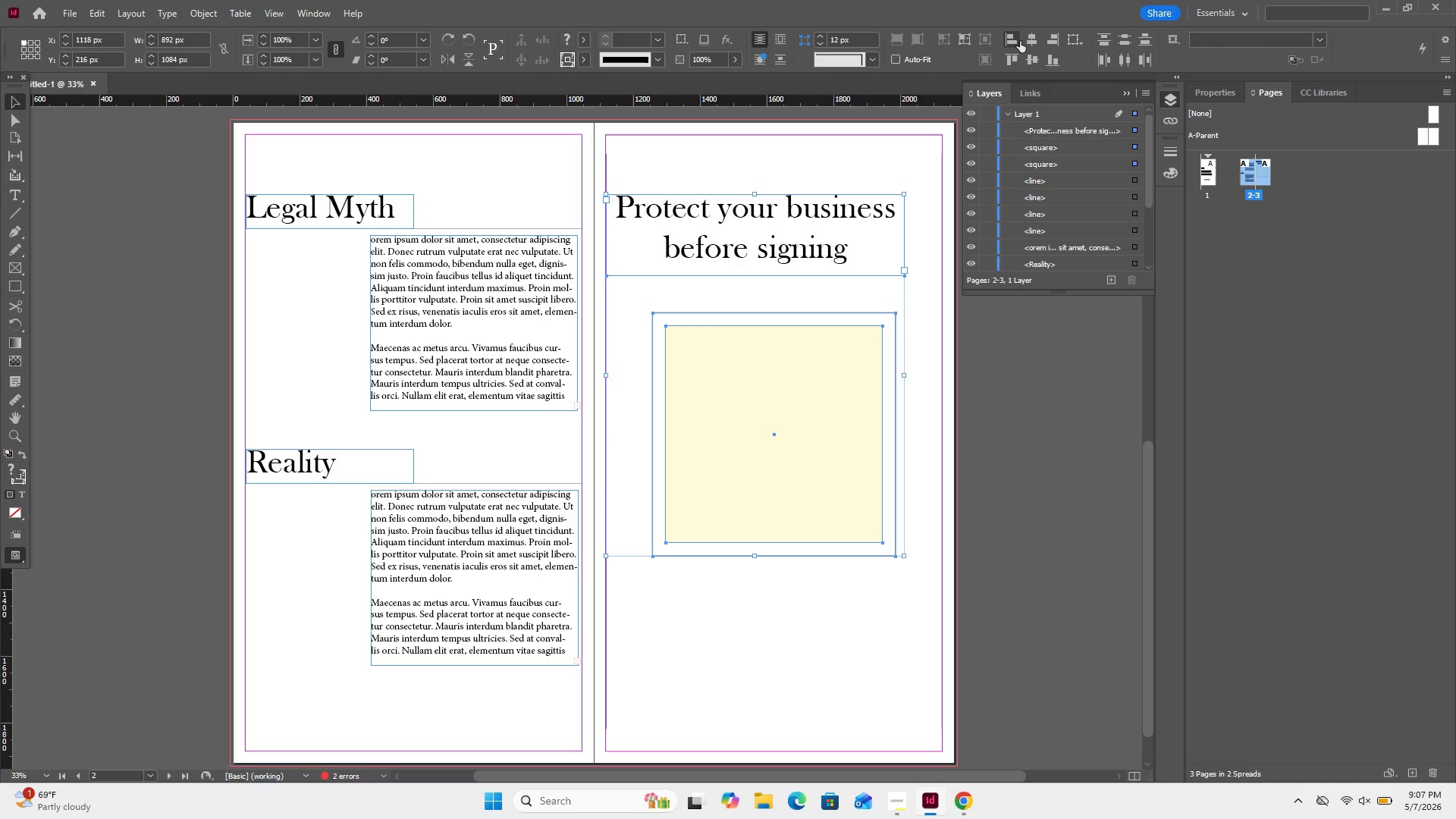 
wait(5.81)
 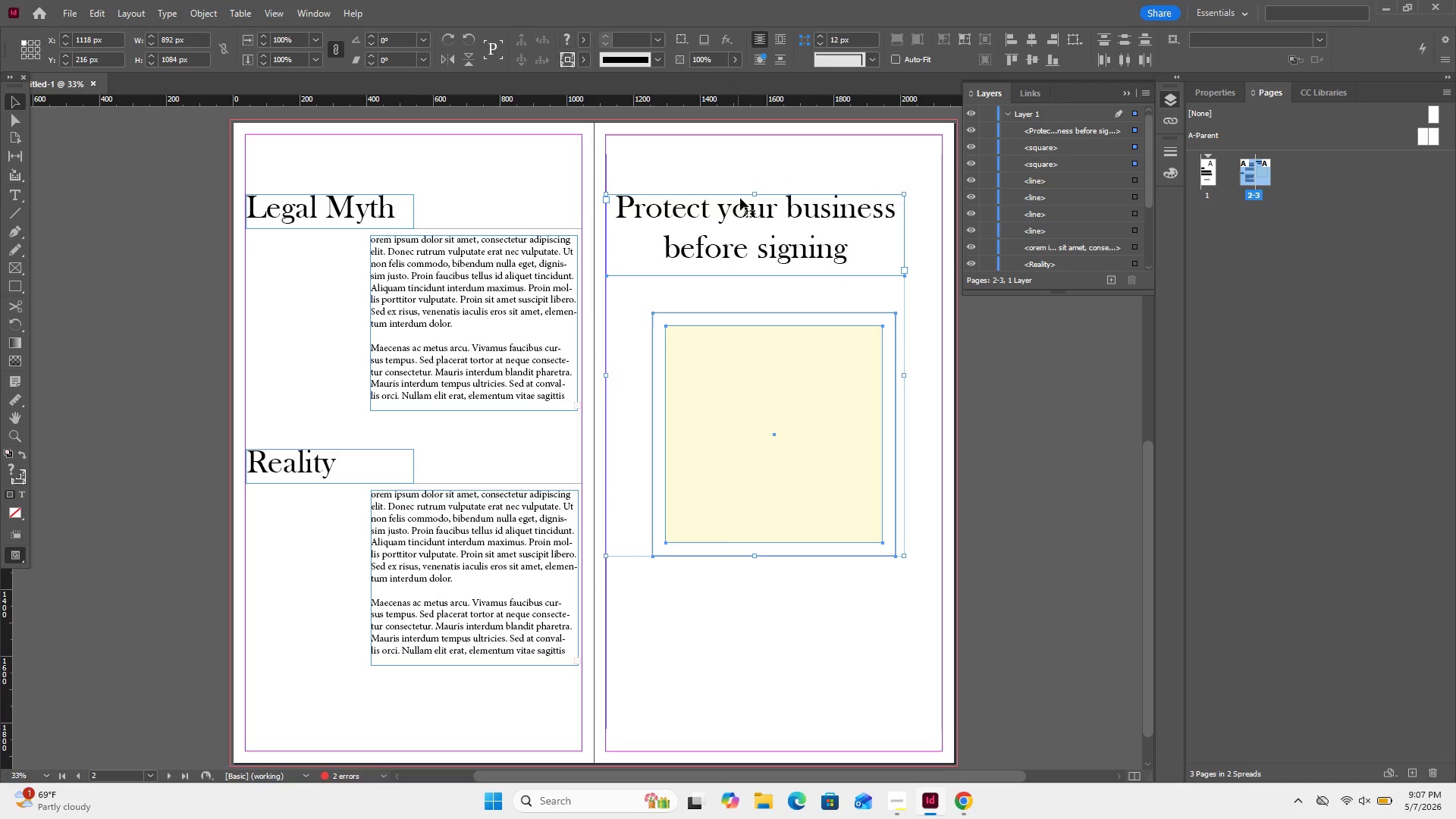 
left_click([1028, 33])
 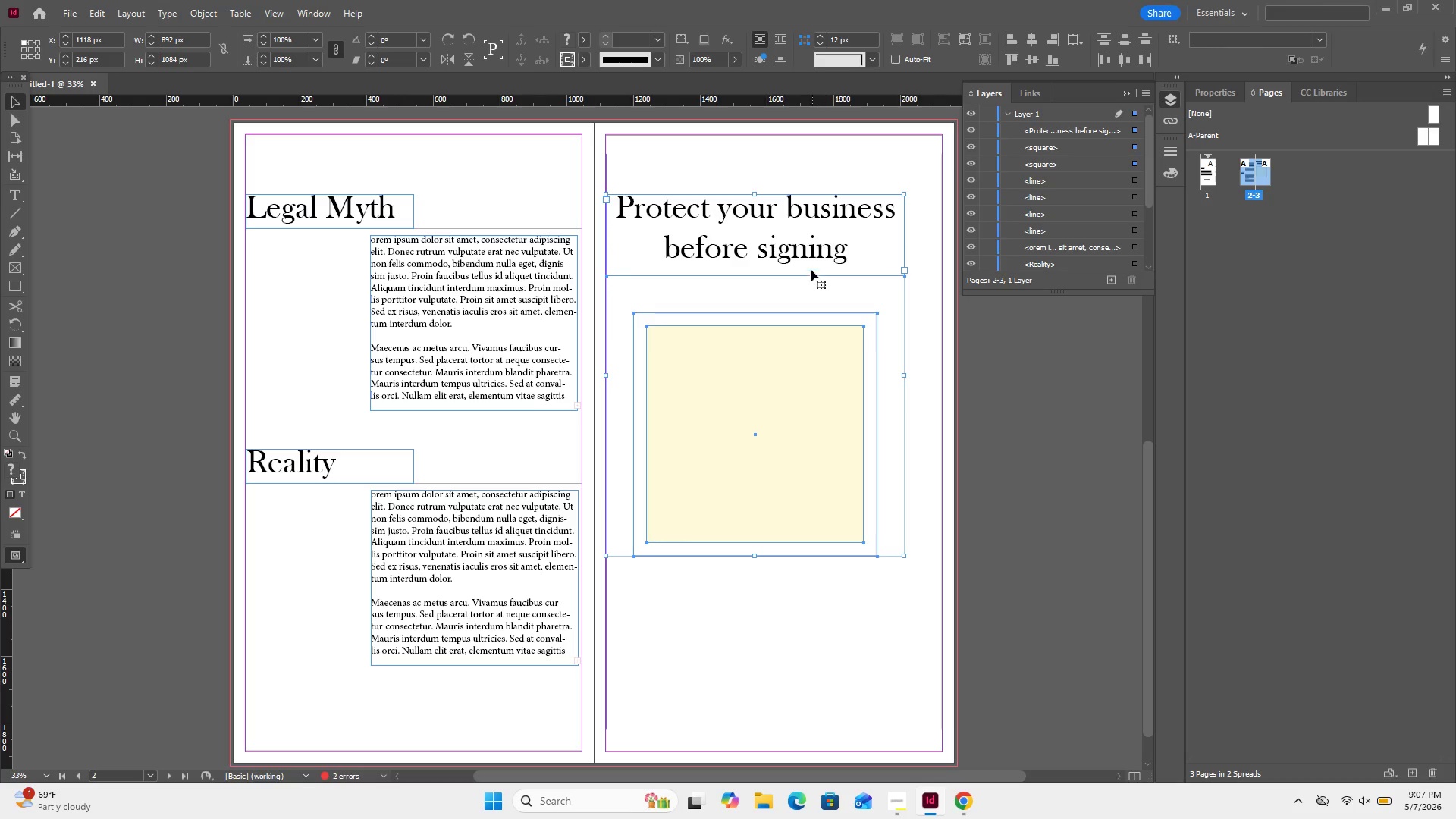 
left_click_drag(start_coordinate=[809, 258], to_coordinate=[831, 261])
 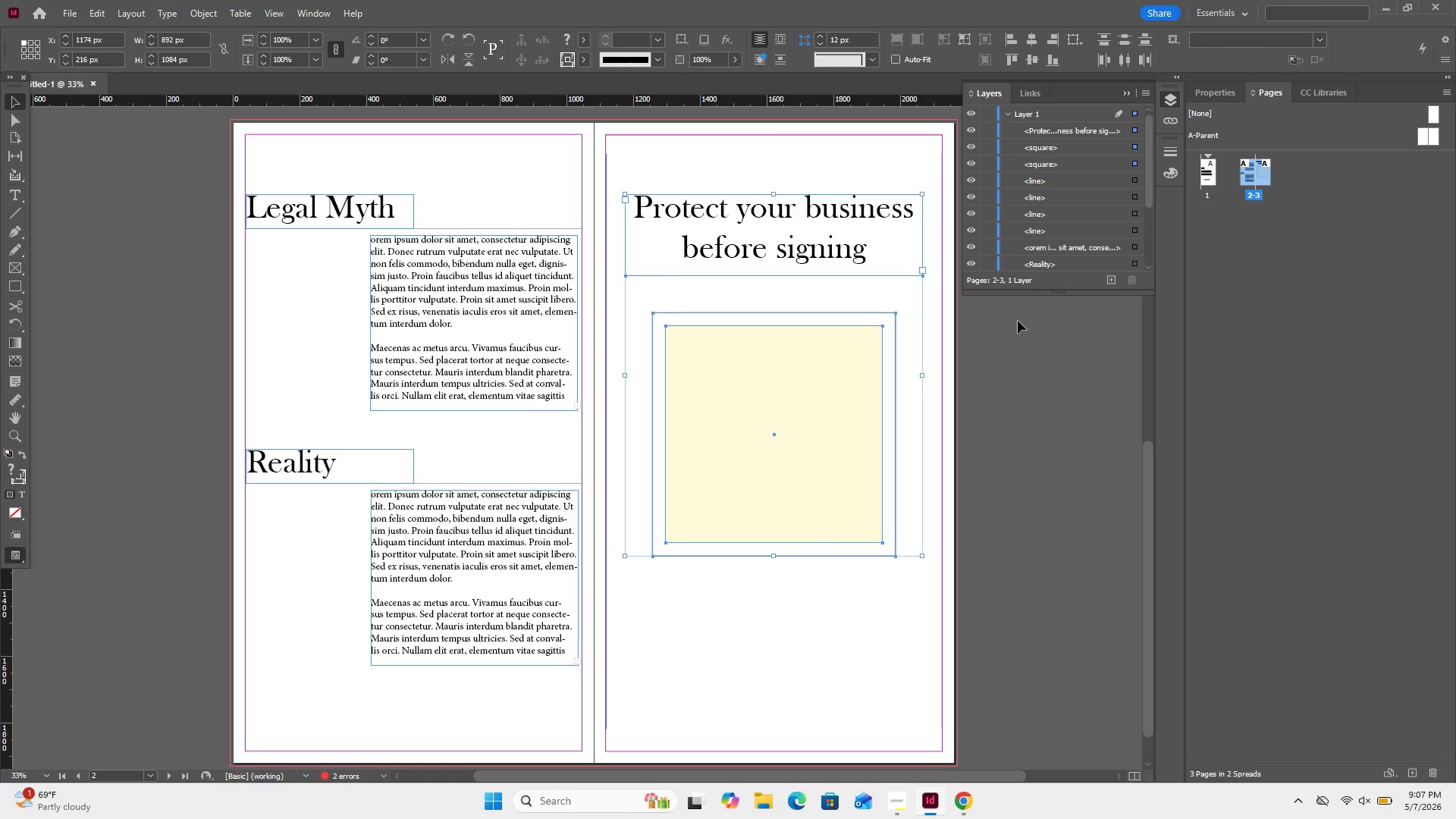 
left_click([1018, 322])
 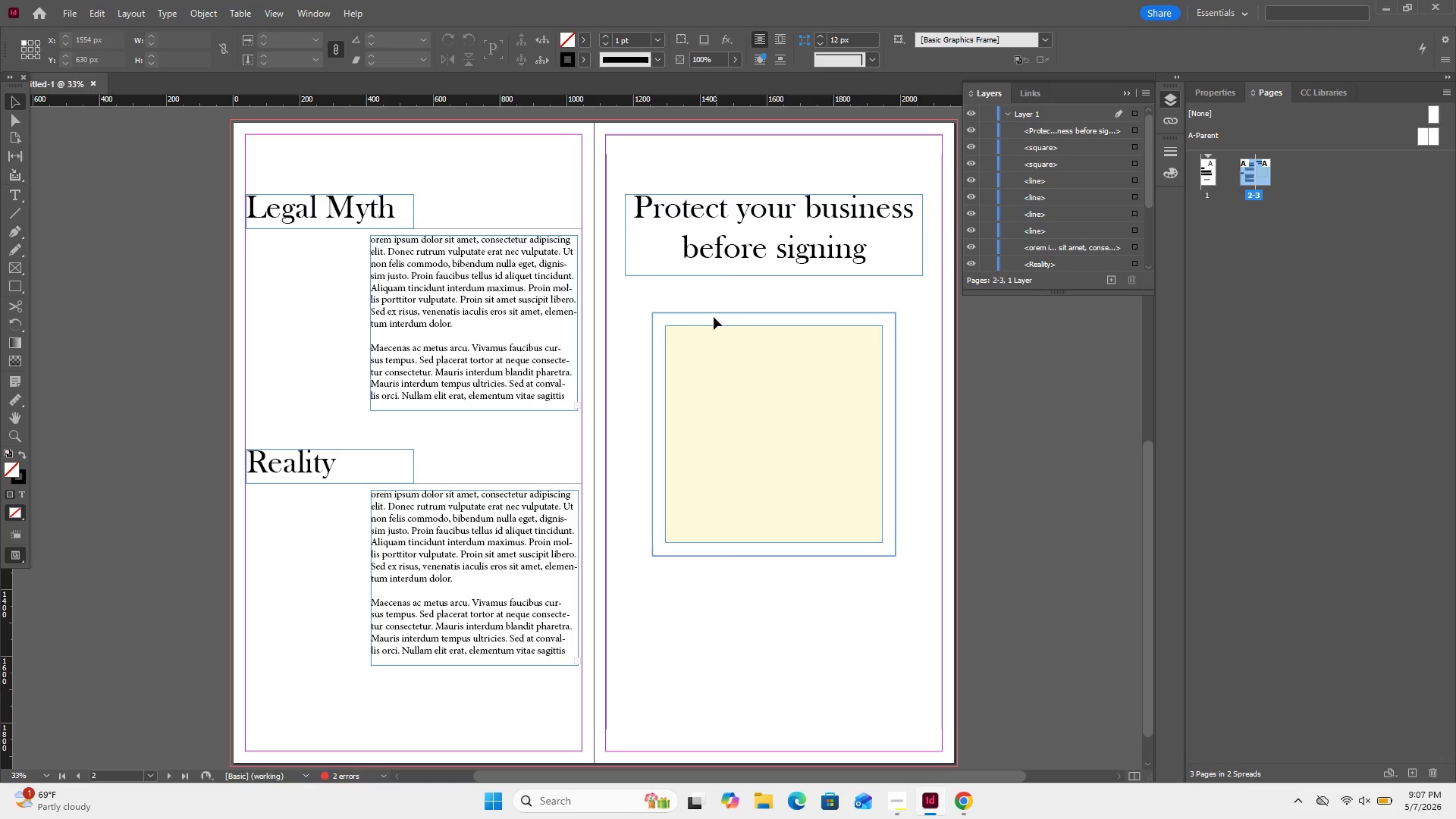 
wait(7.0)
 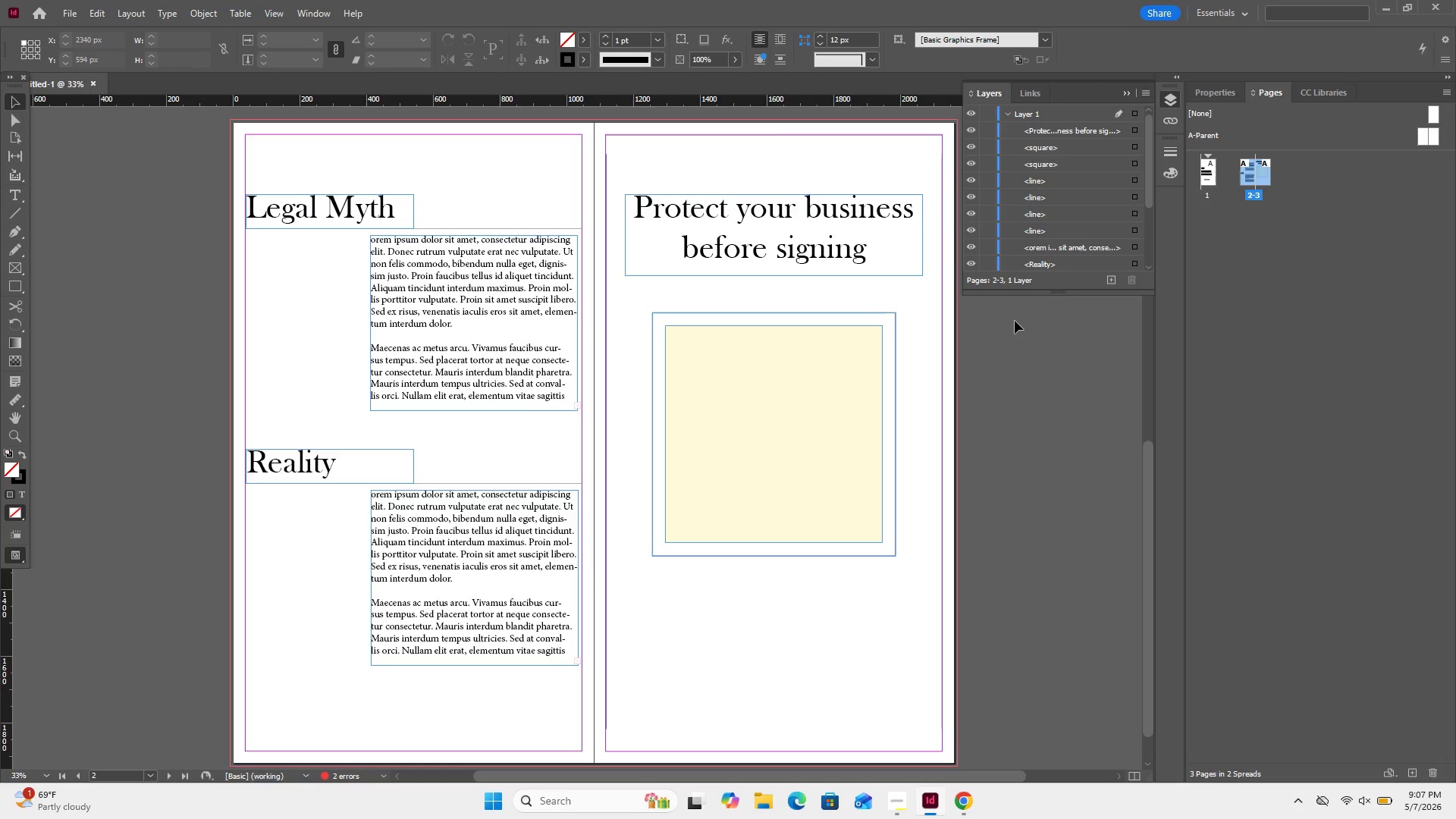 
hold_key(key=ArrowDown, duration=0.91)
 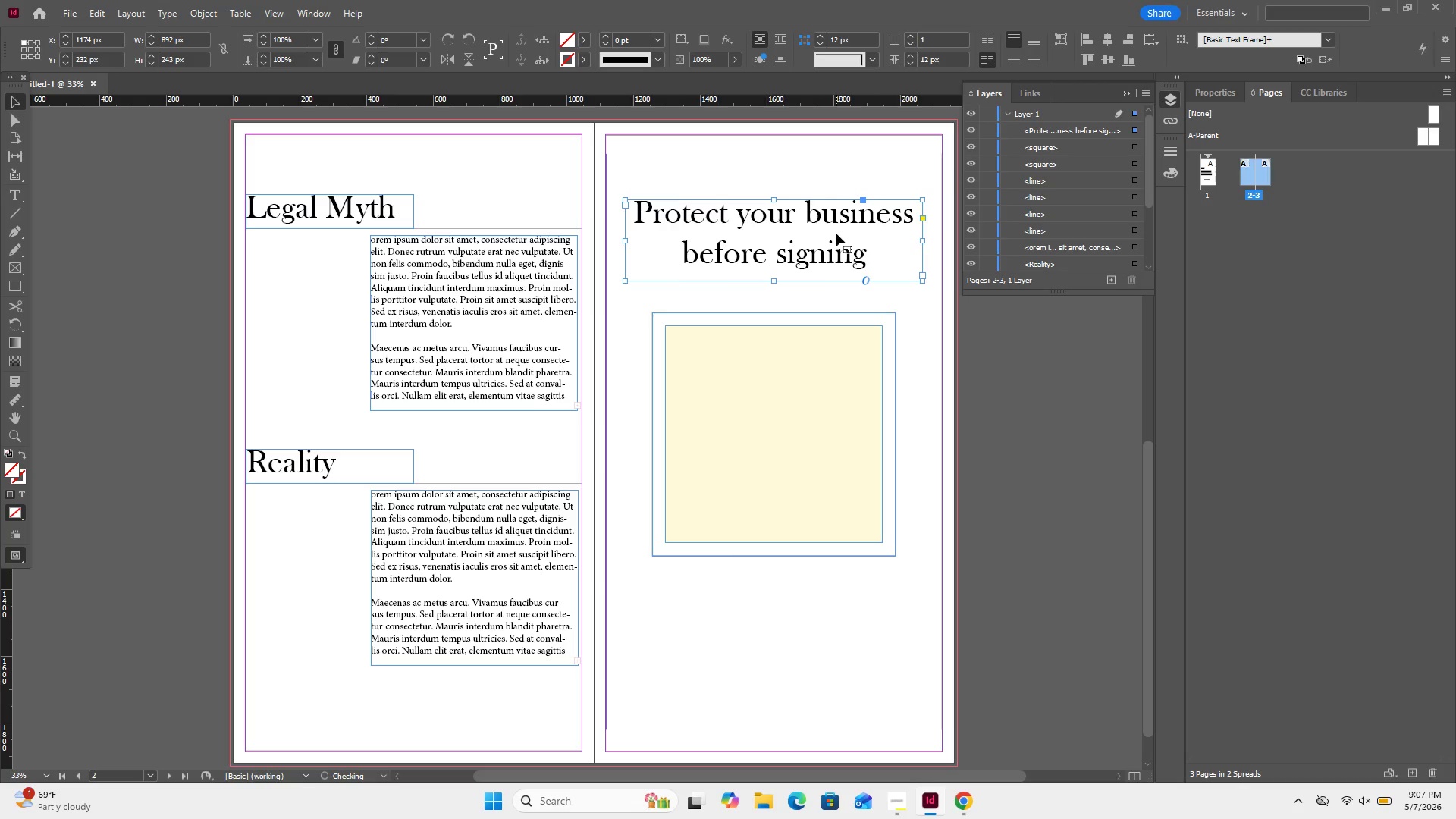 
hold_key(key=ArrowDown, duration=1.14)
 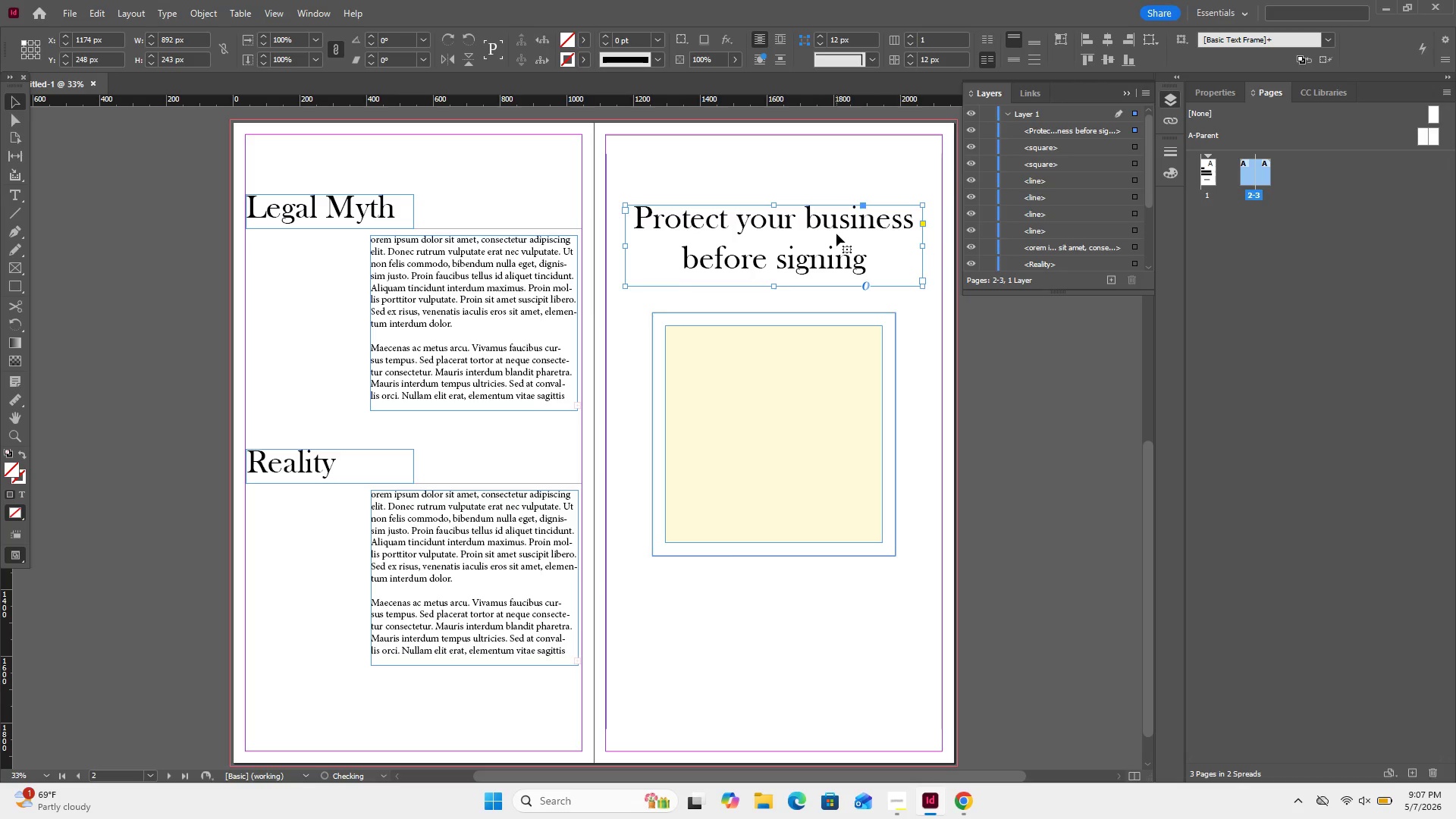 
key(ArrowDown)
 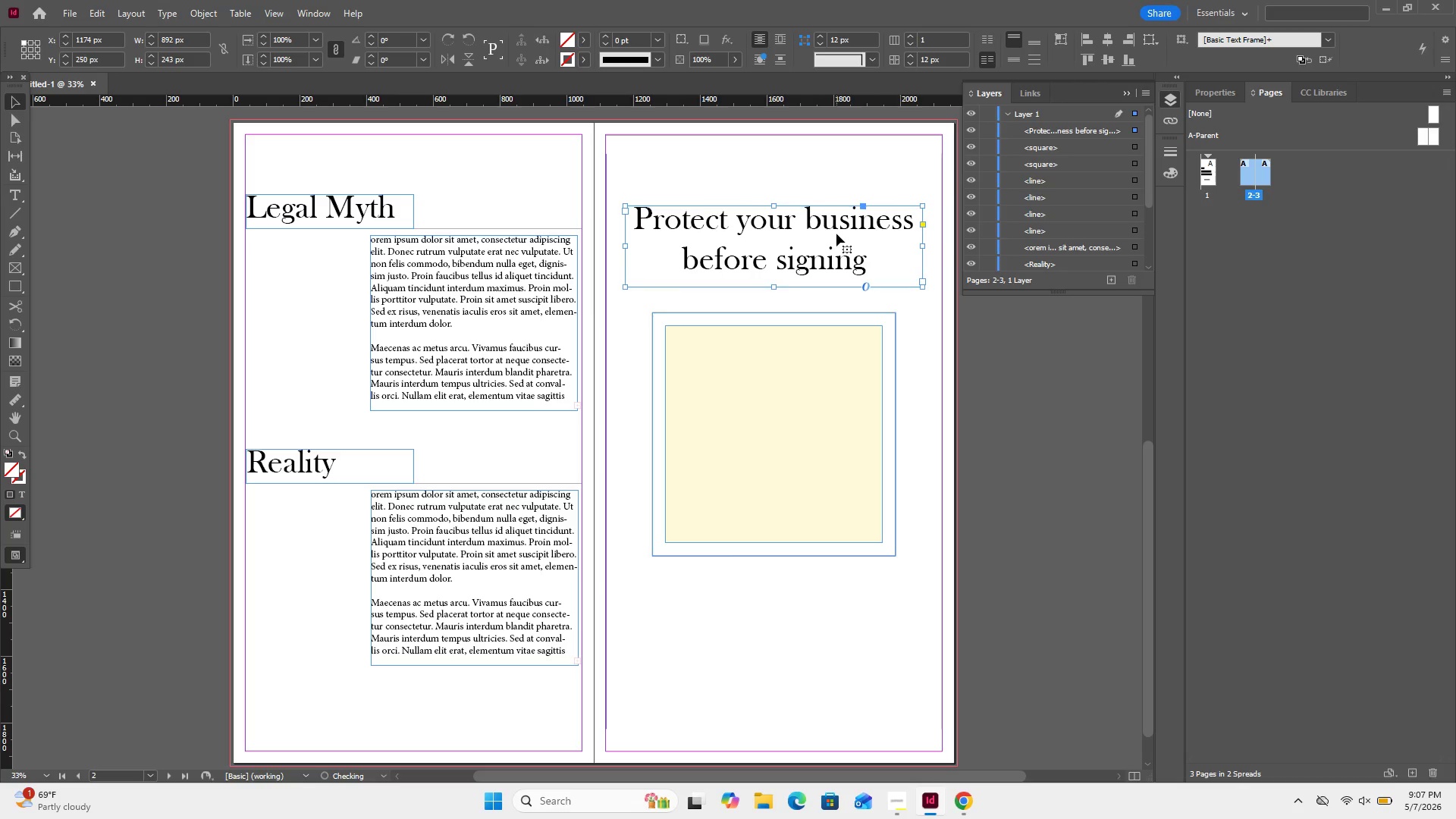 
key(ArrowDown)
 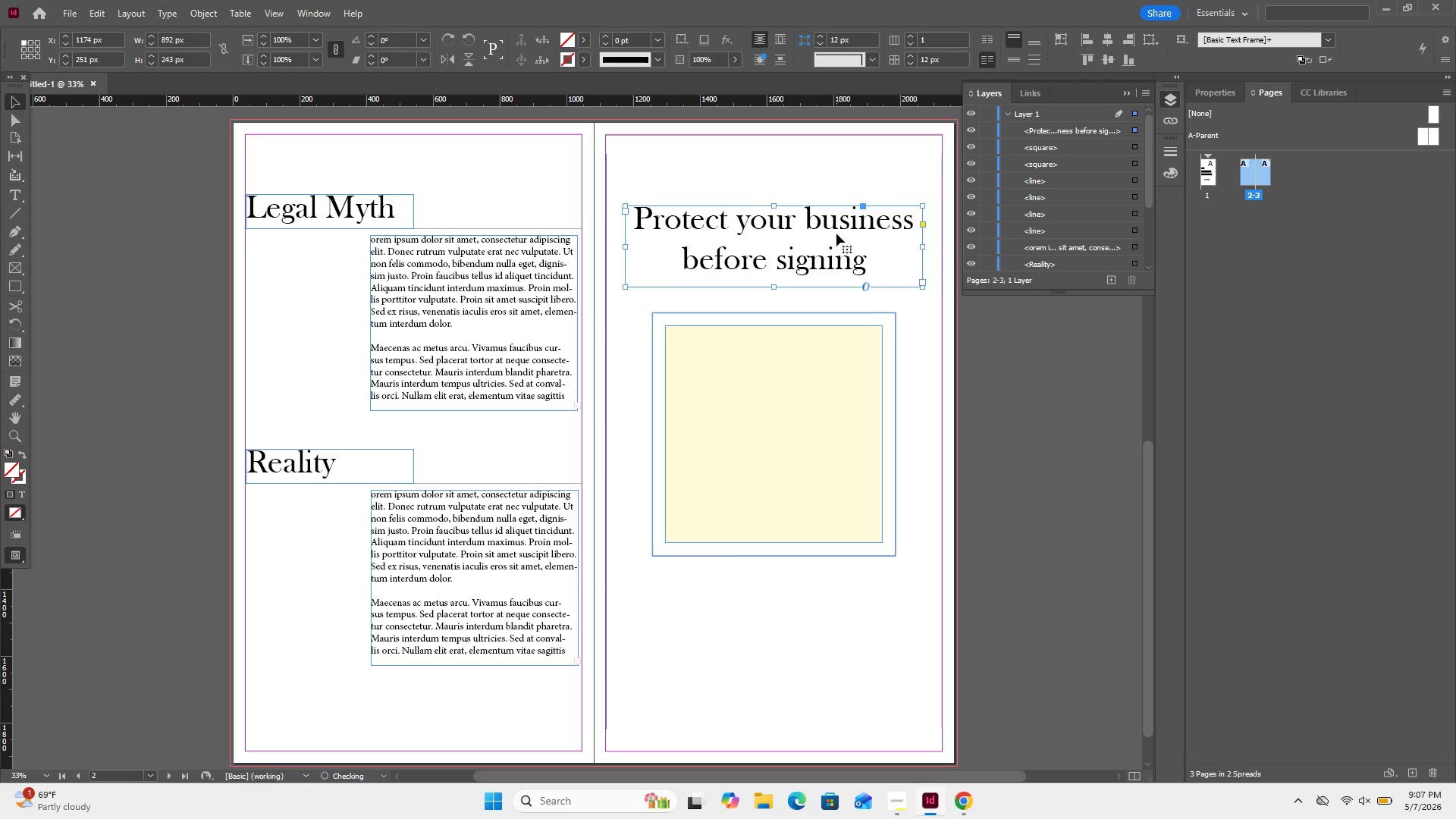 
key(ArrowDown)
 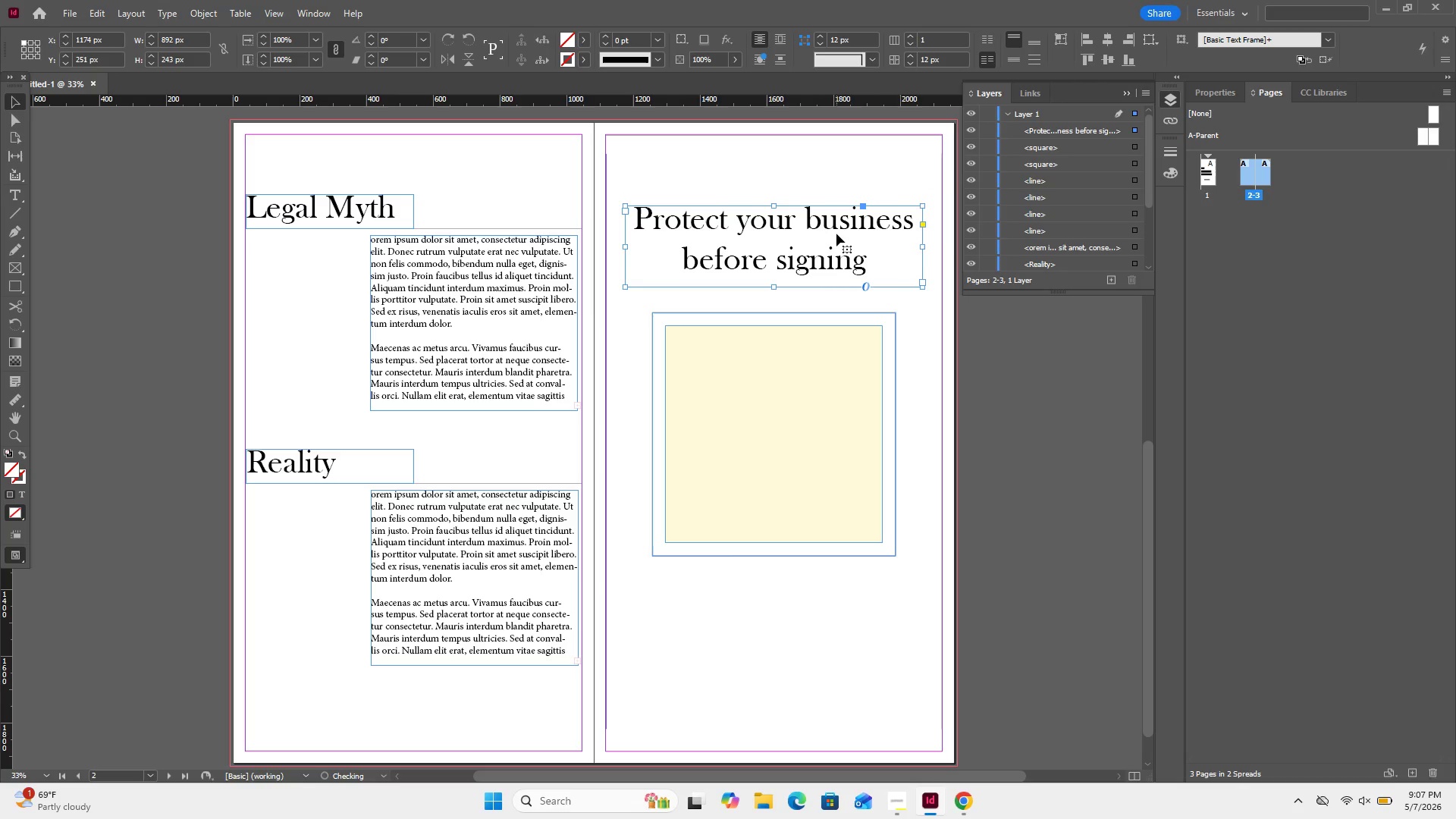 
key(ArrowDown)
 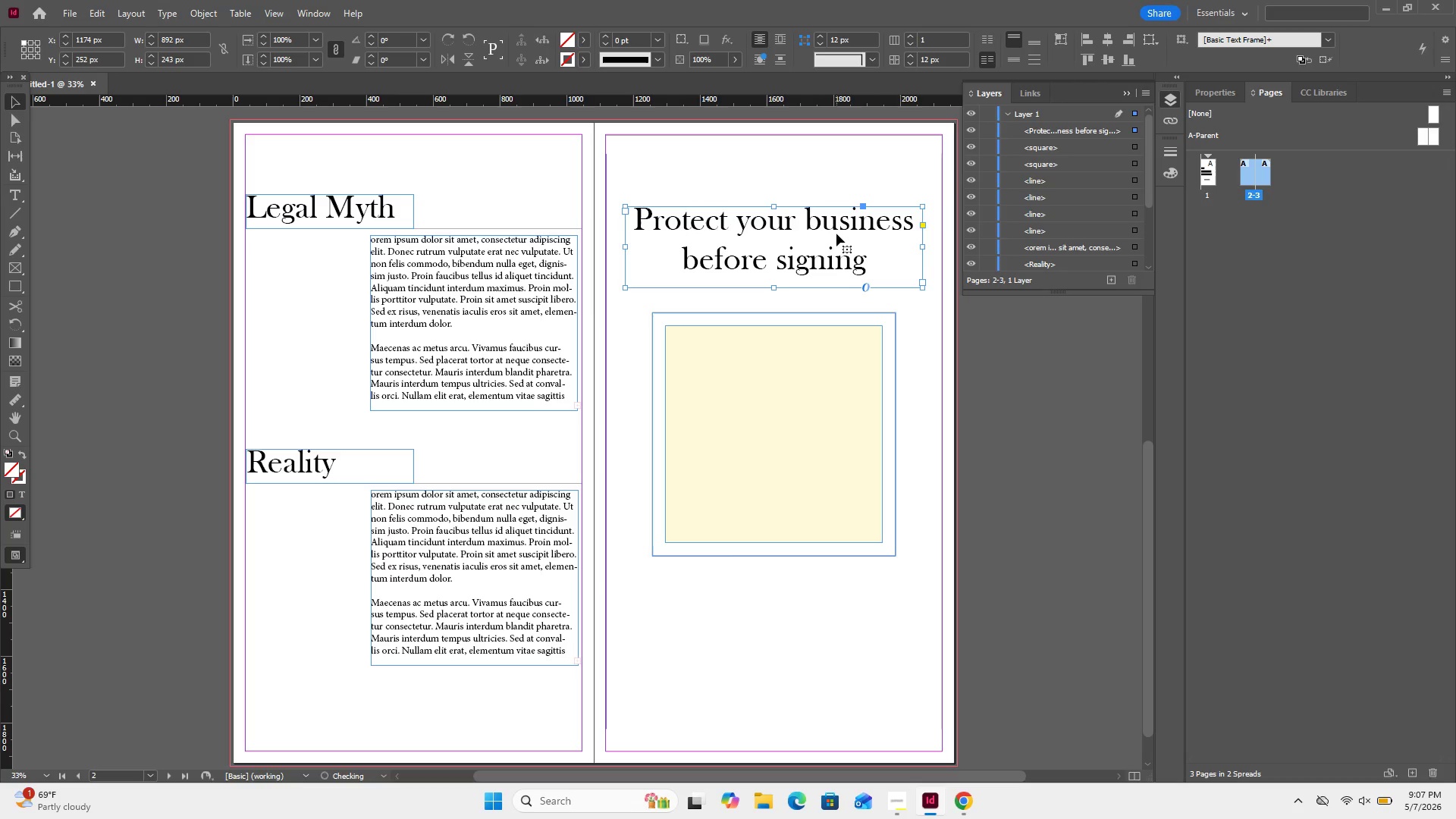 
key(ArrowDown)
 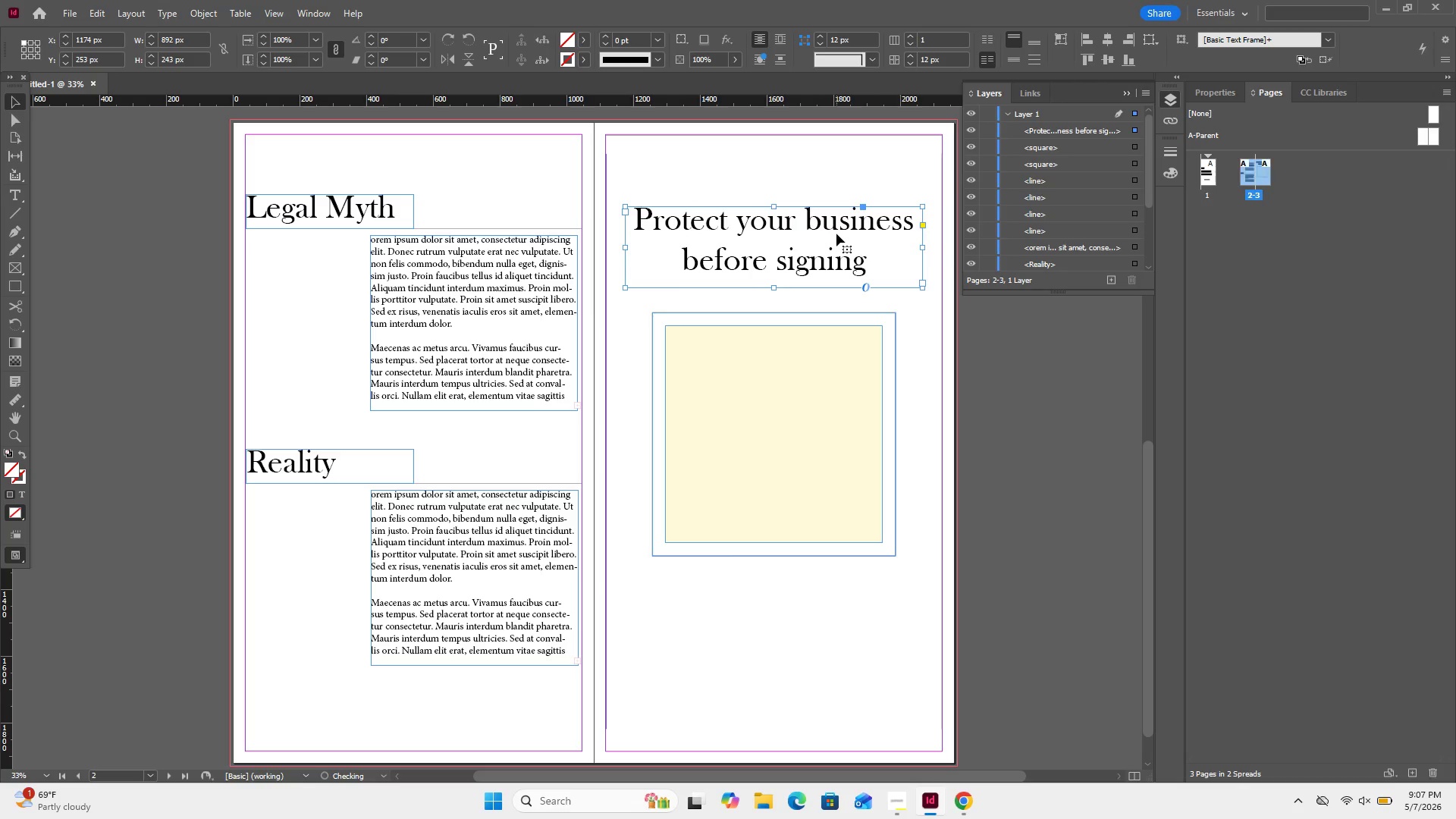 
key(ArrowDown)
 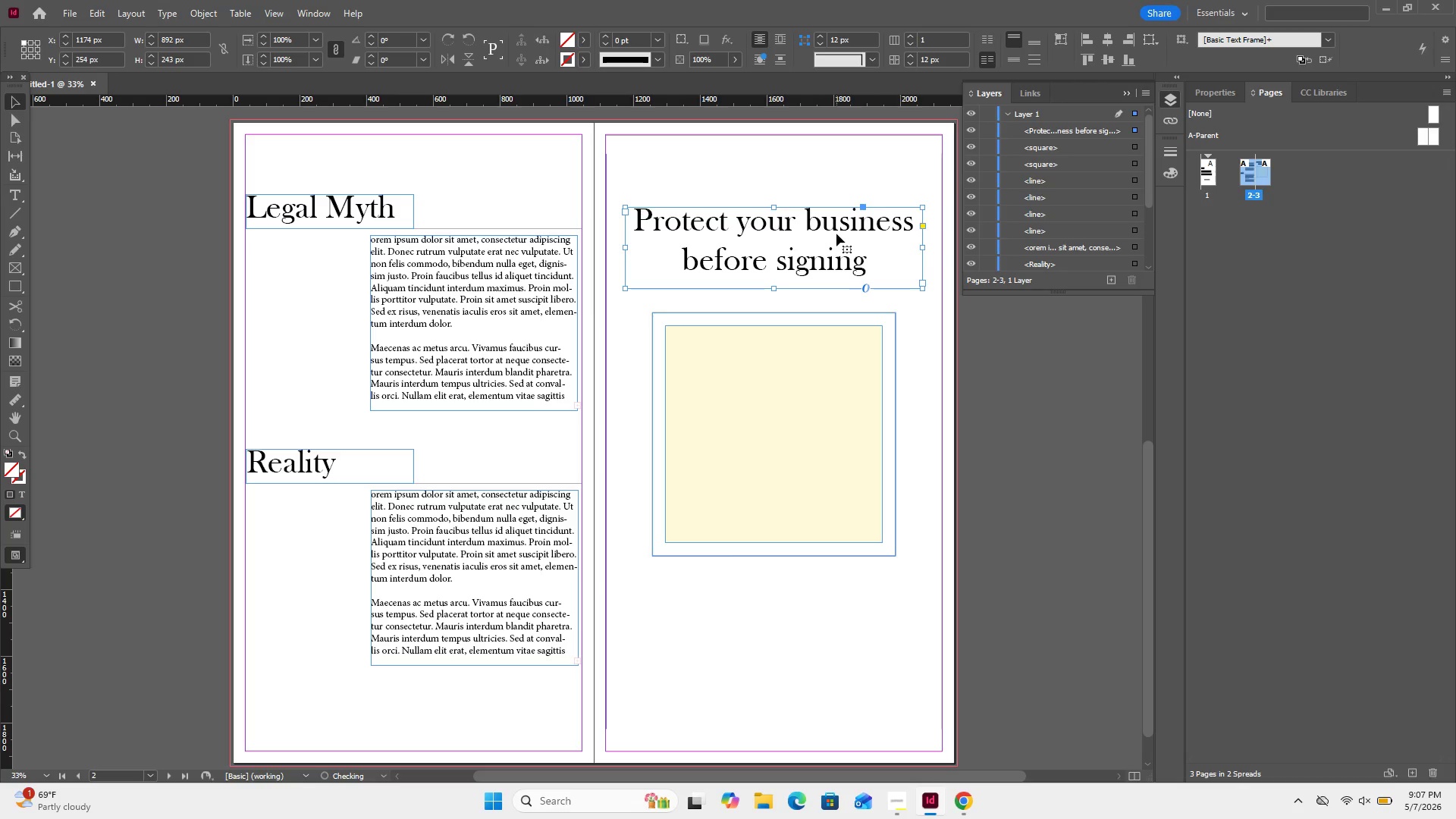 
key(ArrowDown)
 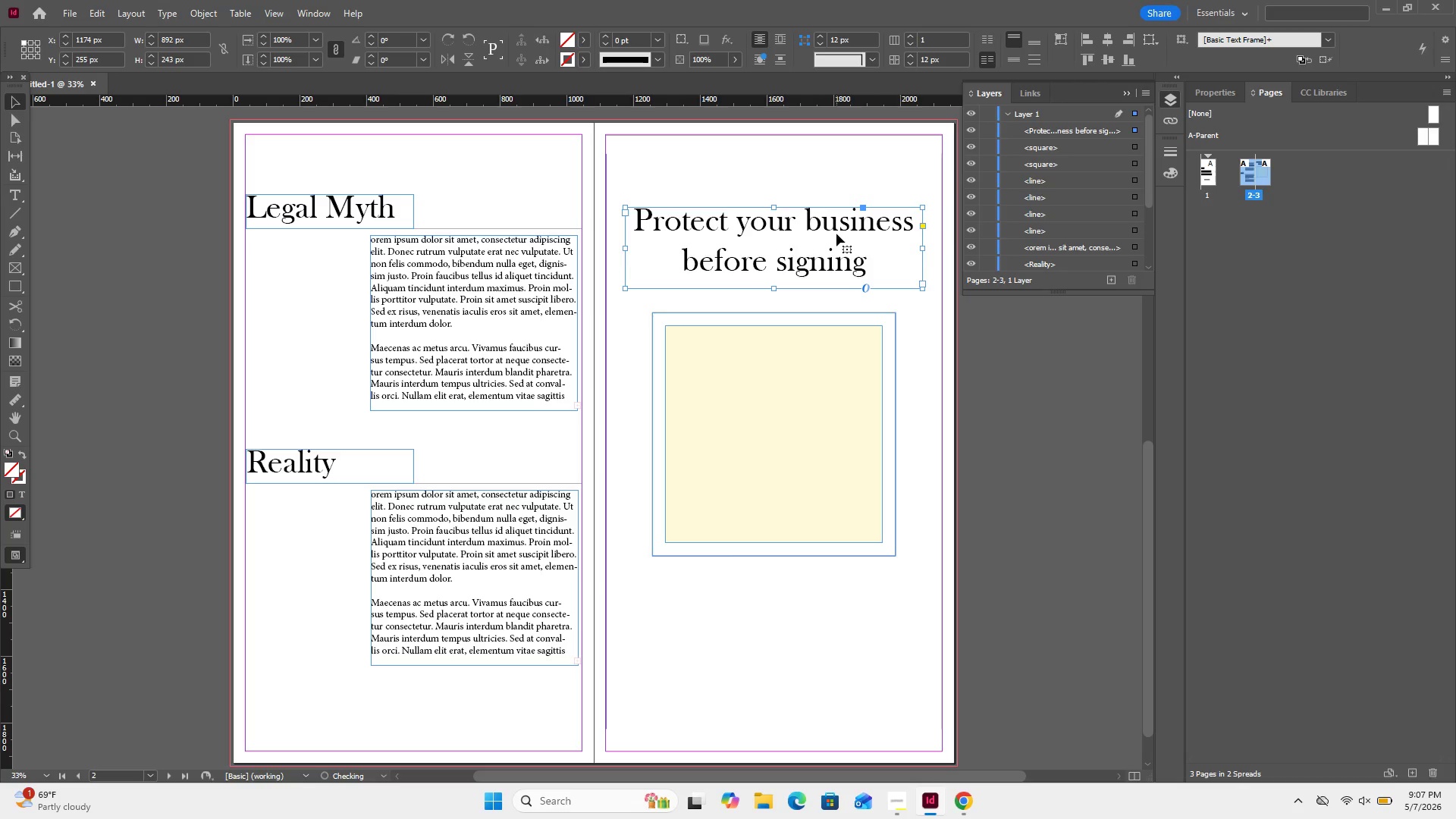 
key(ArrowDown)
 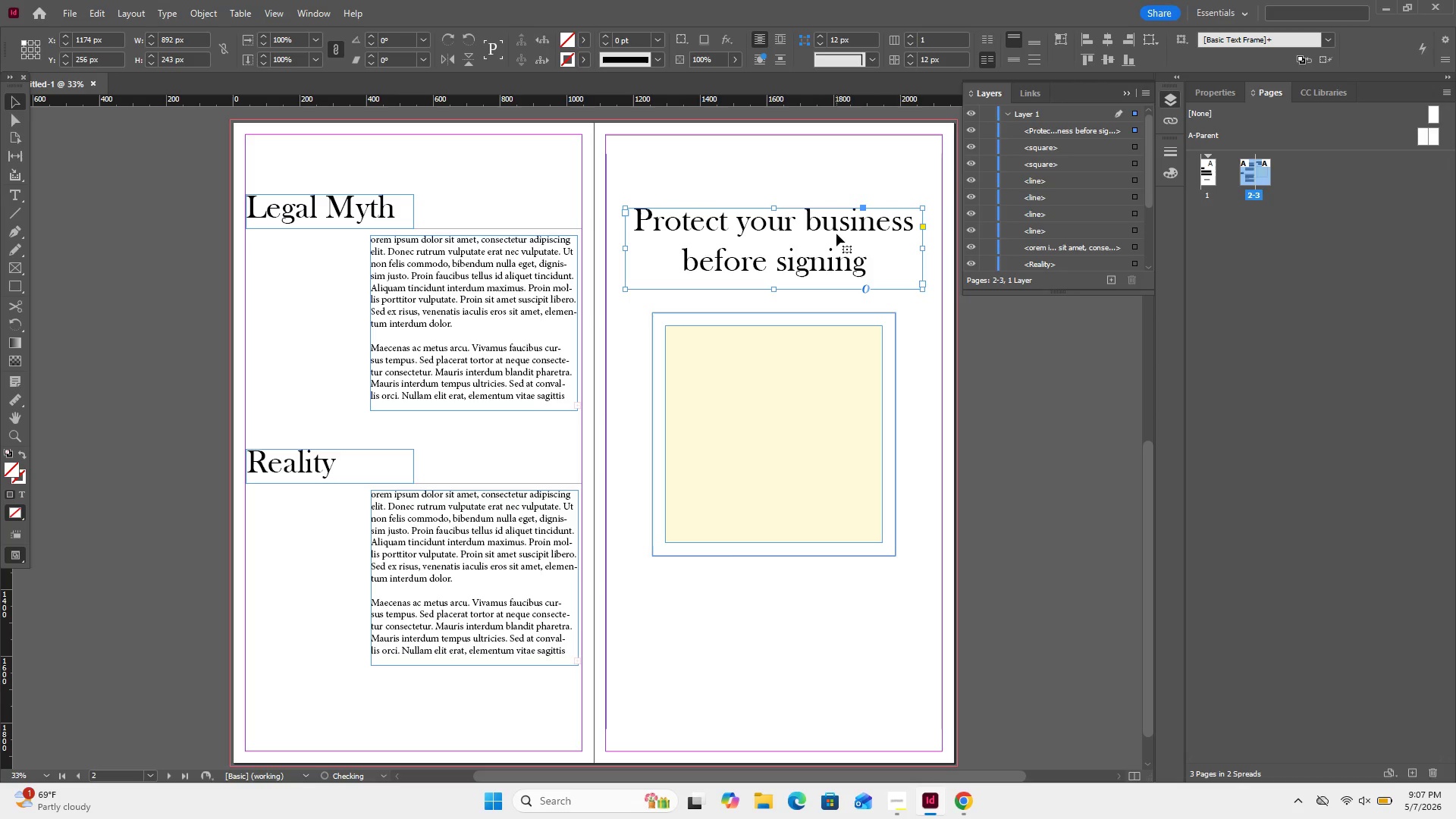 
hold_key(key=ArrowDown, duration=0.48)
 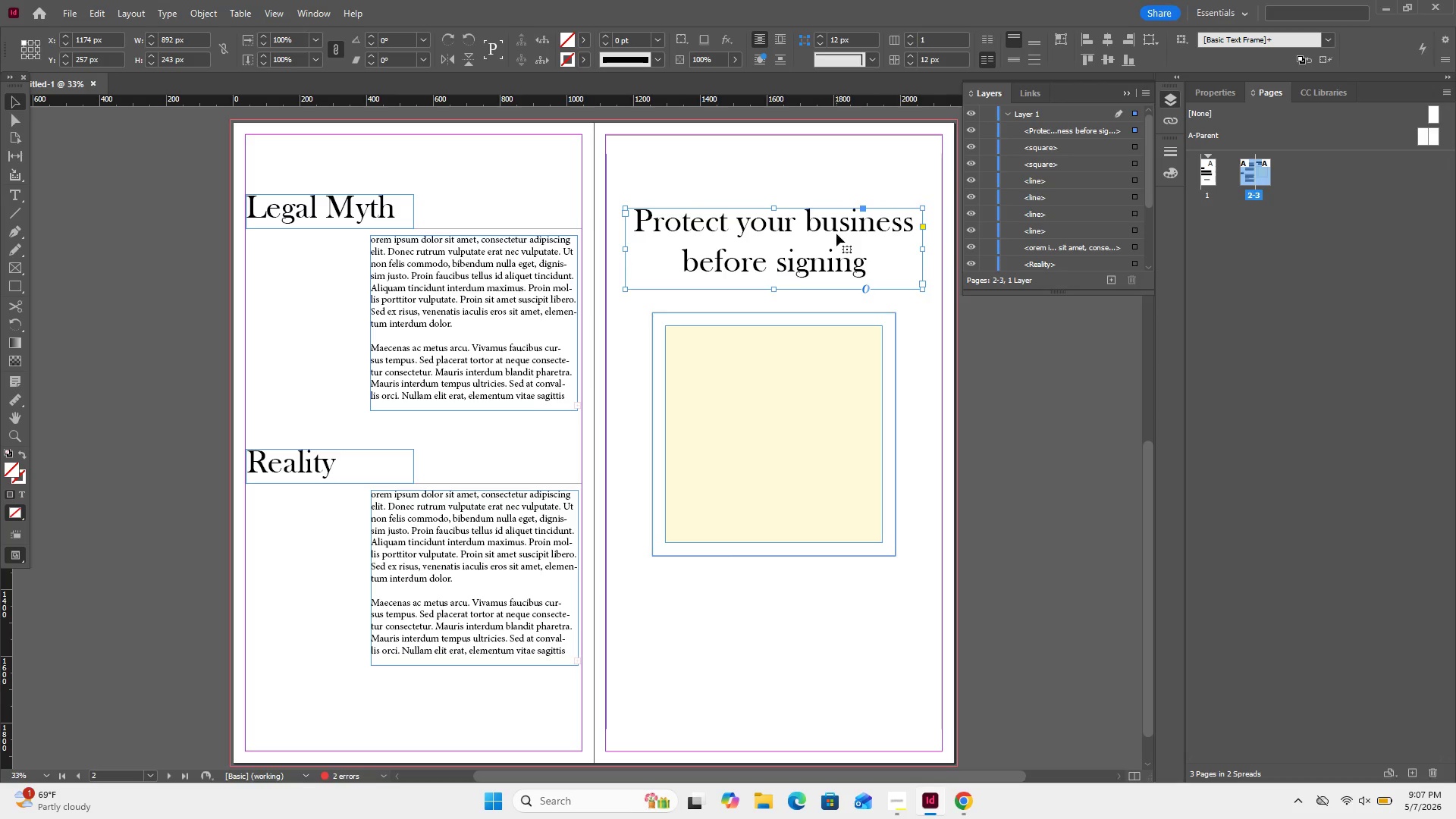 
wait(6.05)
 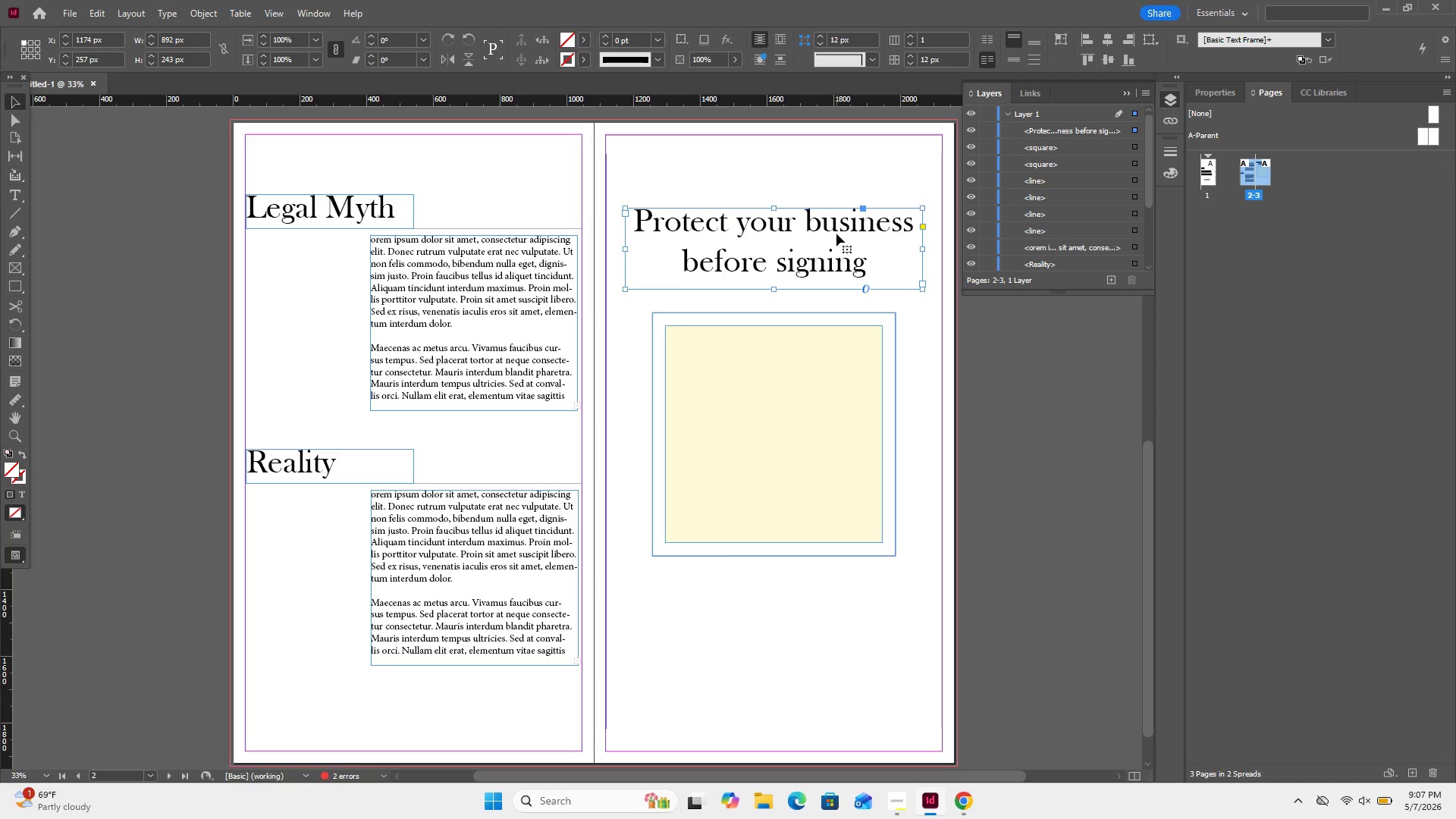 
scroll: coordinate [472, 267], scroll_direction: up, amount: 11.0
 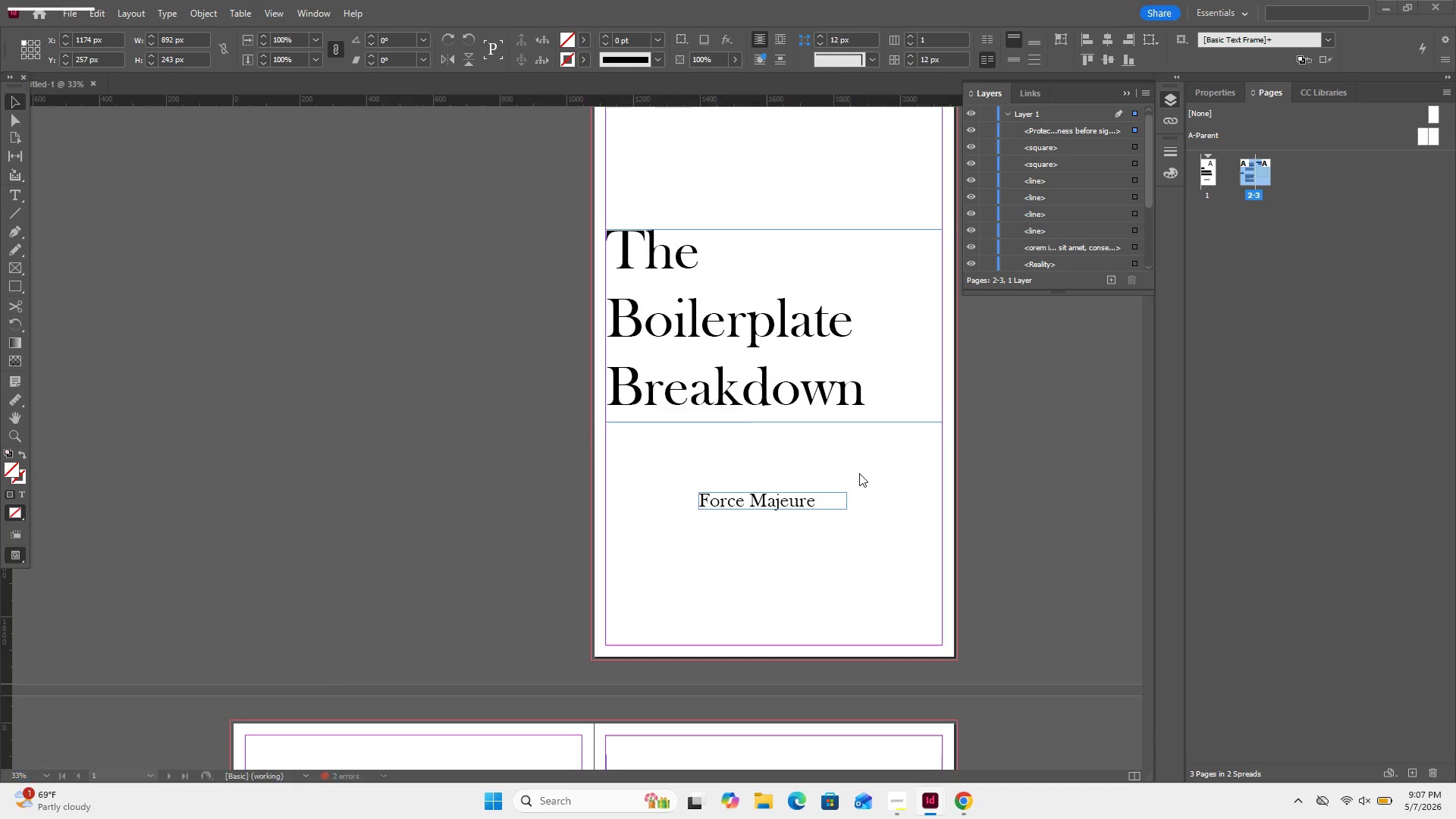 
left_click([839, 491])
 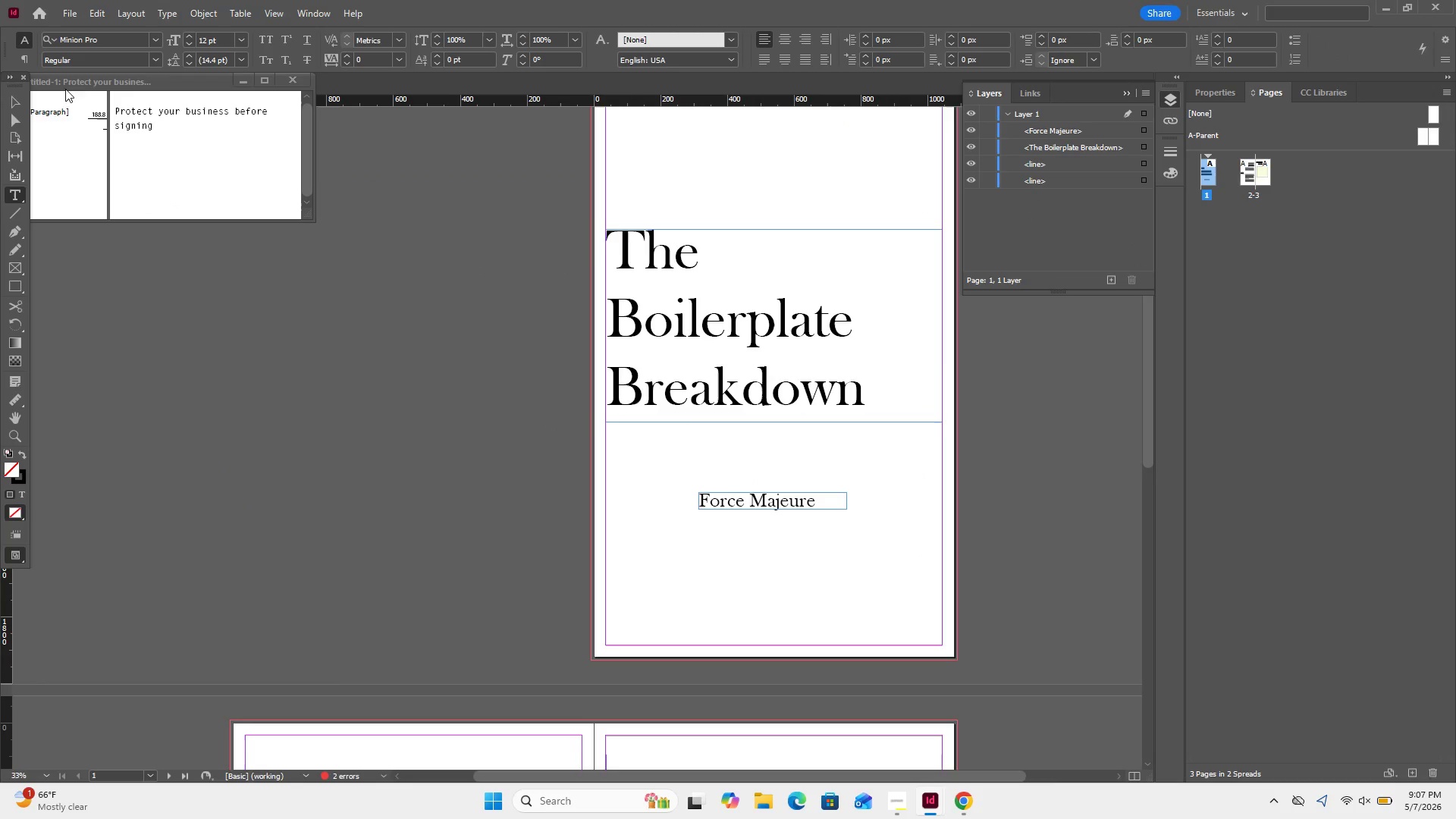 
left_click([291, 86])
 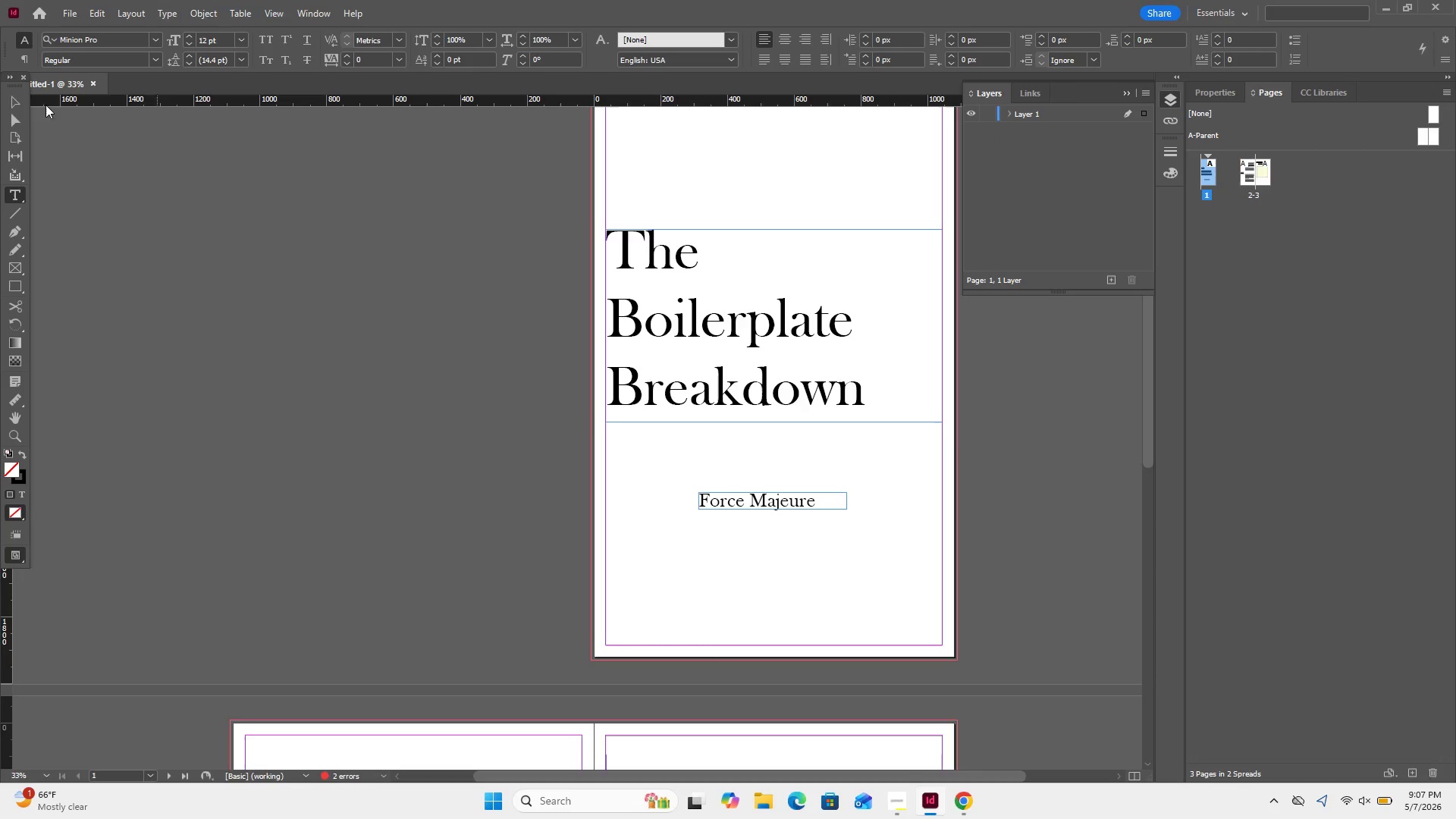 
left_click([17, 105])
 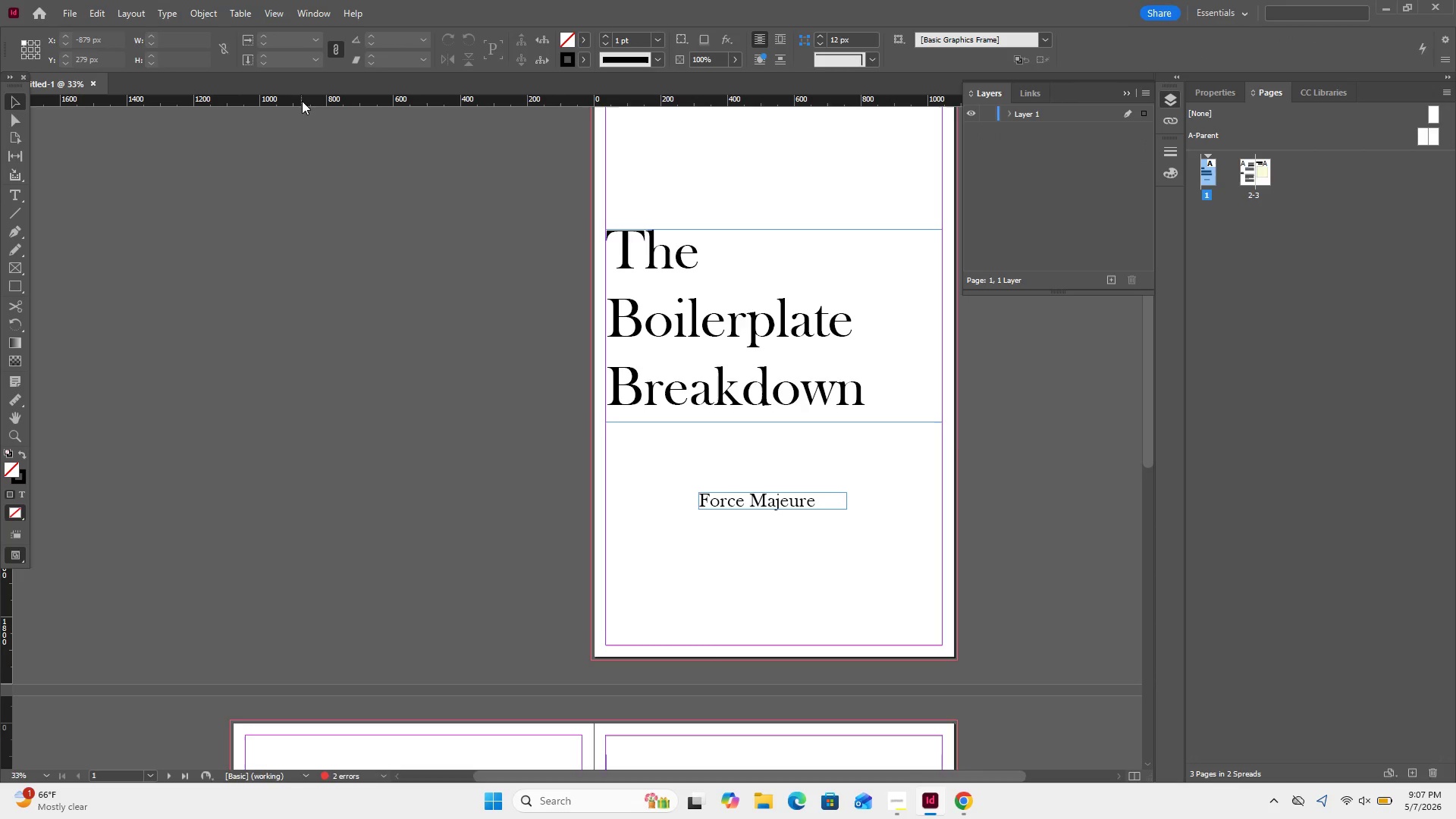 
left_click_drag(start_coordinate=[300, 99], to_coordinate=[274, 108])
 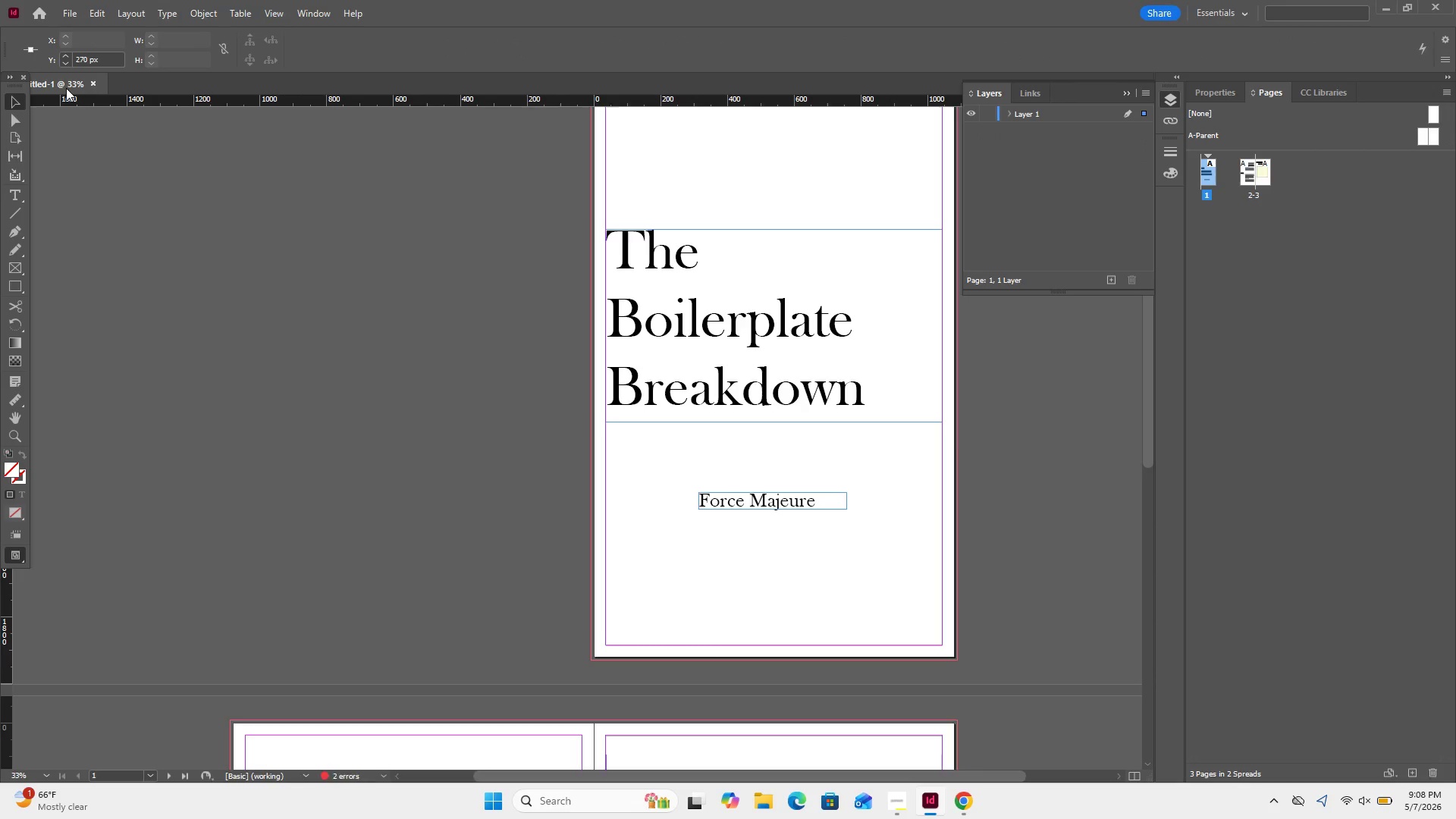 
left_click_drag(start_coordinate=[66, 88], to_coordinate=[98, 75])
 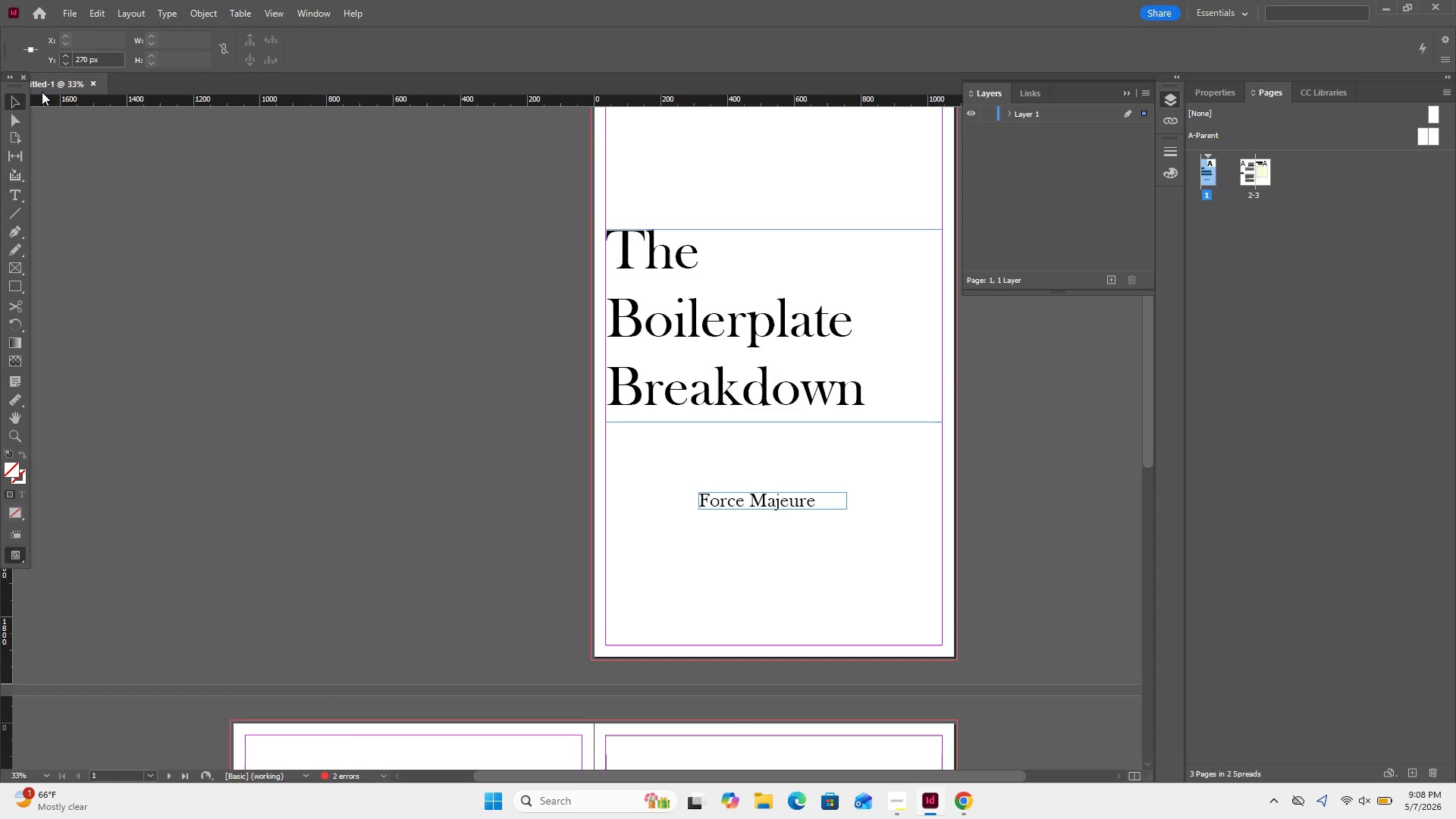 
key(Control+Z)
 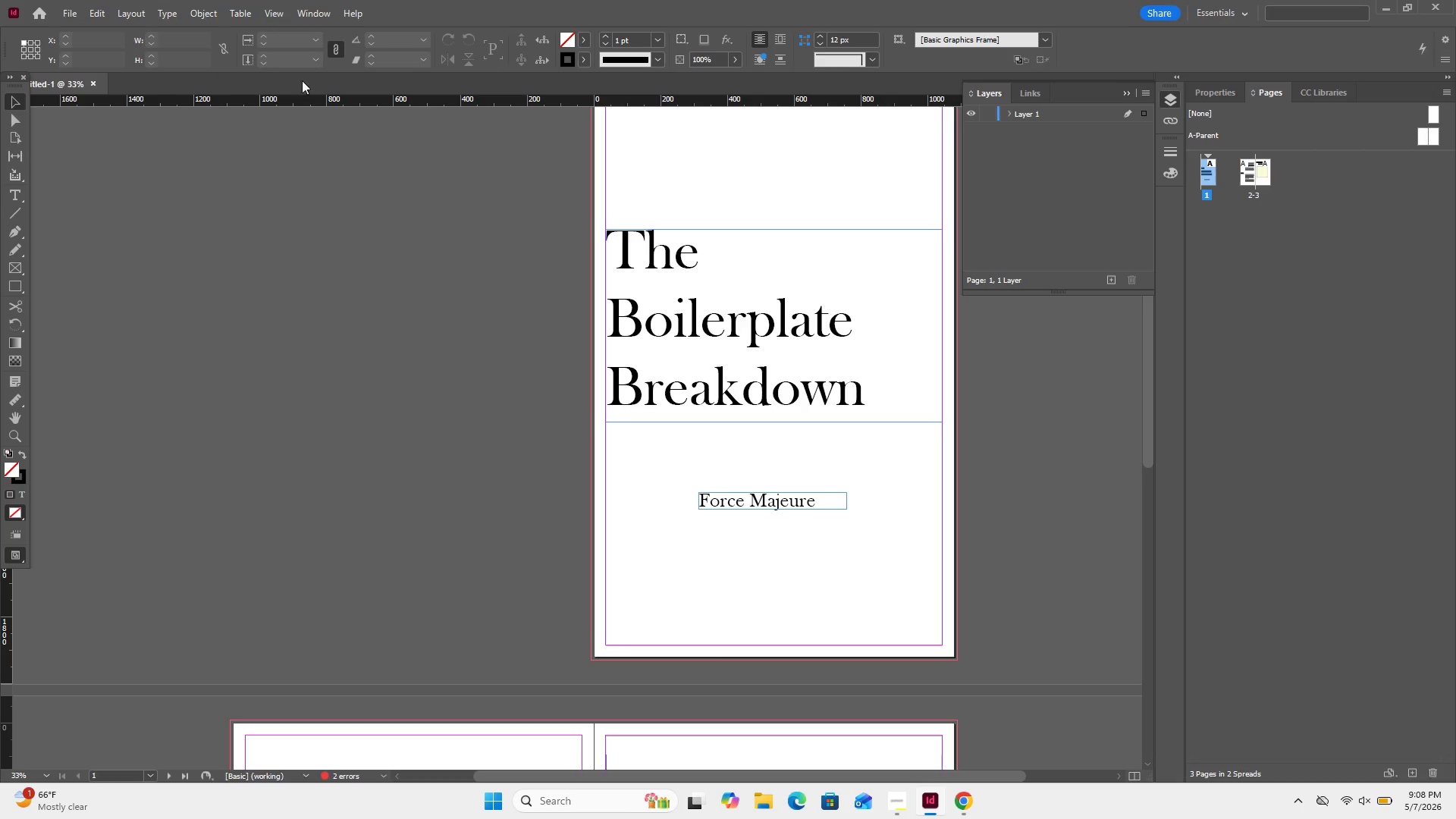 
left_click([249, 322])
 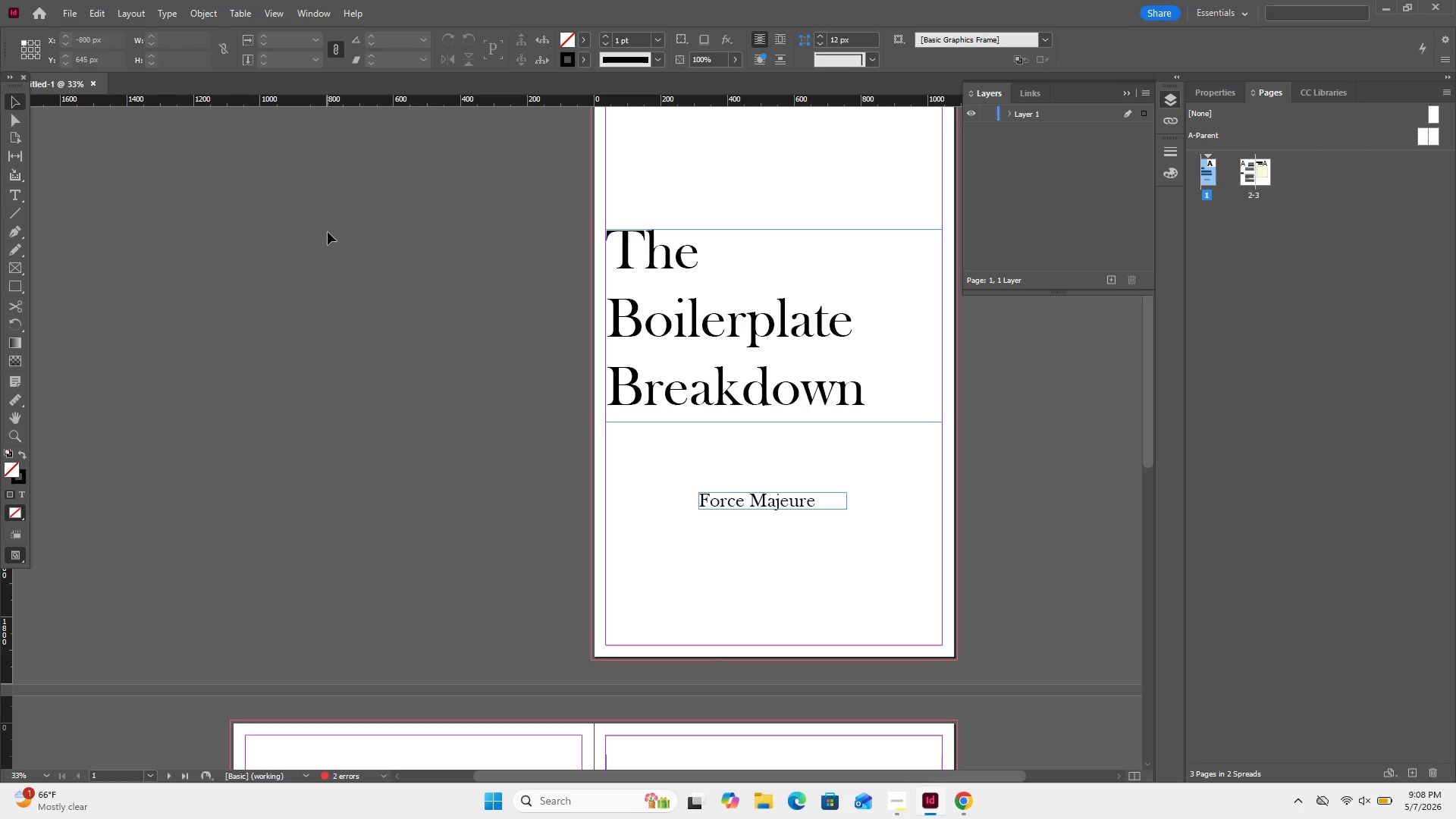 
left_click_drag(start_coordinate=[306, 95], to_coordinate=[326, 76])
 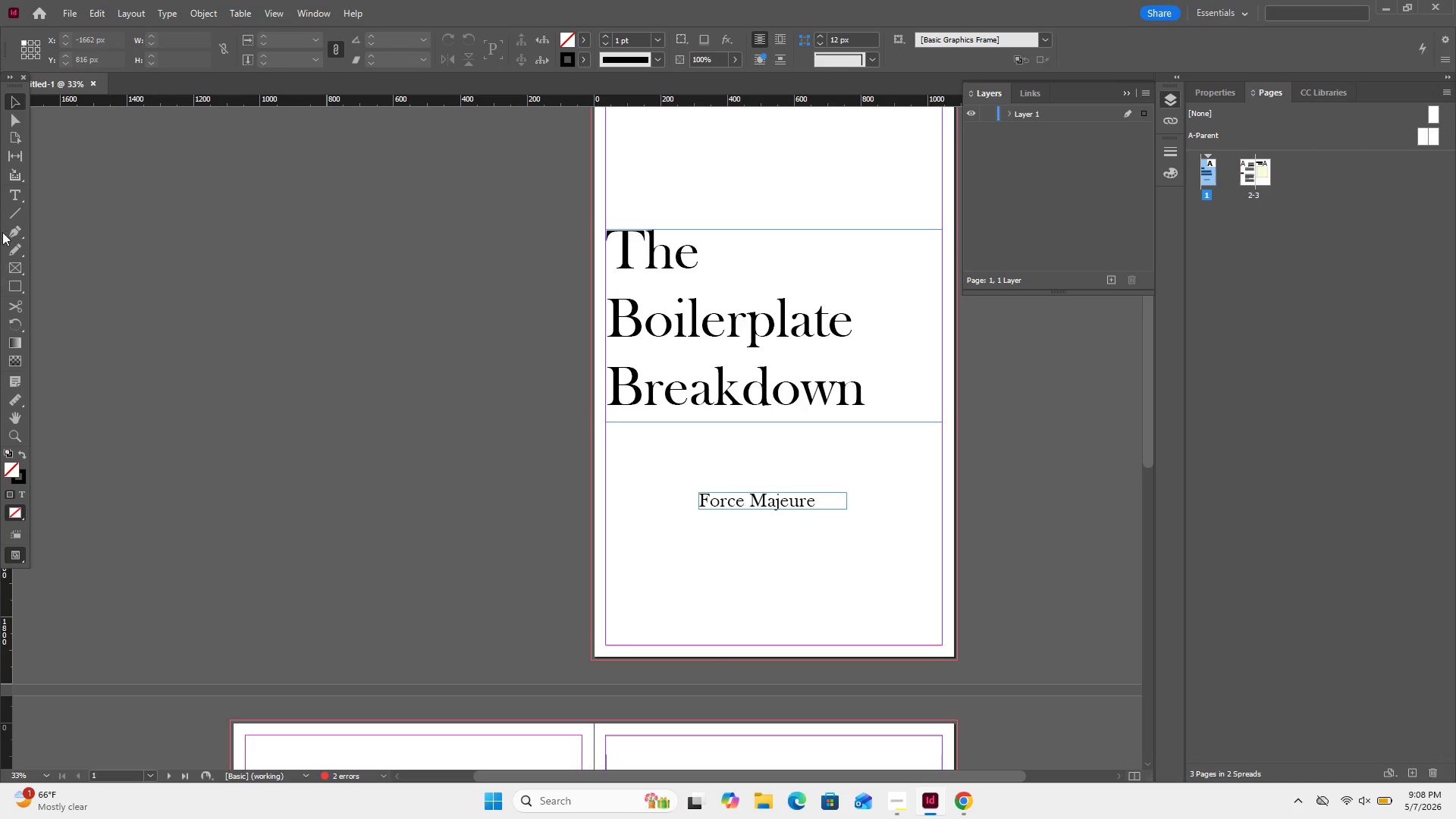 
wait(5.47)
 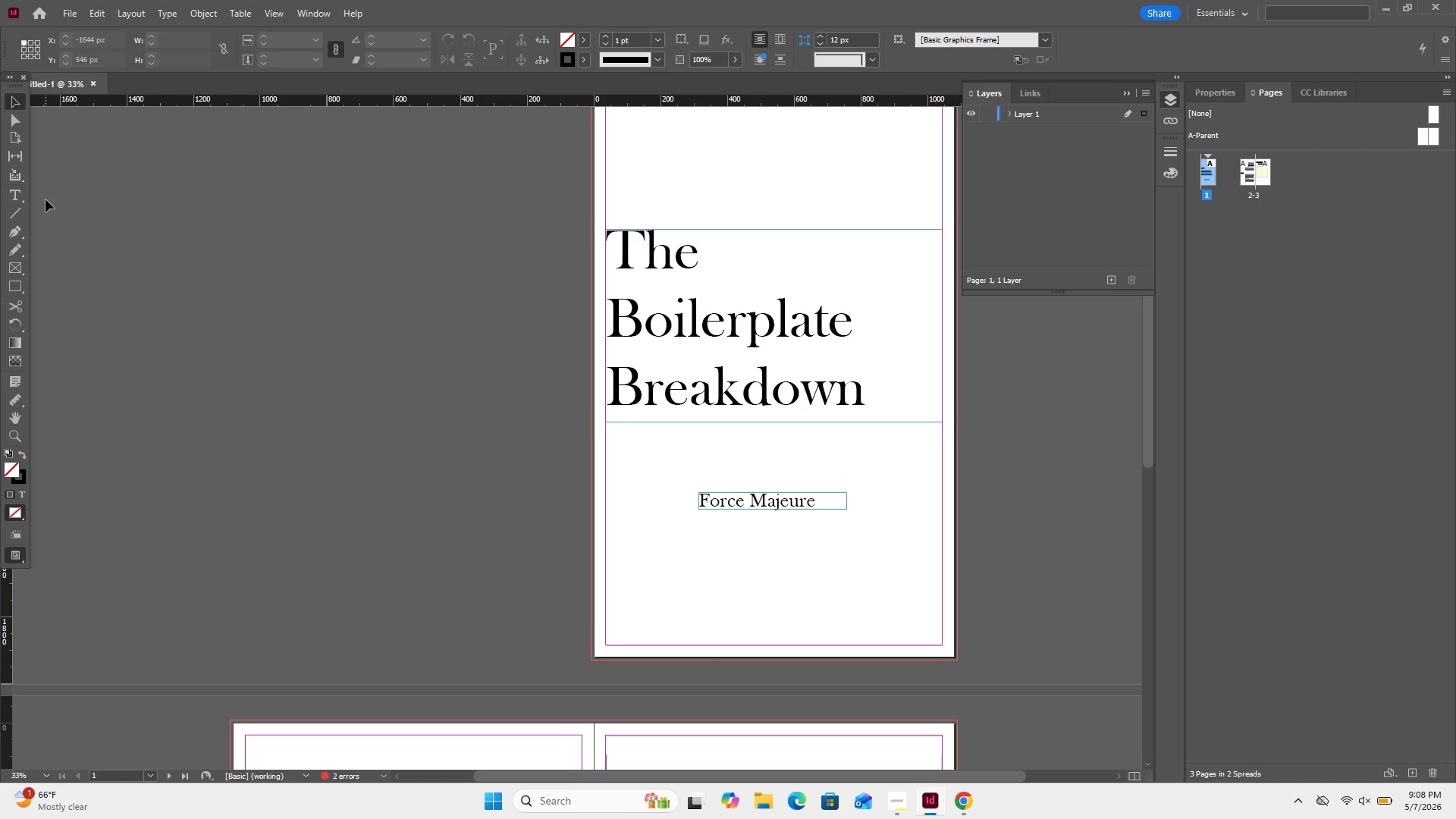 
left_click_drag(start_coordinate=[782, 469], to_coordinate=[775, 524])
 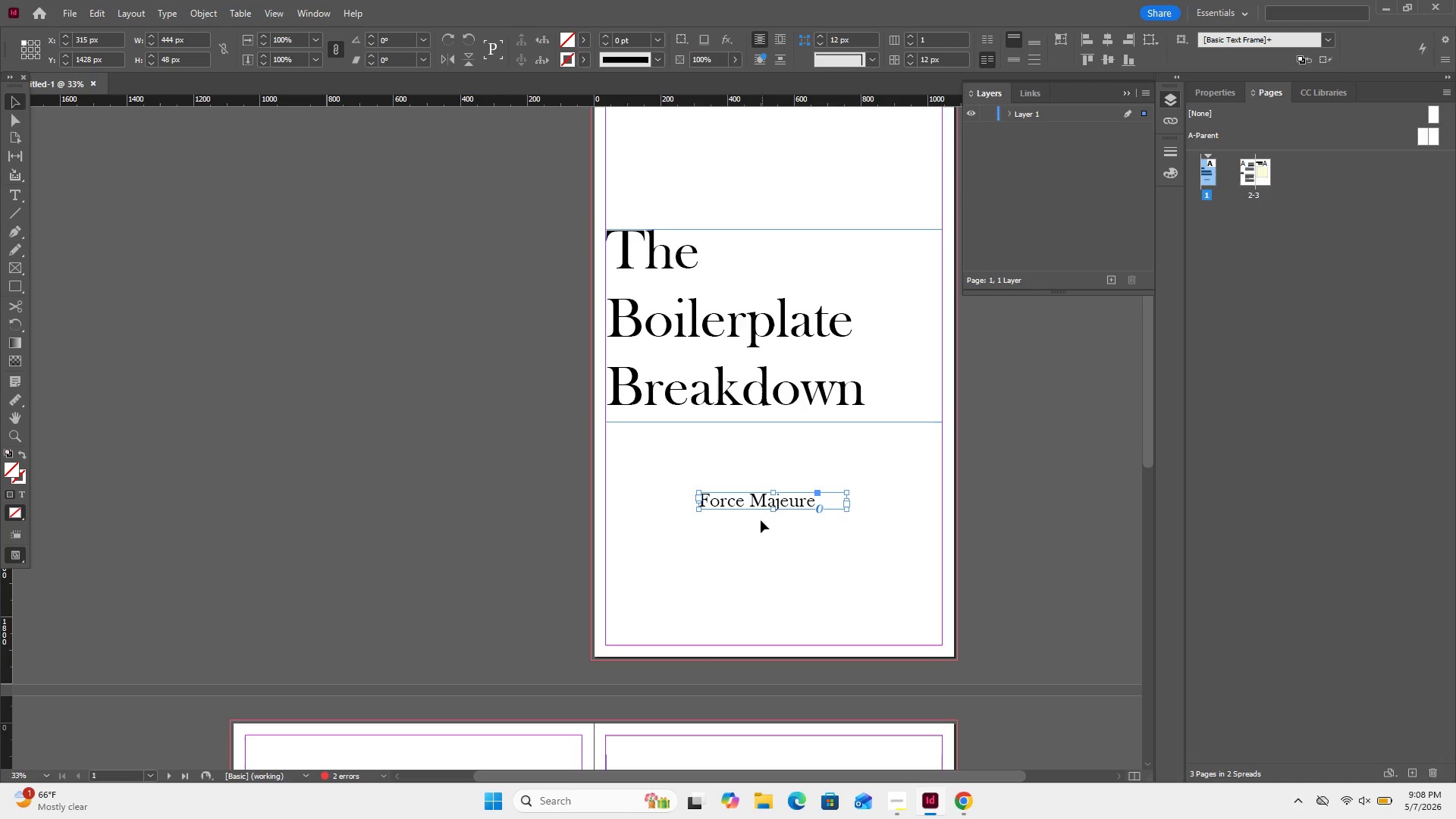 
key(Control+C)
 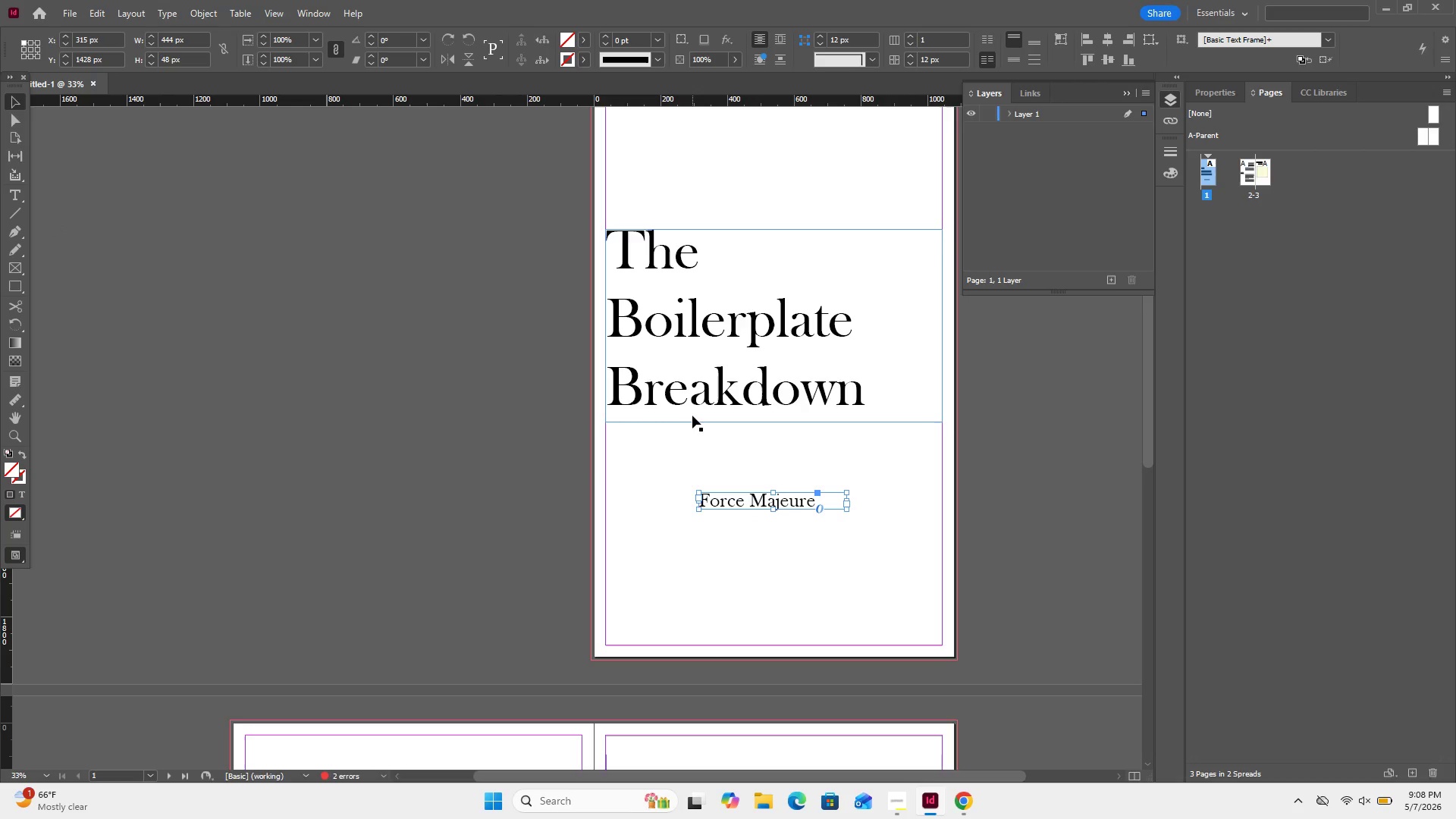 
scroll: coordinate [672, 434], scroll_direction: down, amount: 8.0
 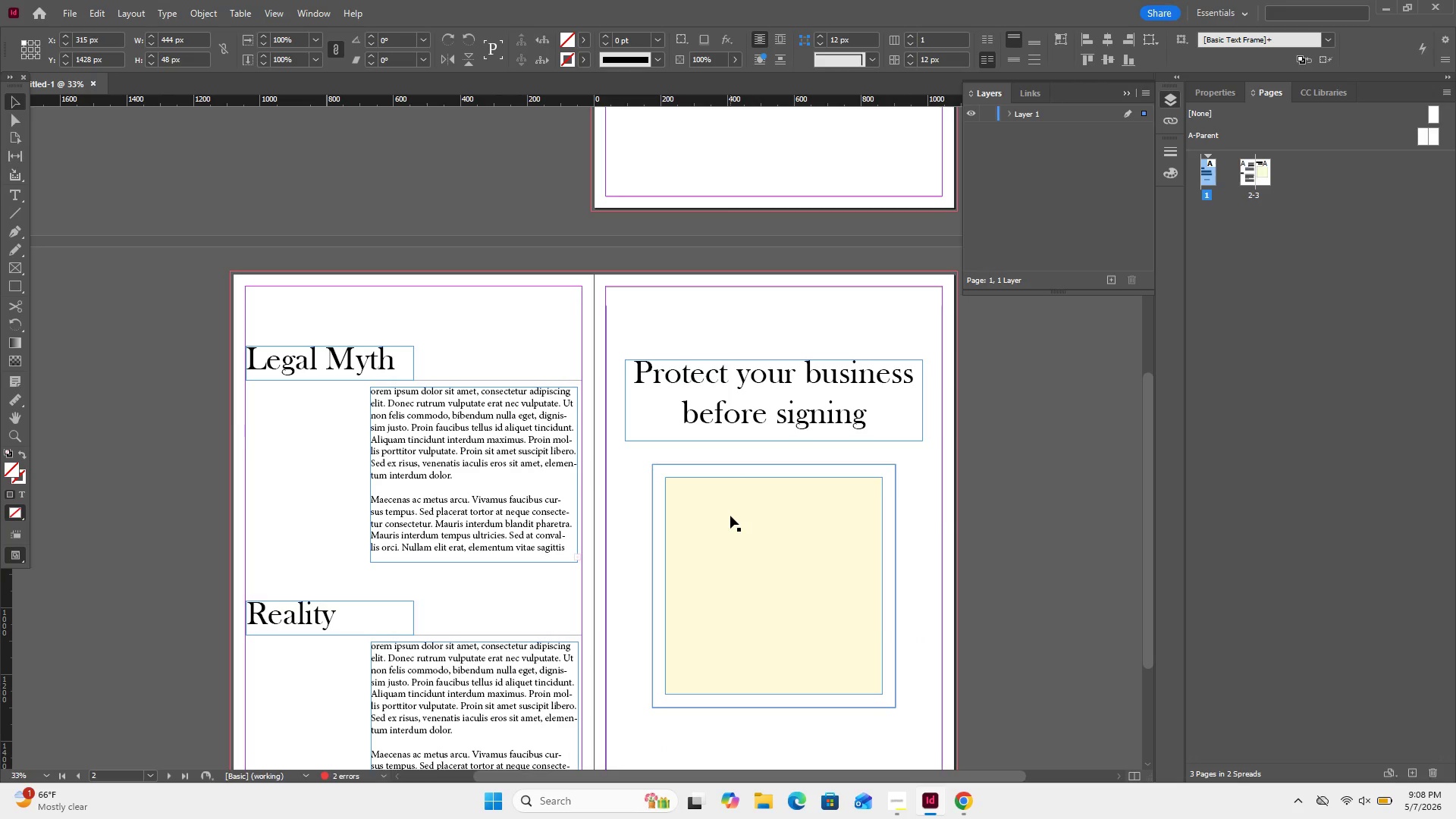 
key(Control+V)
 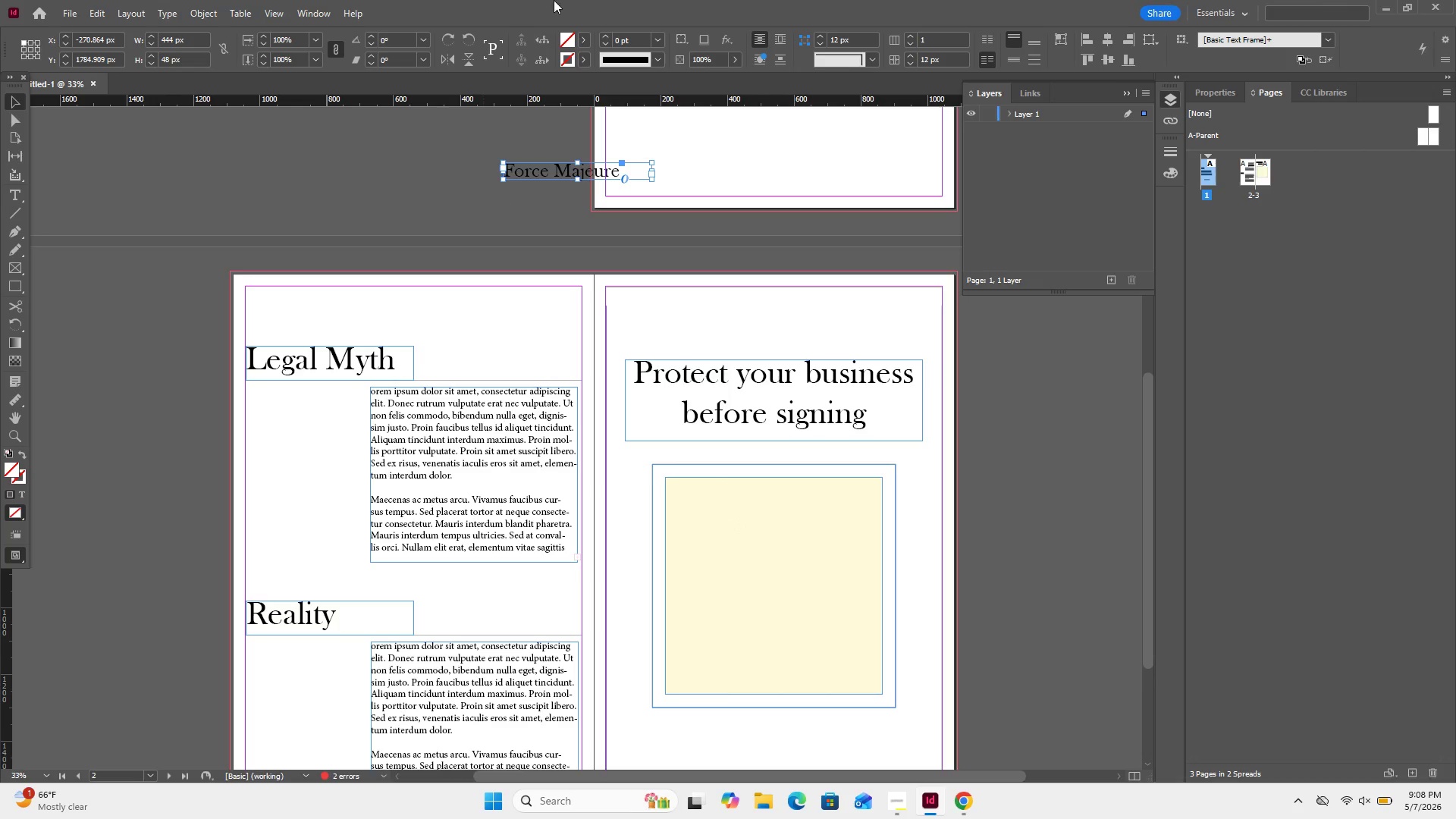 
left_click_drag(start_coordinate=[542, 171], to_coordinate=[742, 595])
 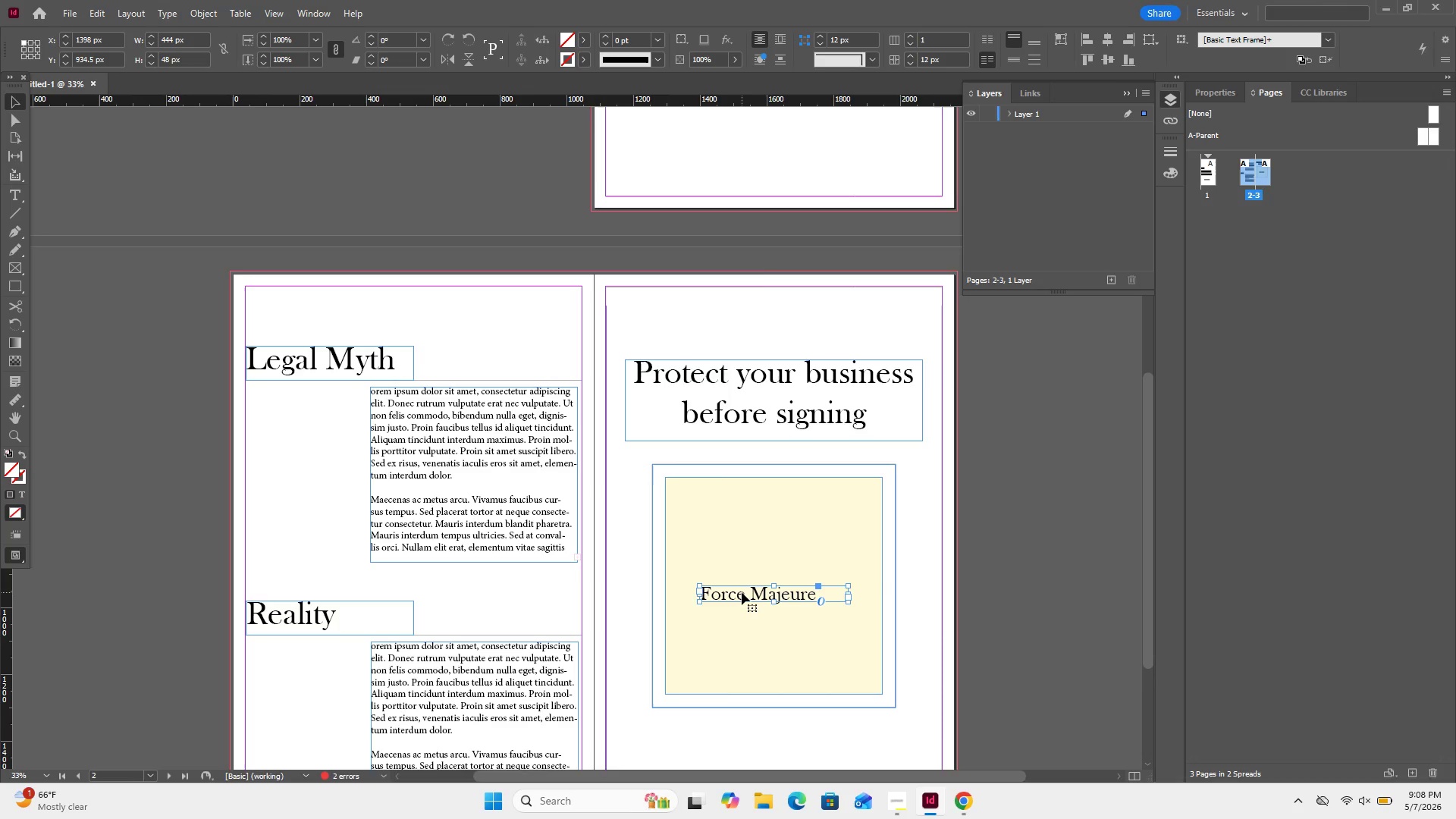 
double_click([742, 592])
 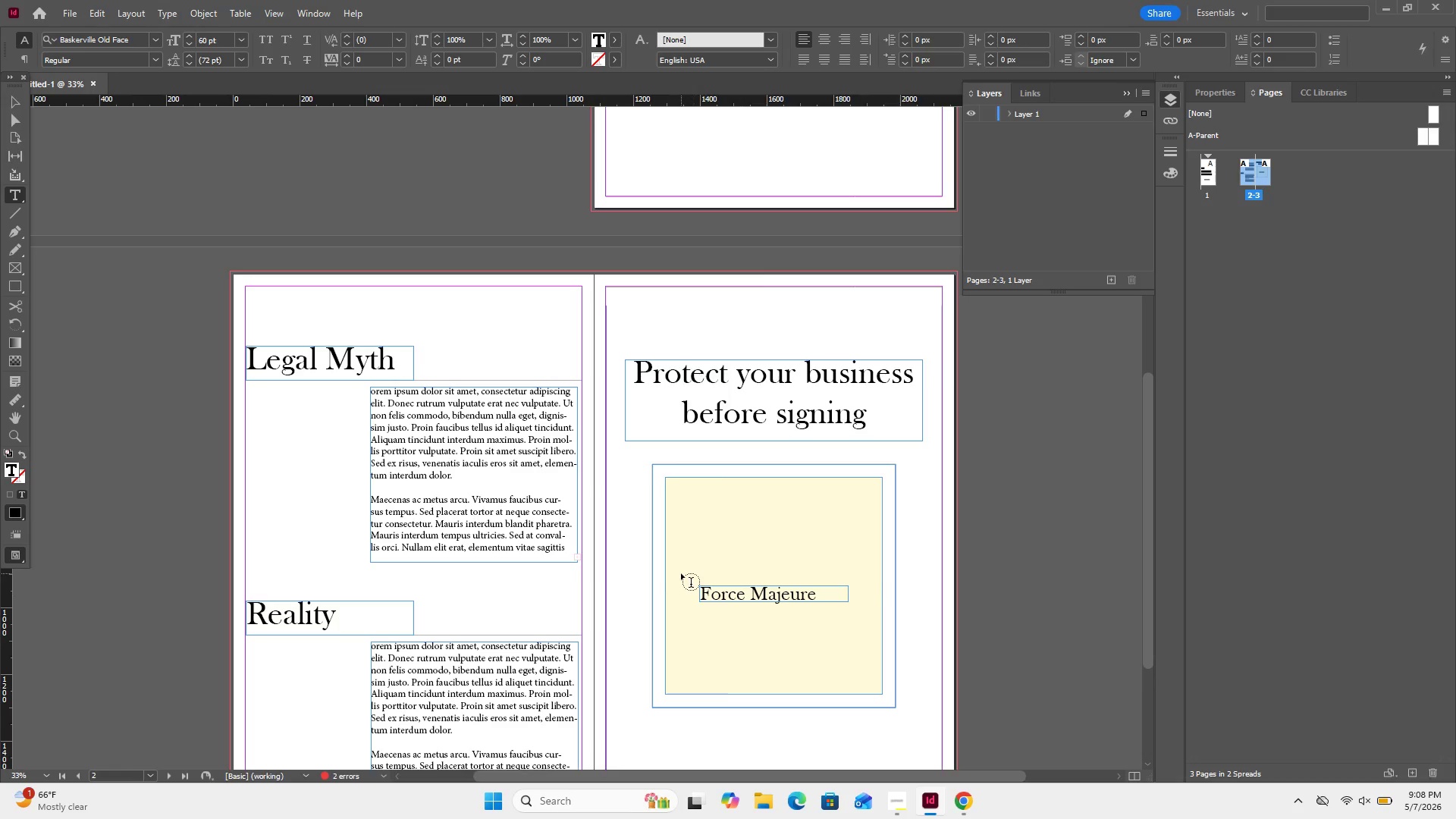 
key(Control+ControlLeft)
 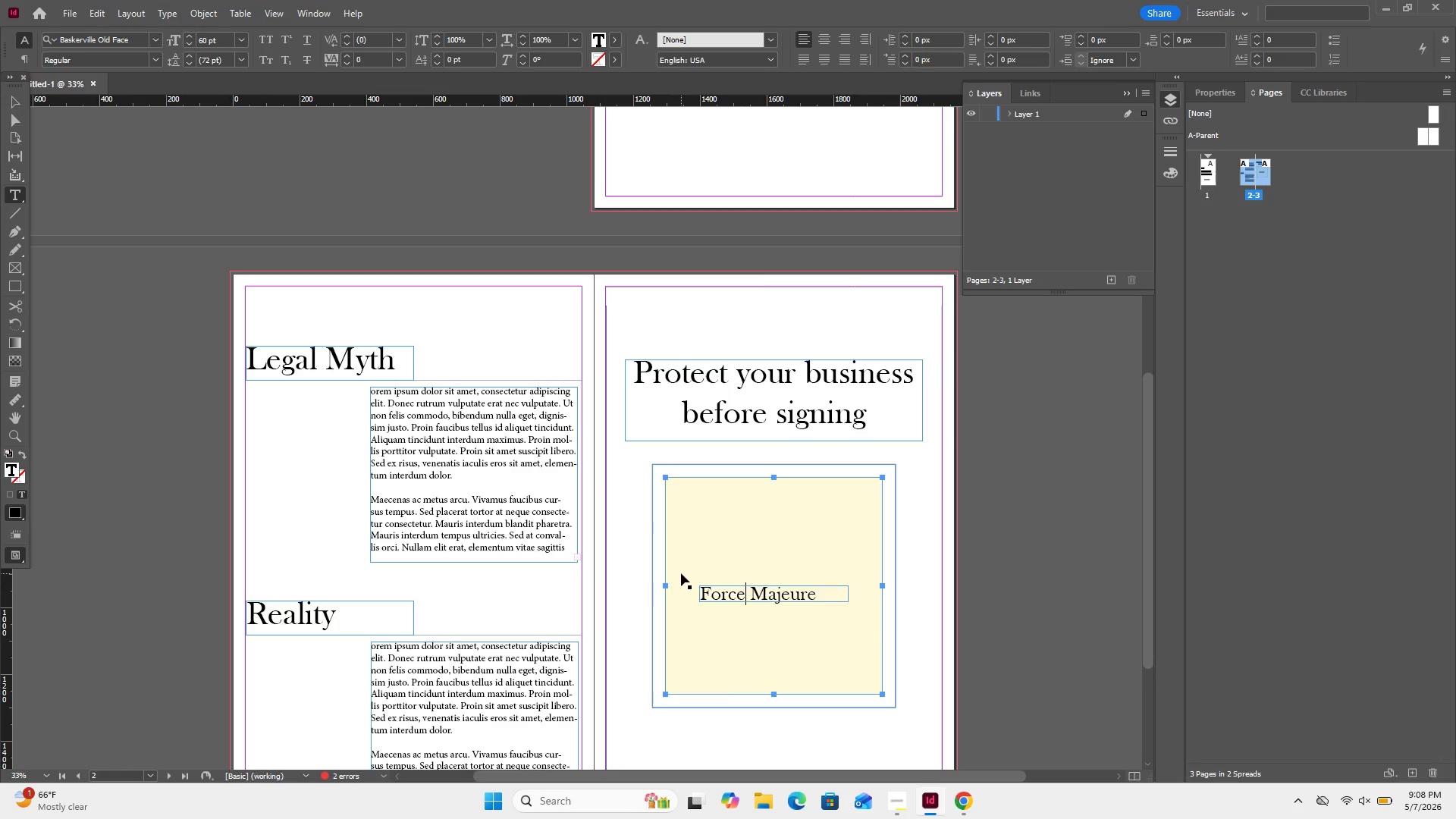 
key(Control+A)
 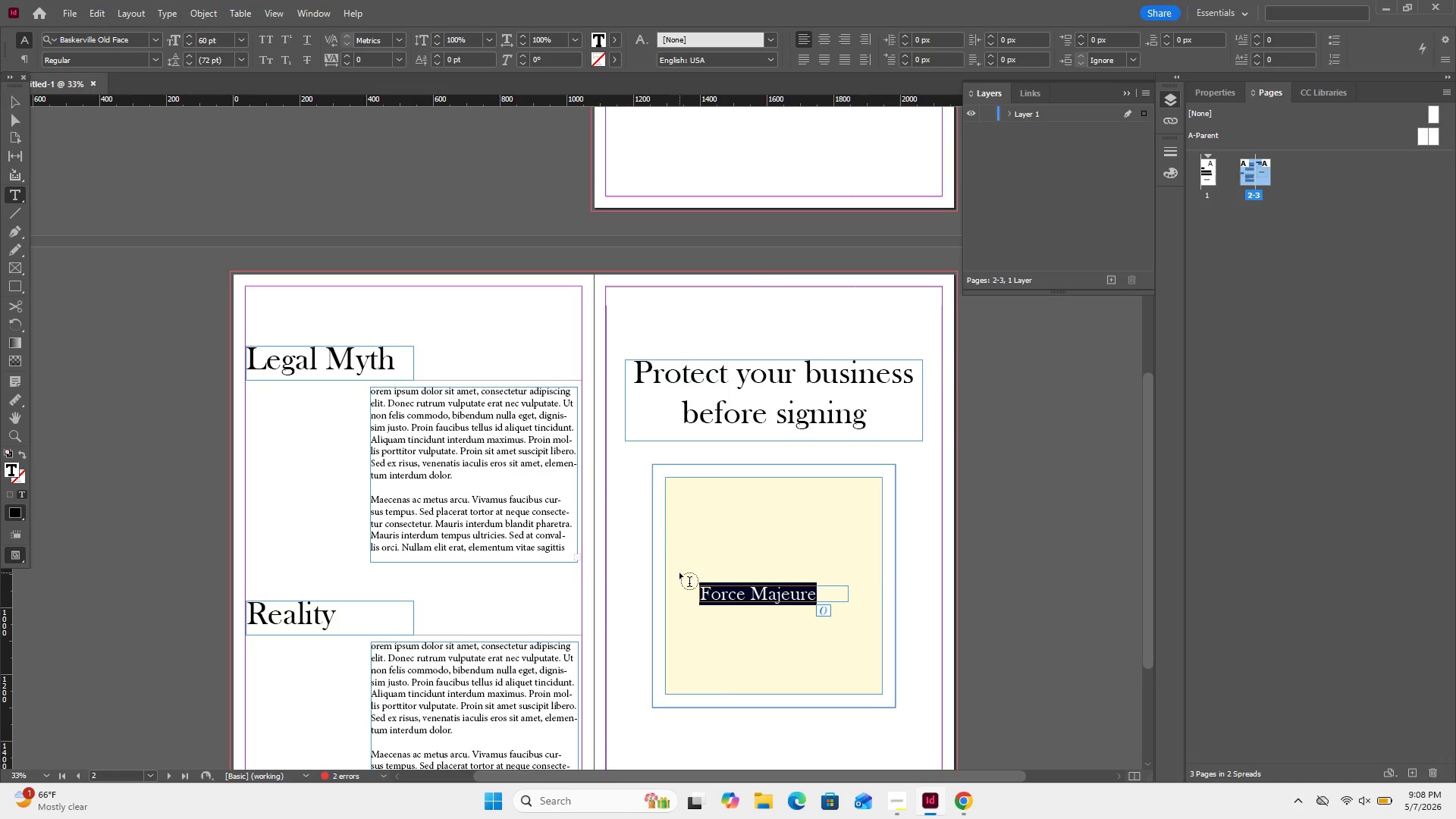 
key(Shift+I)
 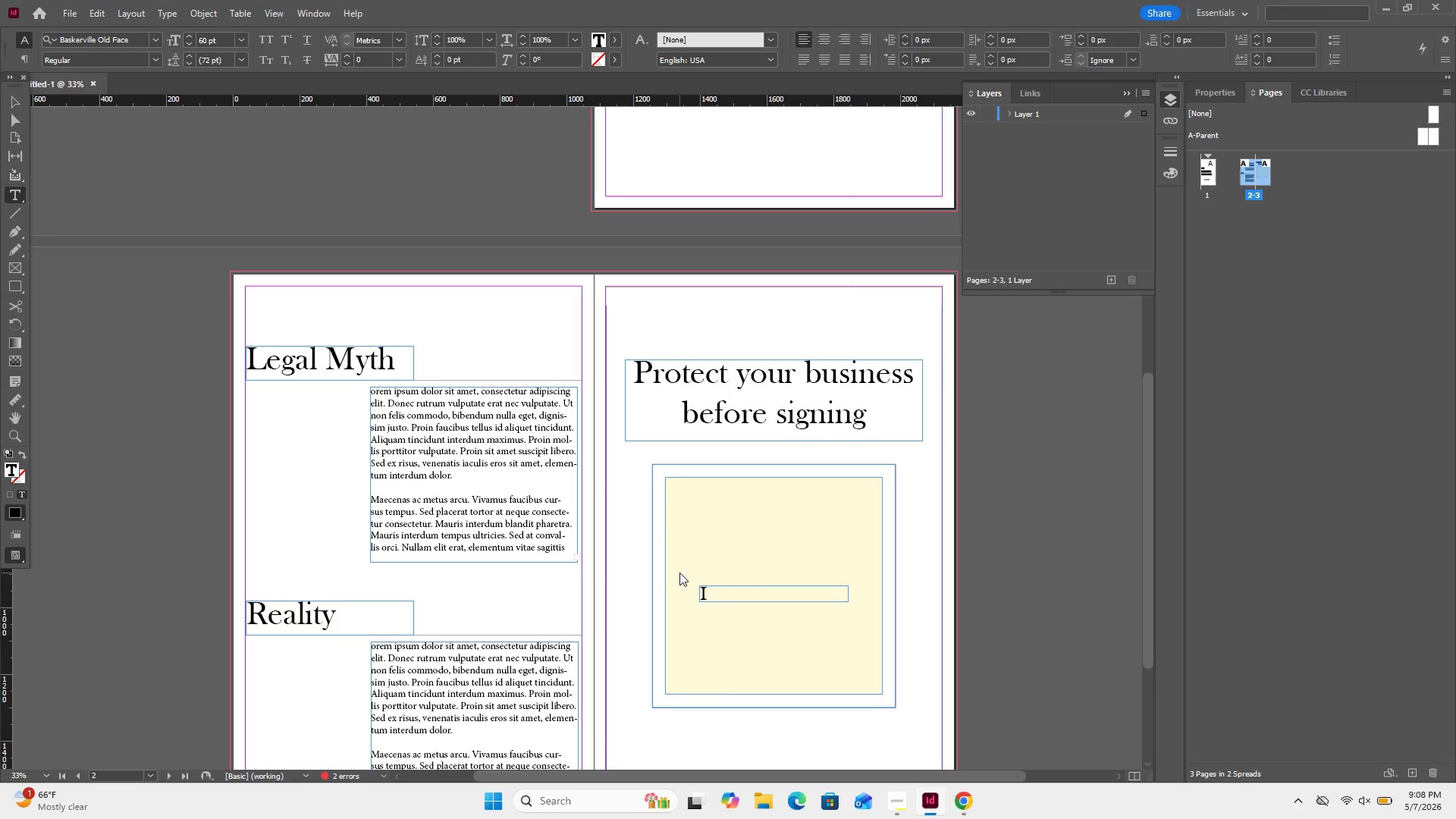 
type(nstagram Link Stickr)
 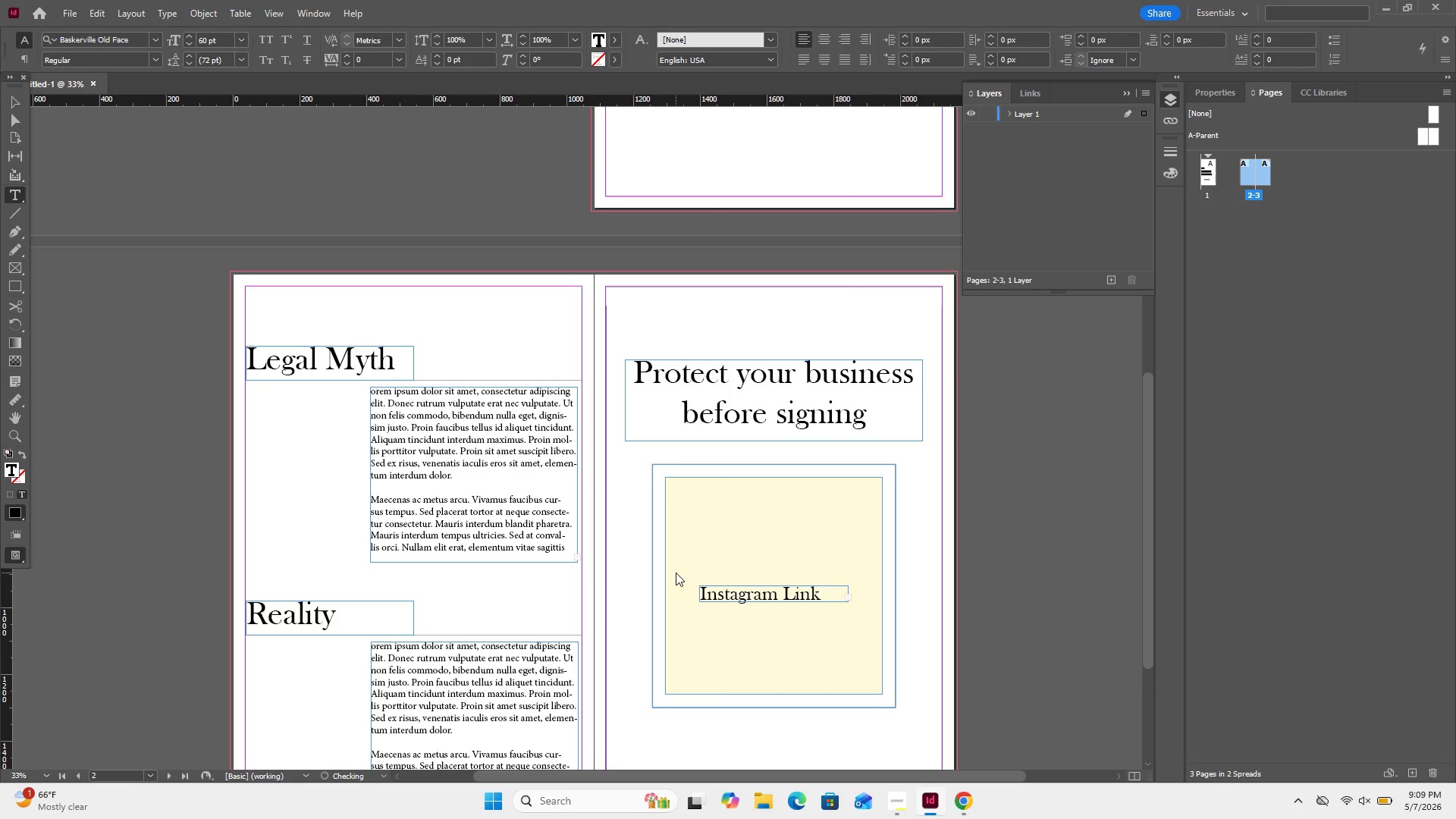 
 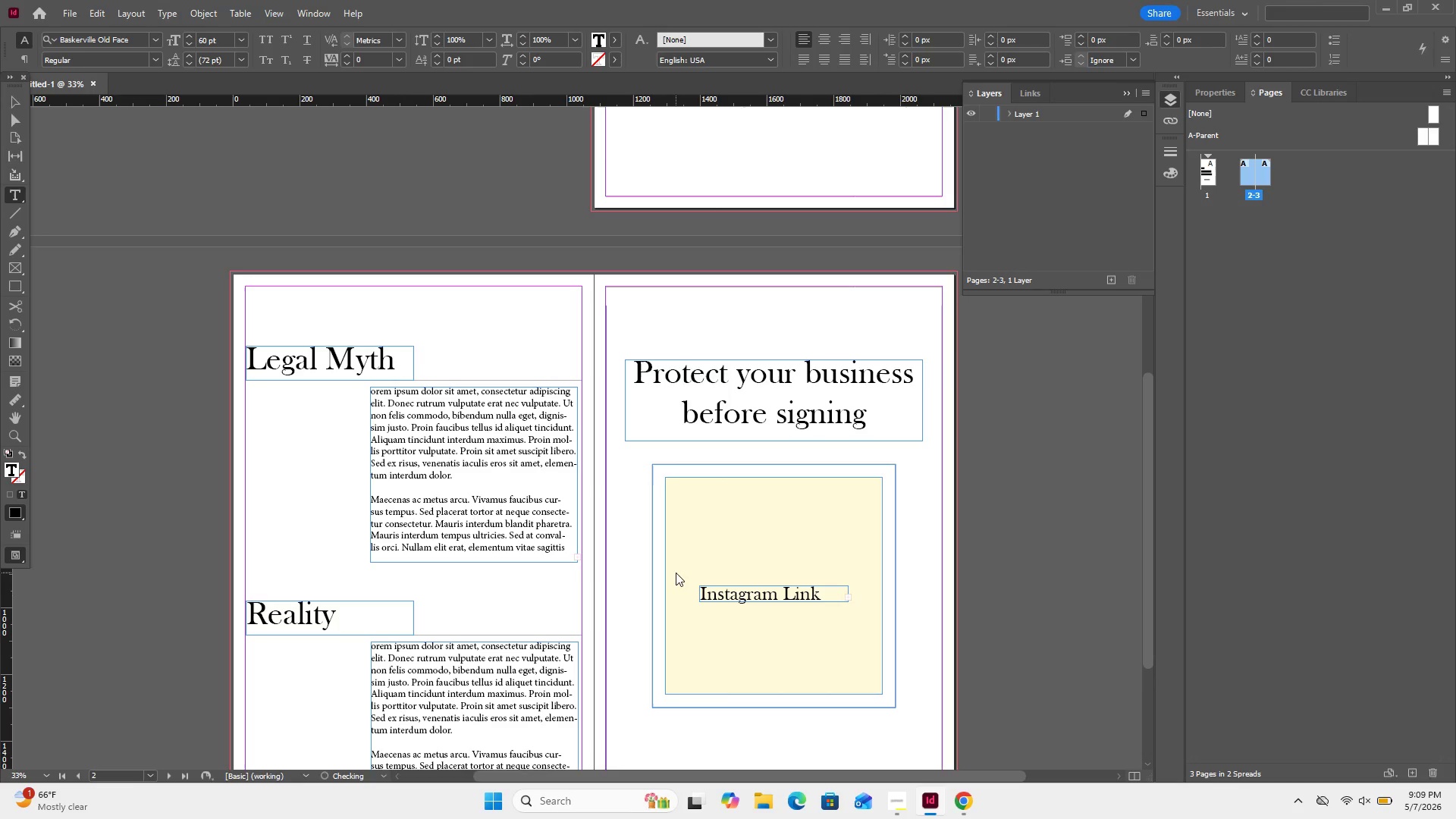 
hold_key(key=E, duration=0.33)
 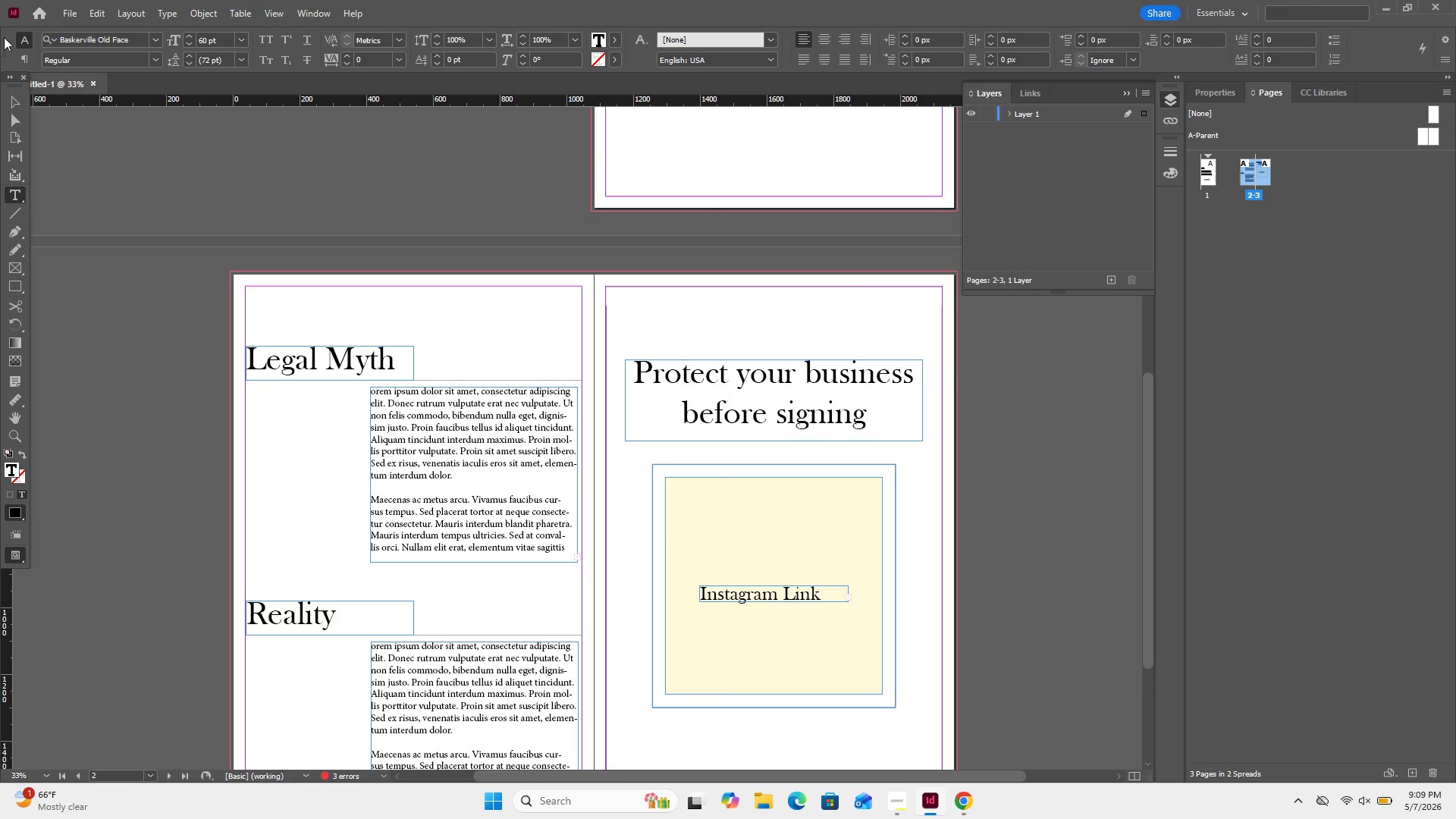 
left_click([13, 107])
 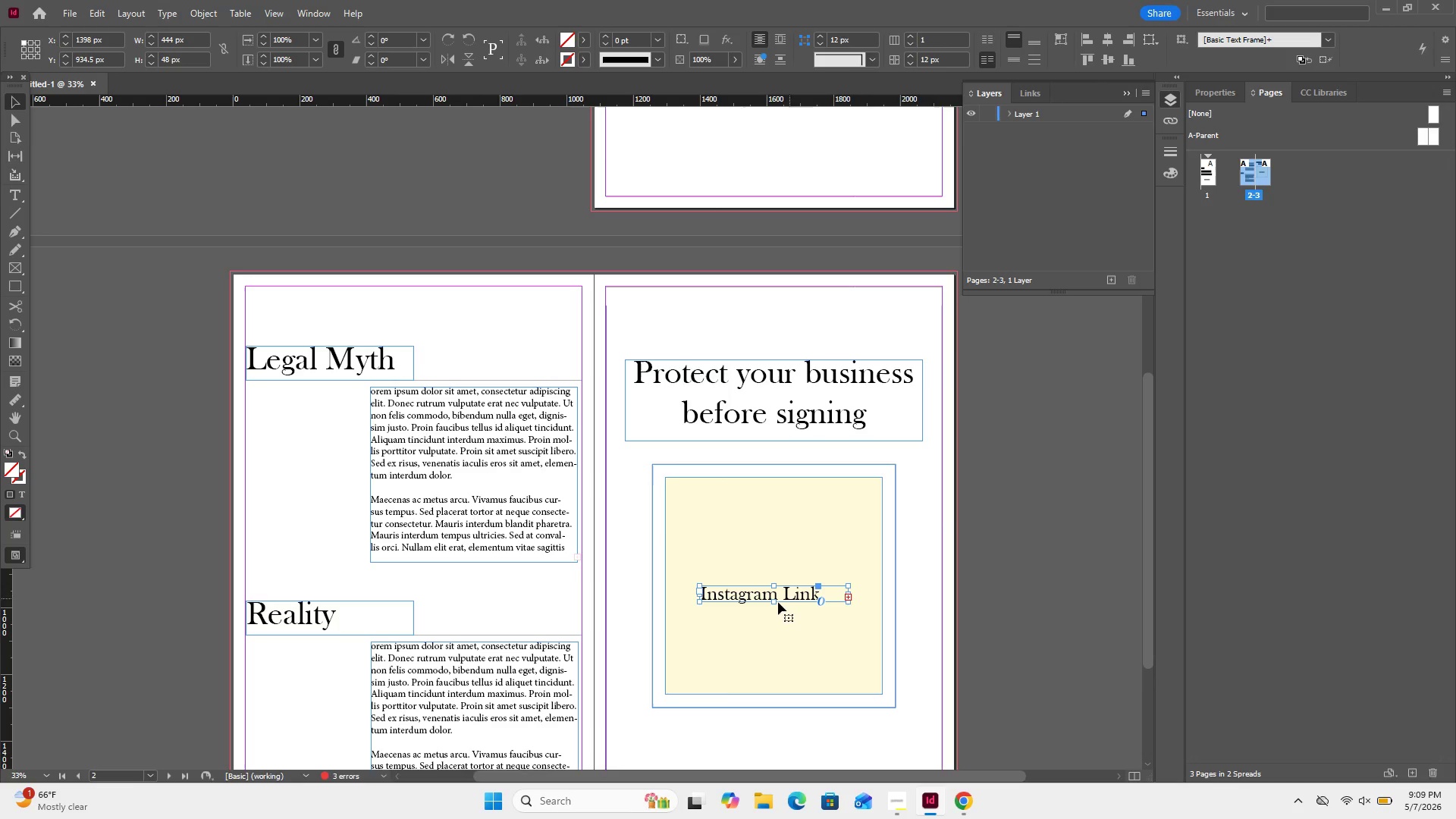 
left_click_drag(start_coordinate=[772, 604], to_coordinate=[774, 635])
 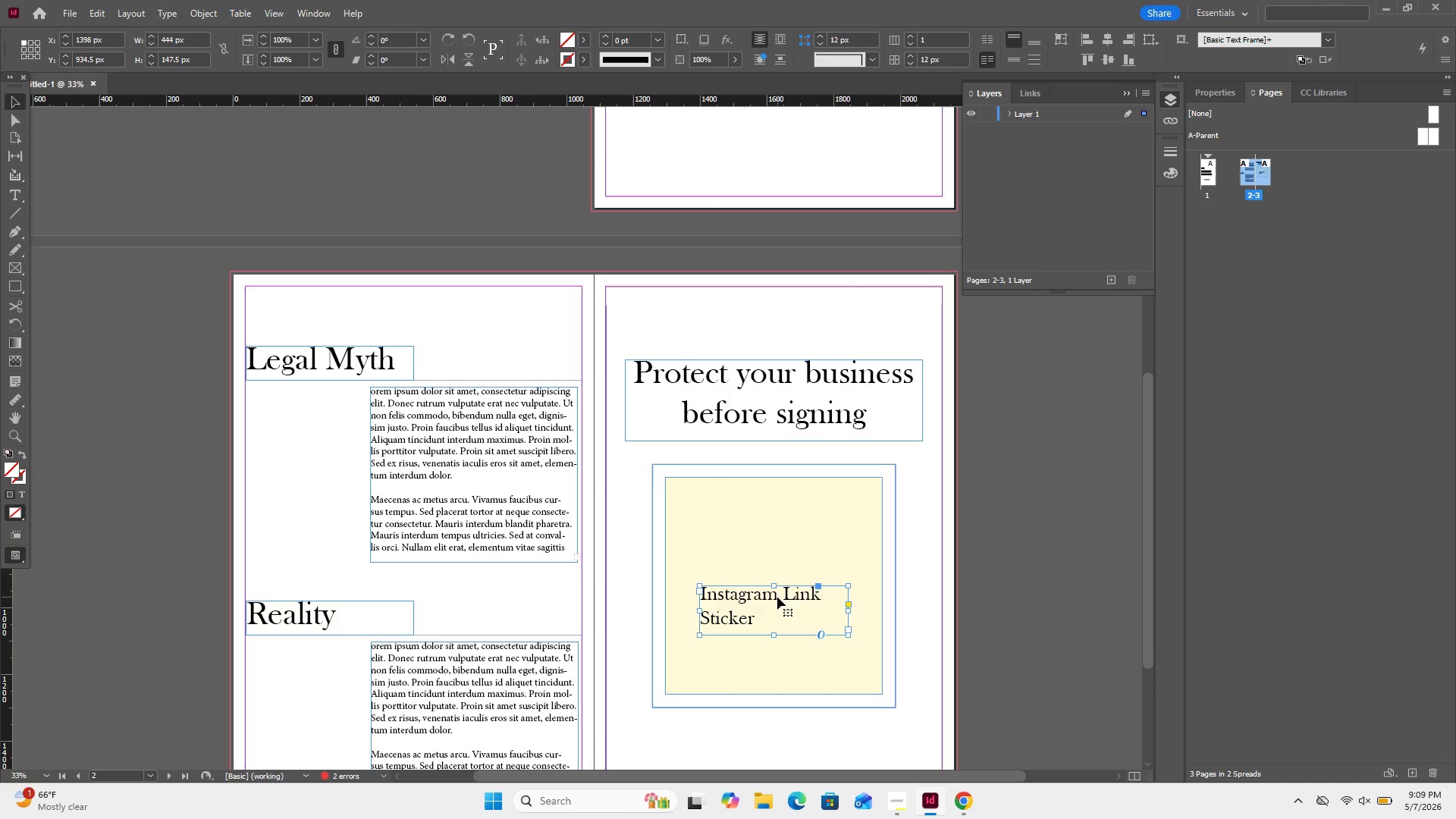 
double_click([777, 597])
 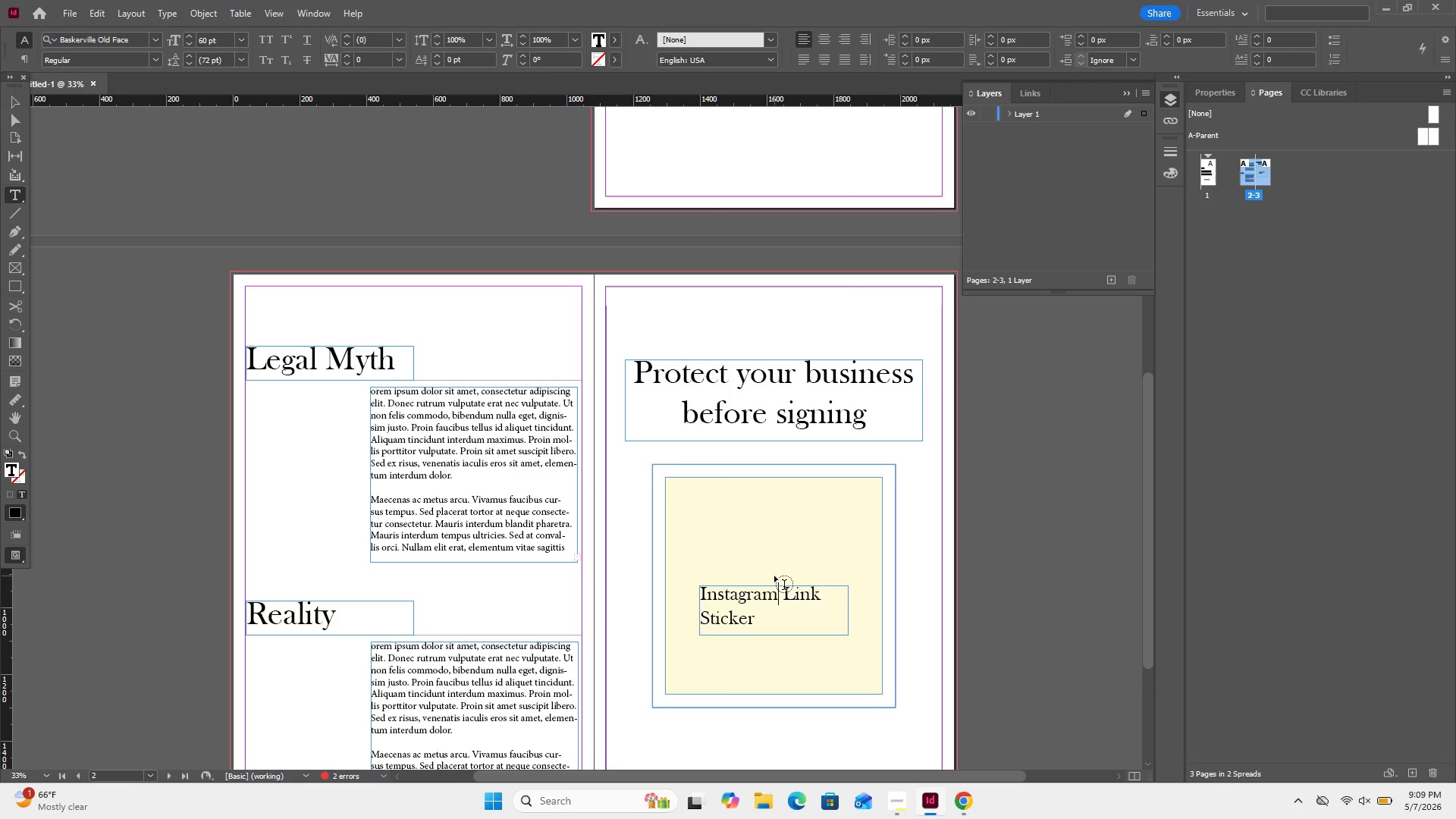 
key(ArrowRight)
 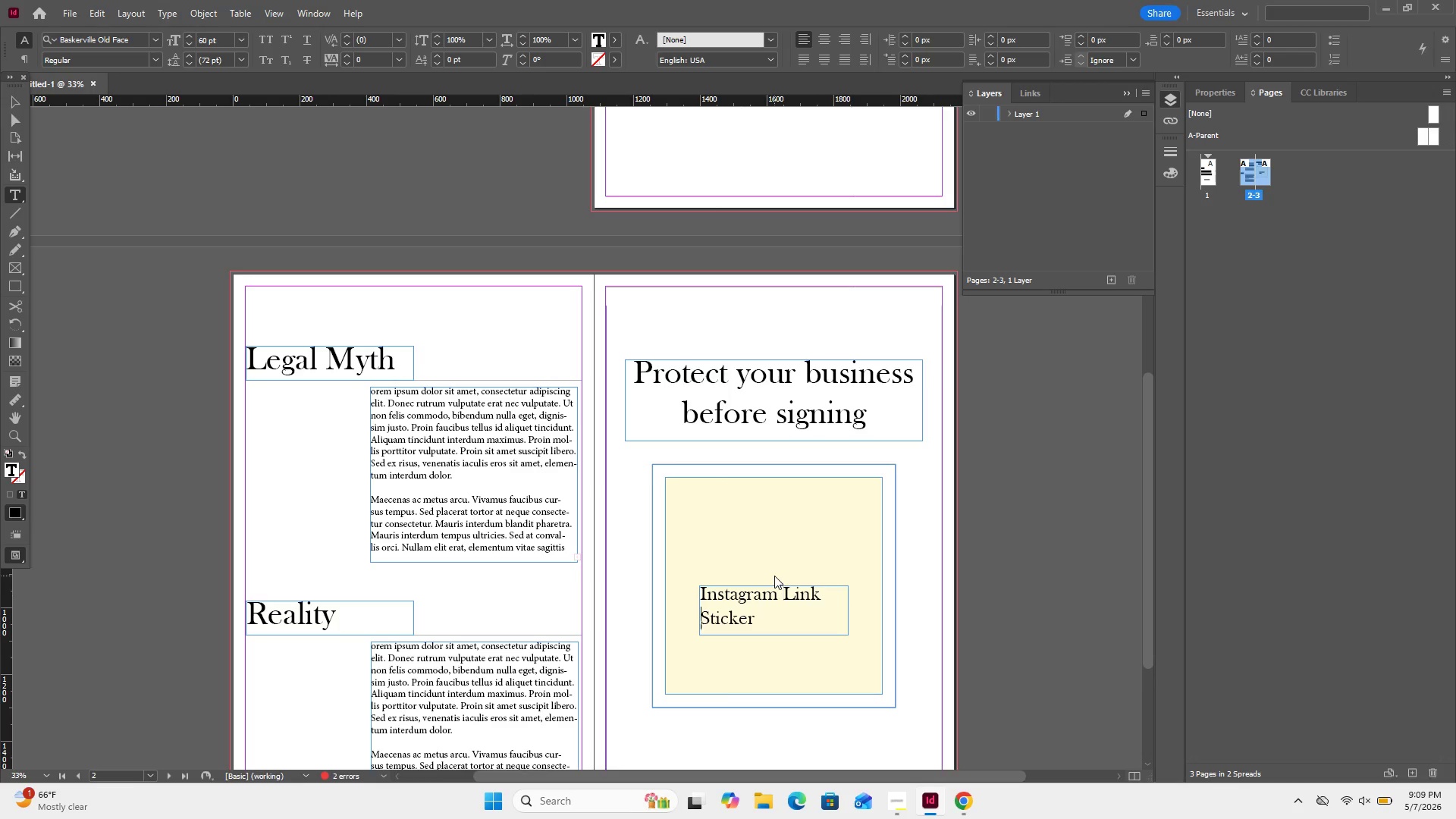 
key(Enter)
 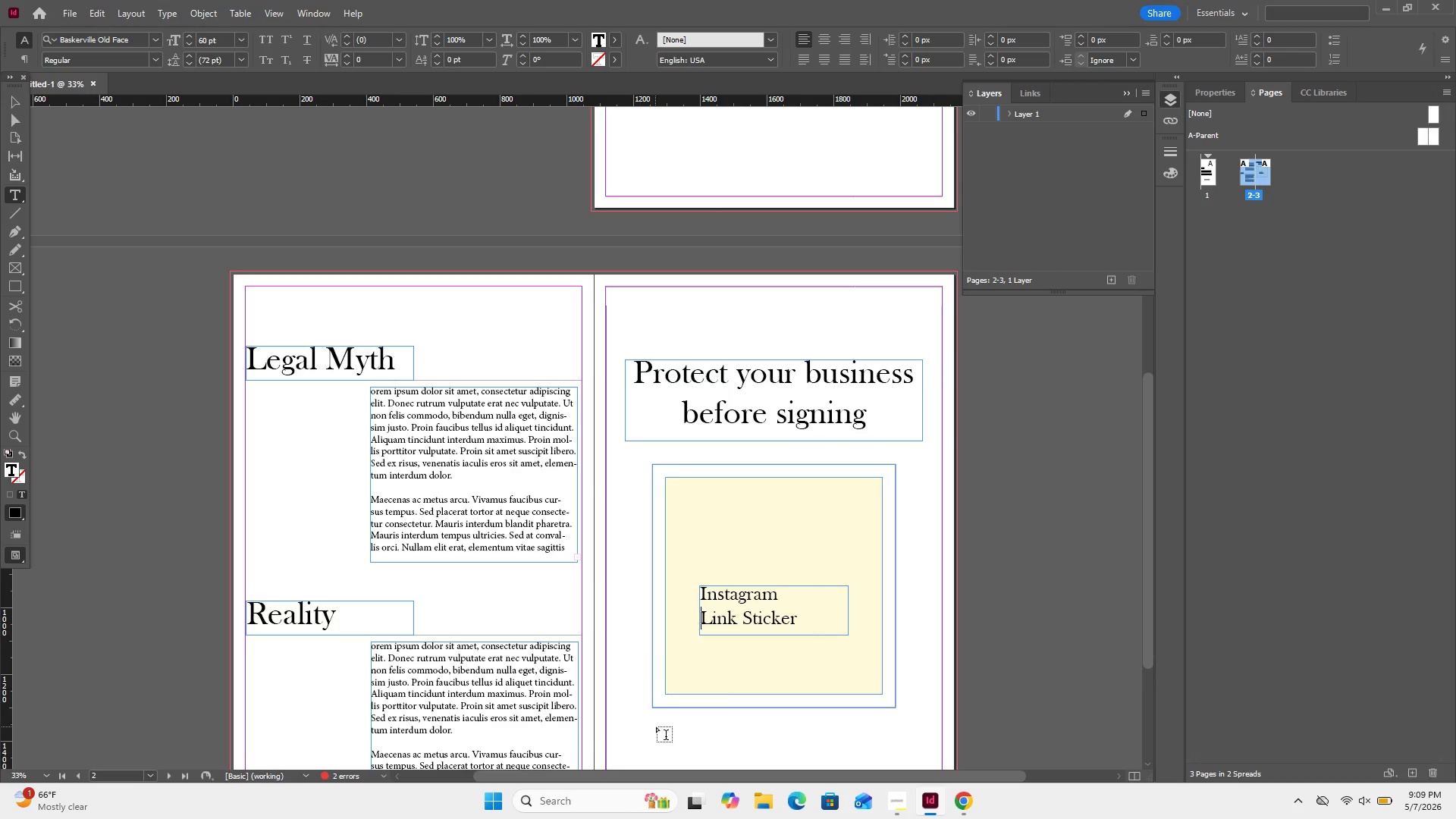 
key(Control+ControlLeft)
 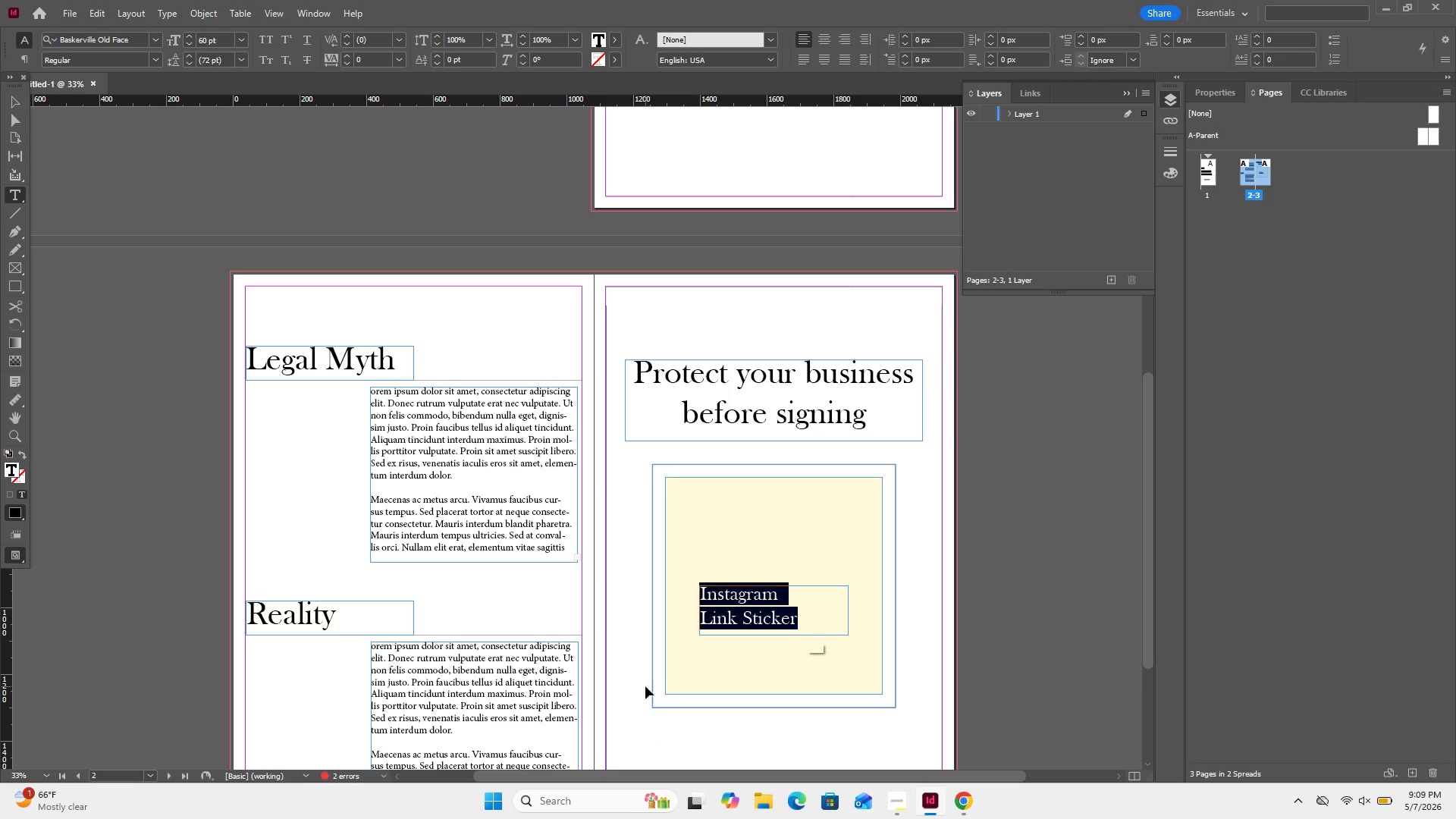 
key(Control+A)
 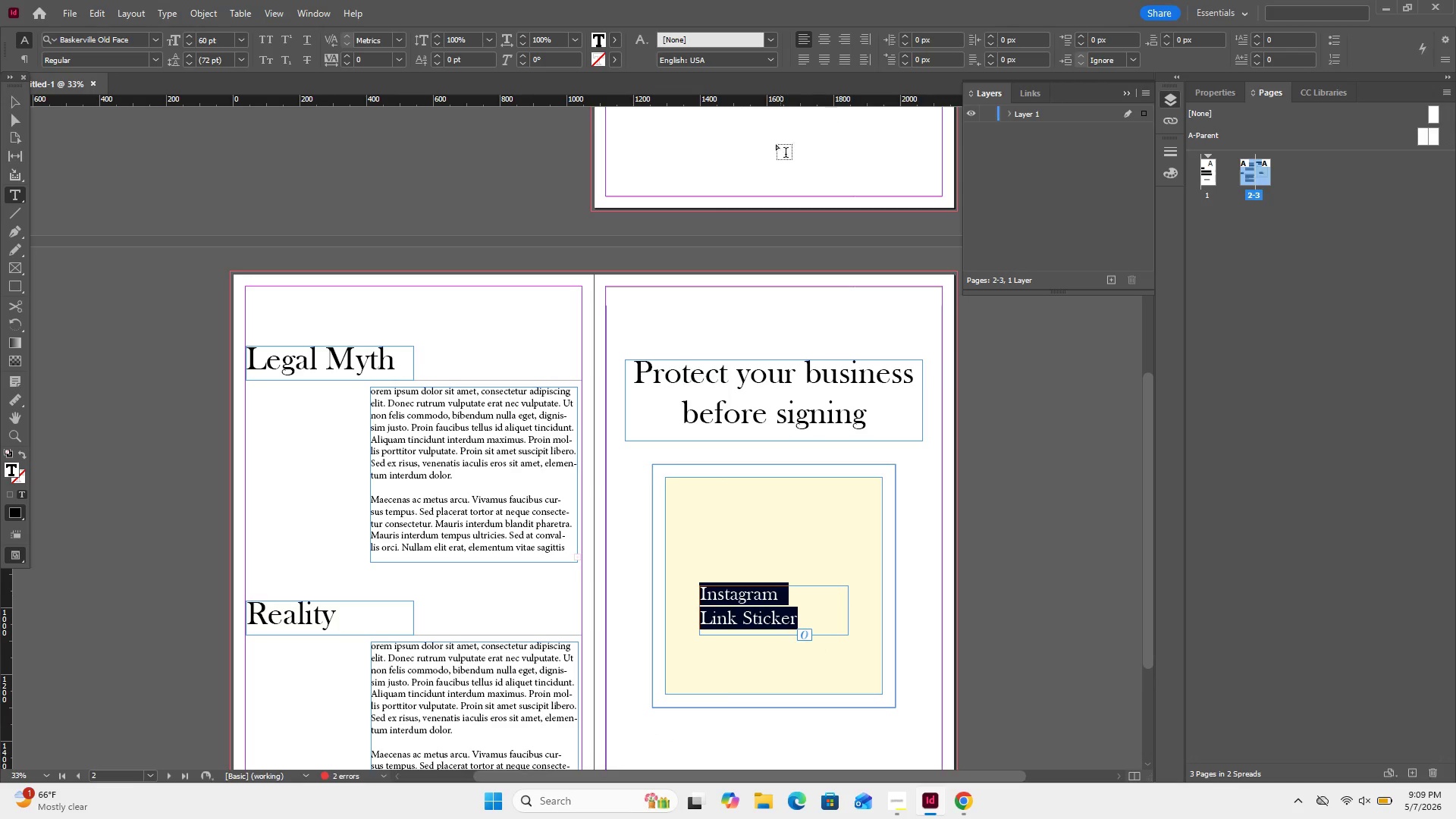 
left_click([824, 35])
 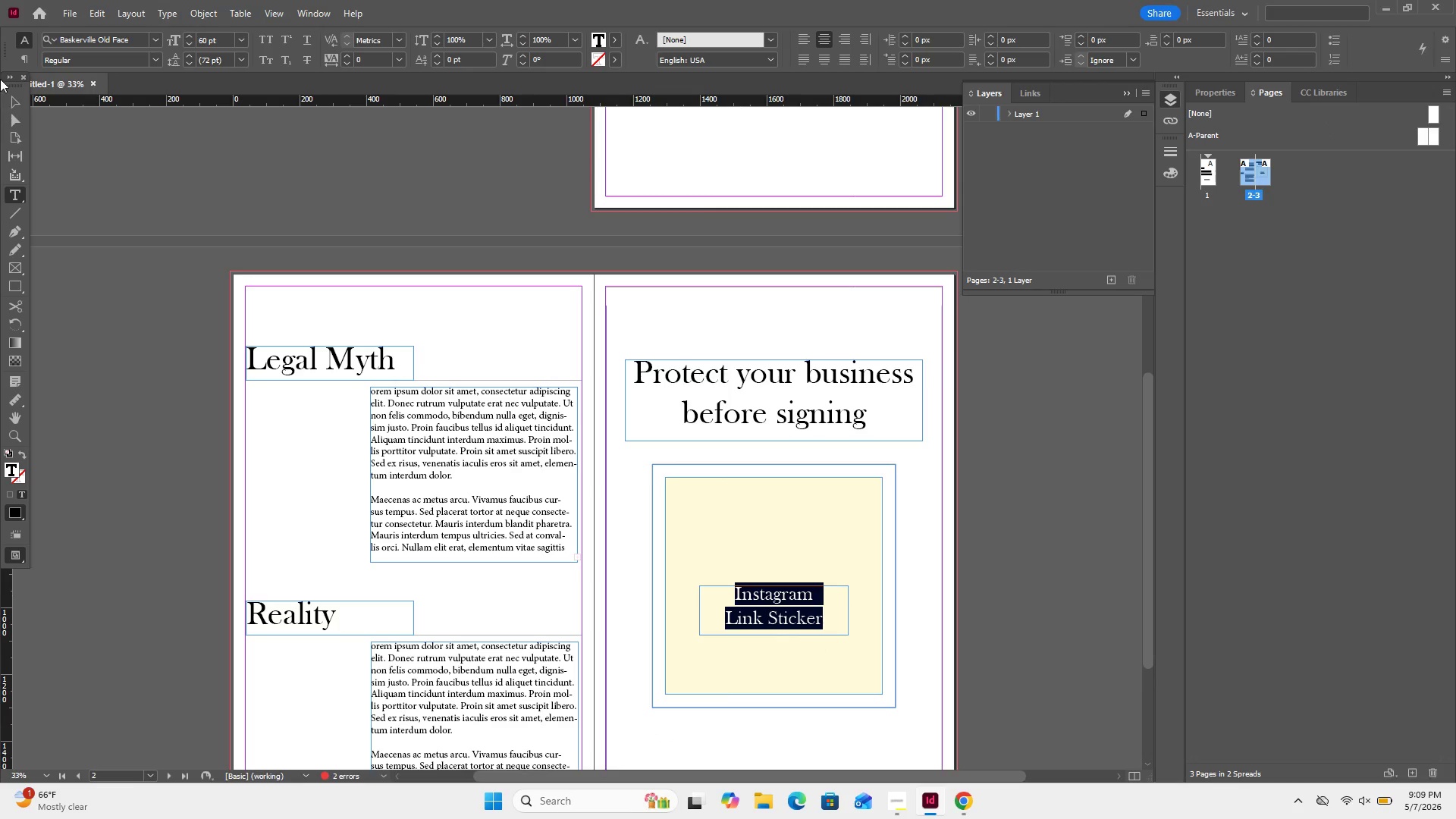 
left_click([10, 104])
 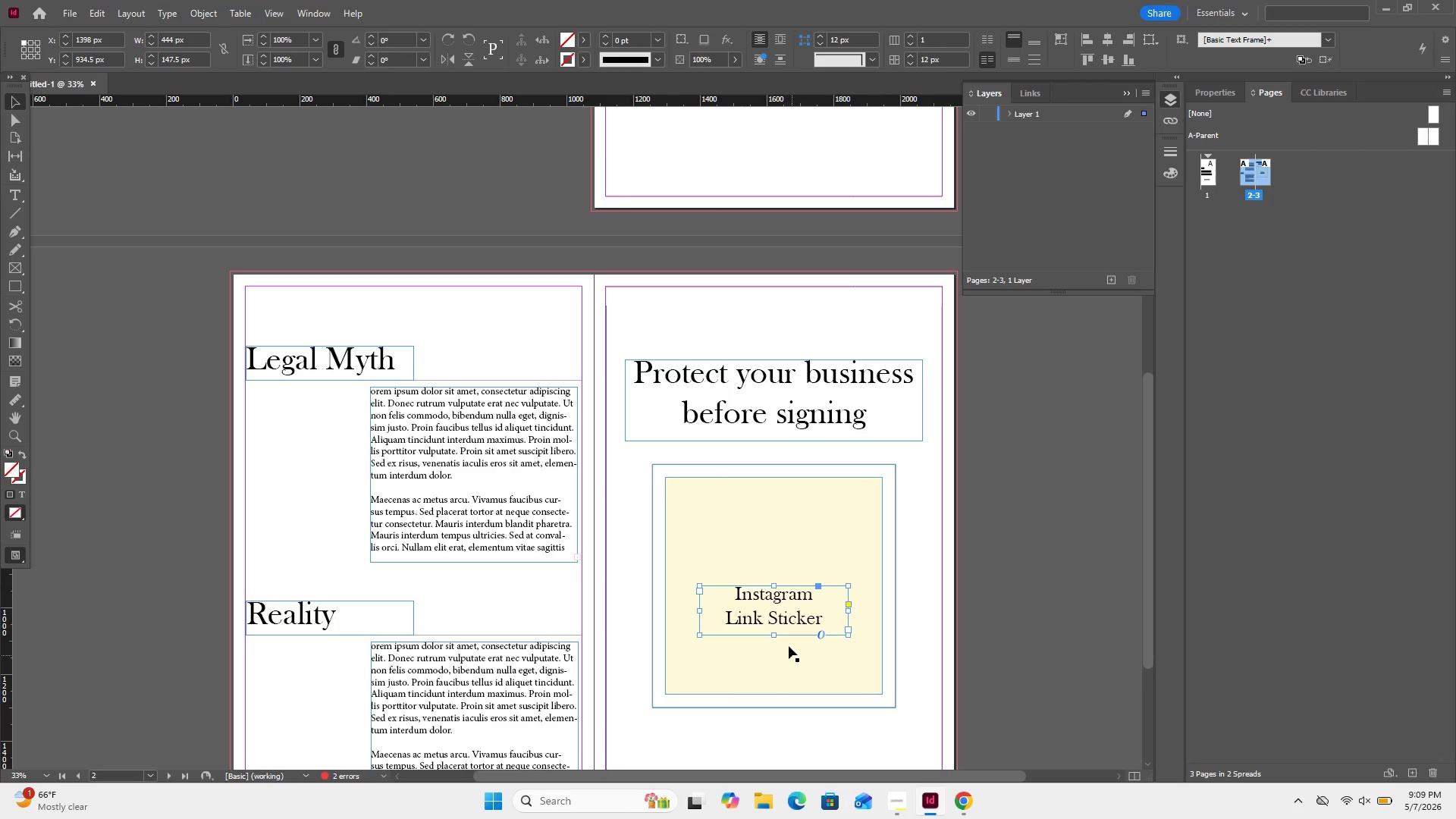 
left_click_drag(start_coordinate=[794, 619], to_coordinate=[795, 606])
 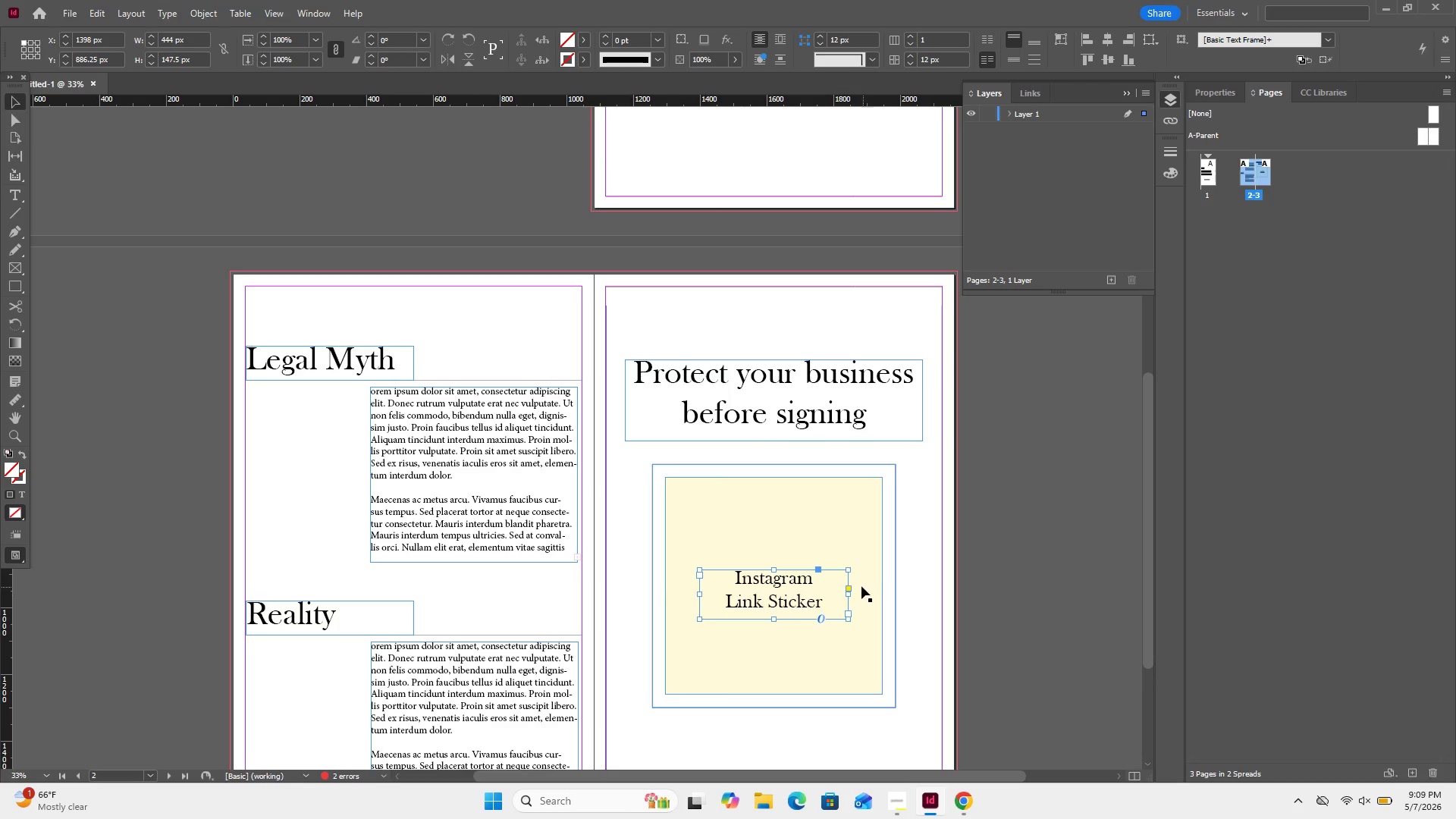 
scroll: coordinate [857, 579], scroll_direction: down, amount: 1.0
 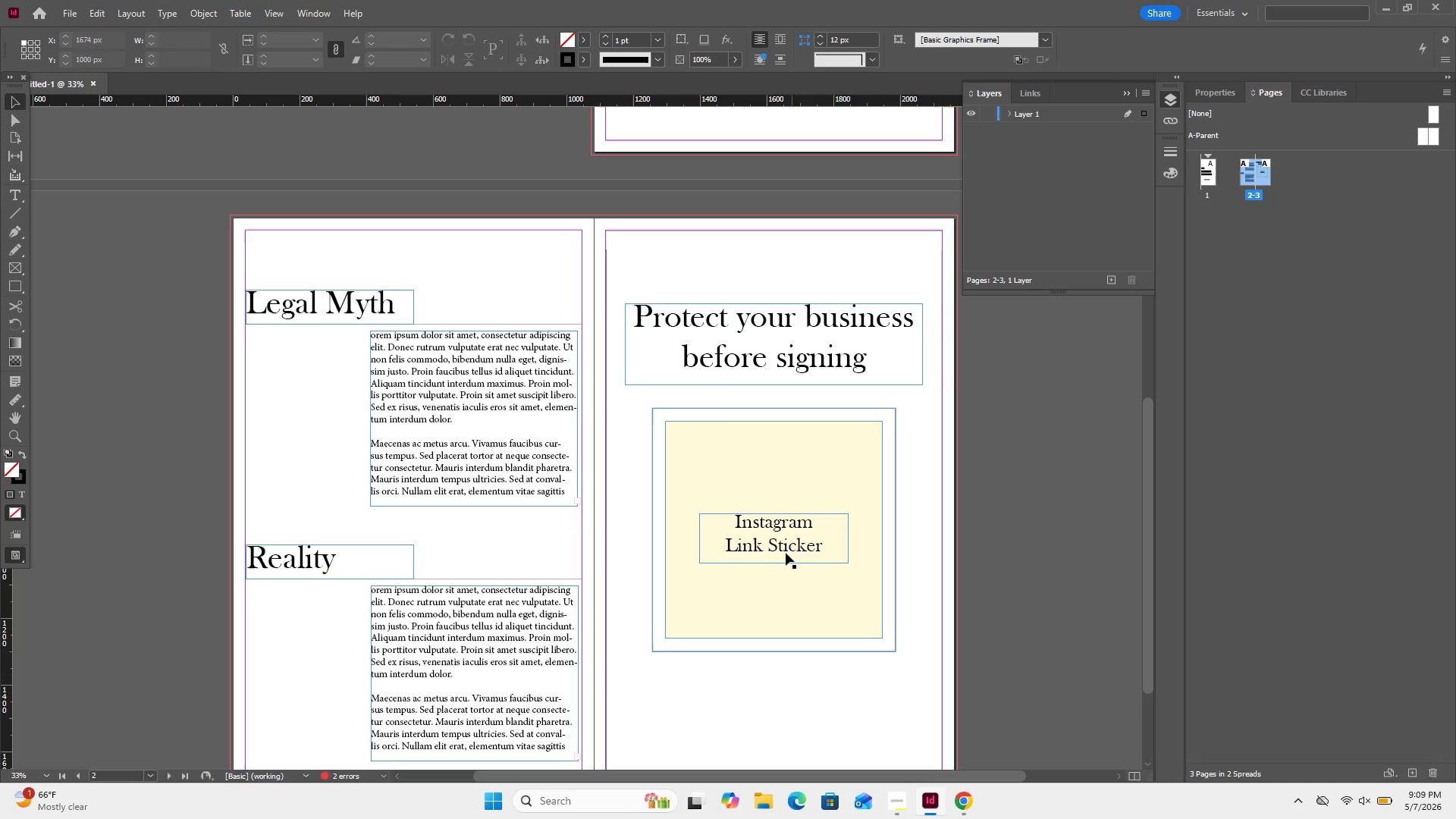 
left_click_drag(start_coordinate=[673, 397], to_coordinate=[782, 601])
 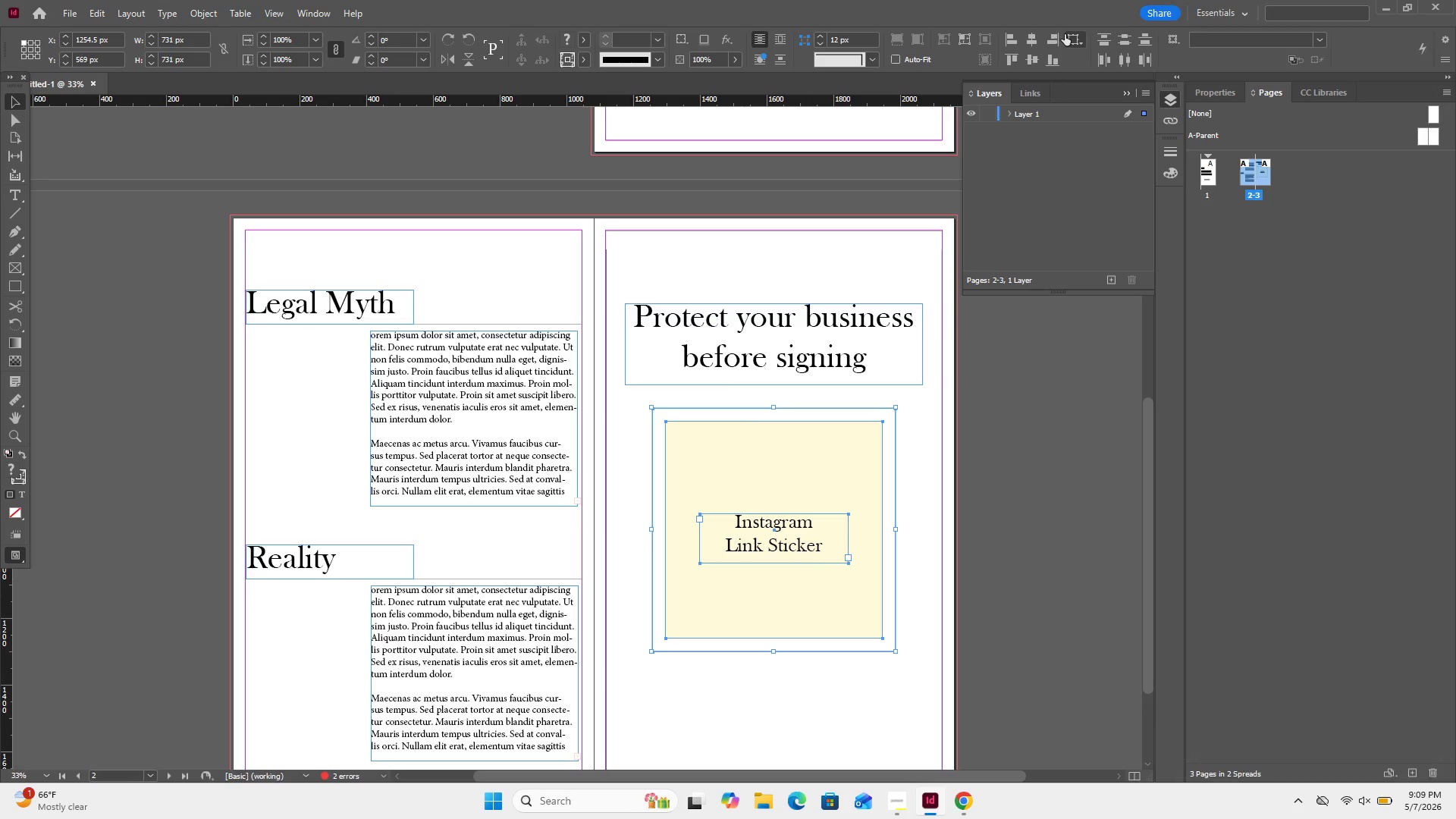 
left_click([1033, 40])
 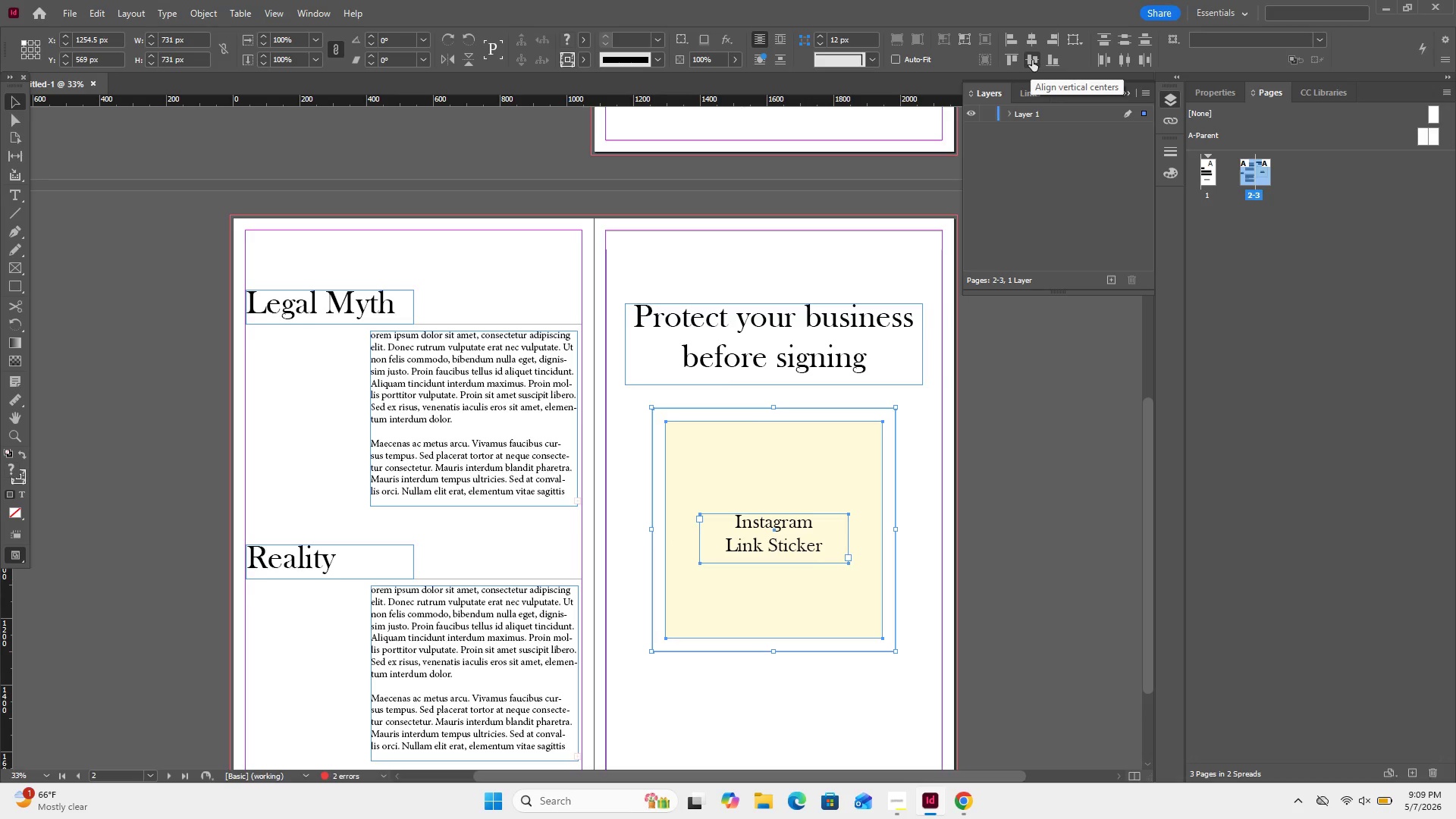 
left_click([1033, 60])
 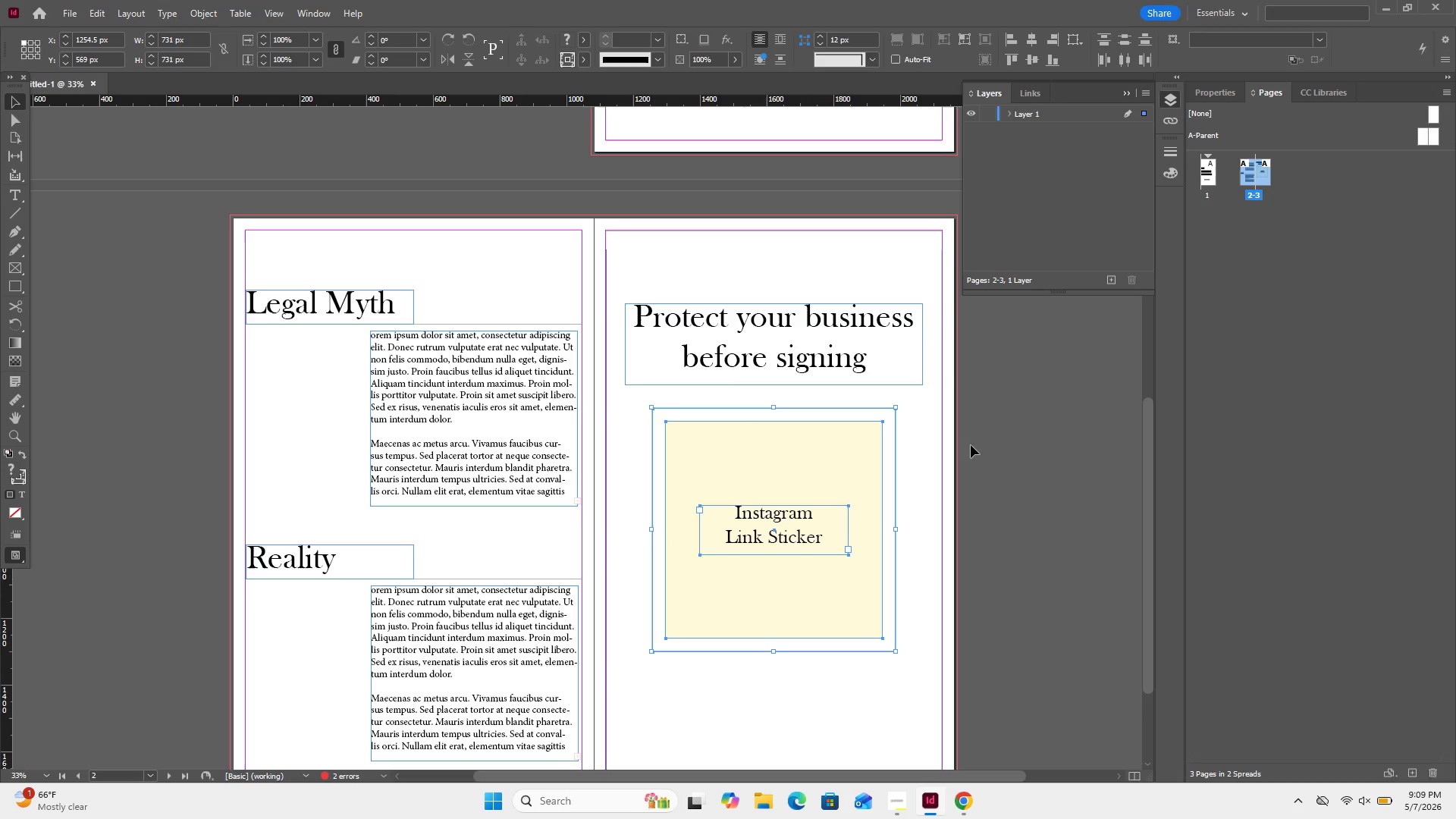 
left_click([974, 461])
 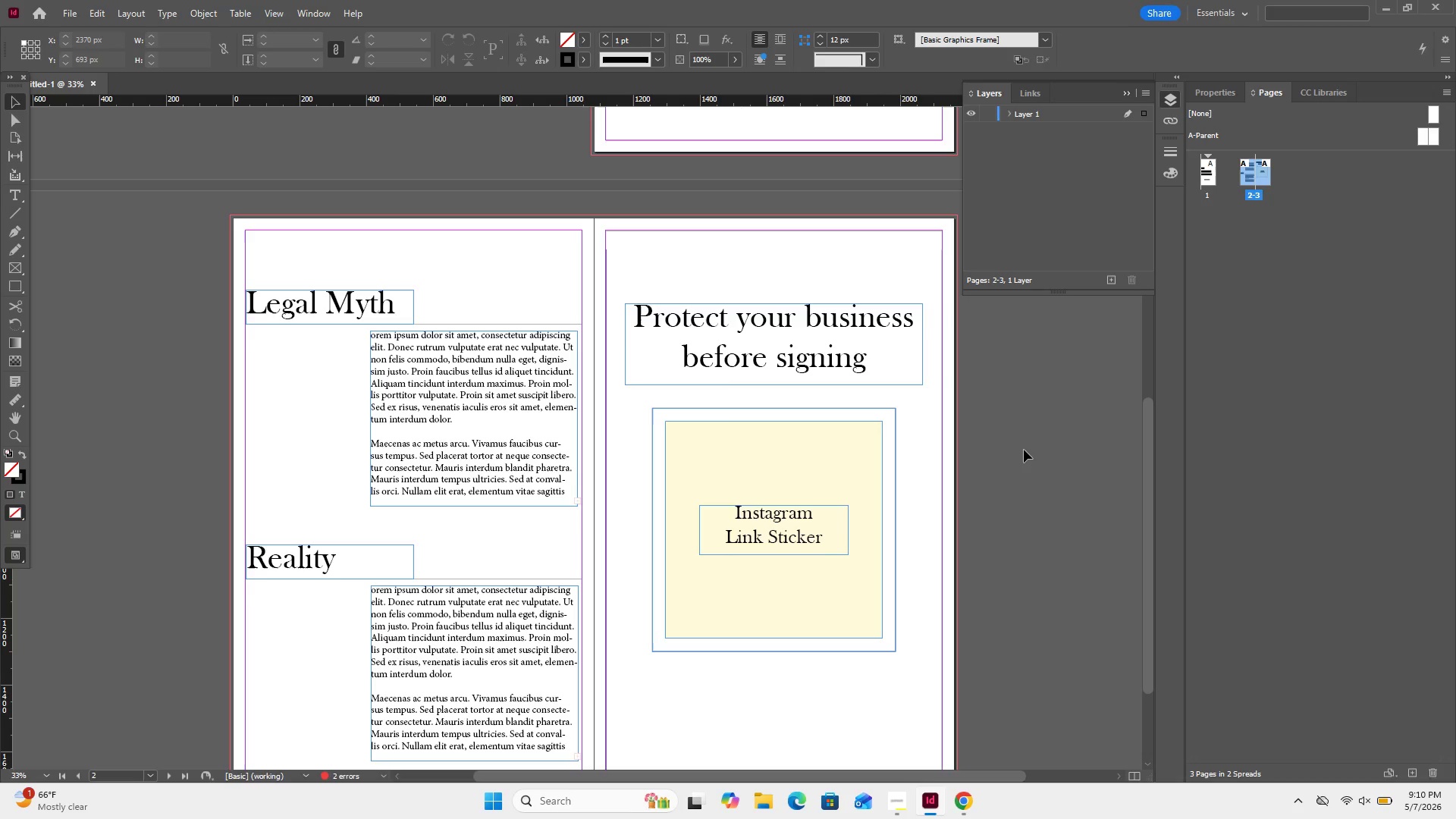 
wait(24.47)
 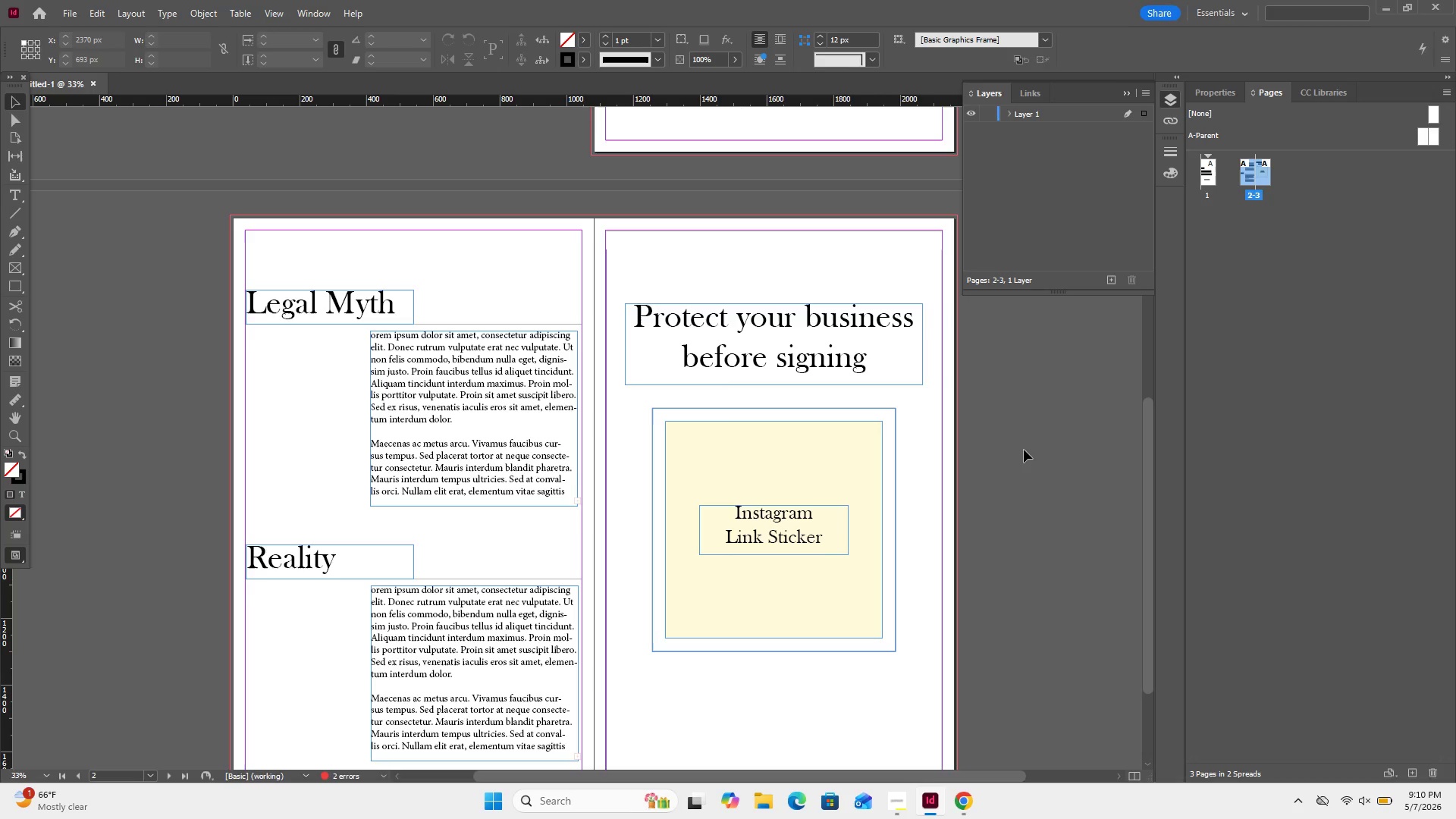 
left_click([775, 343])
 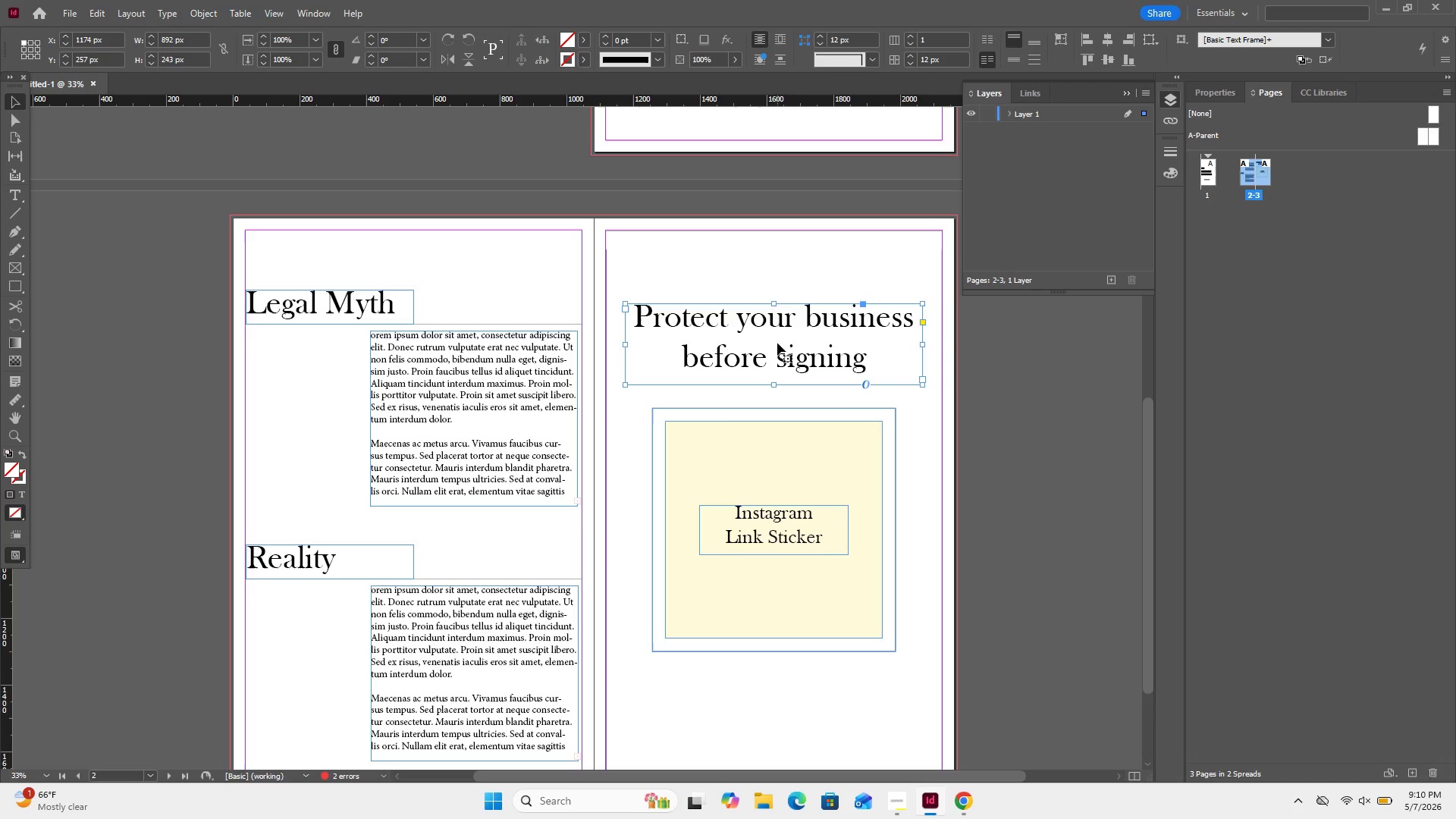 
key(Control+C)
 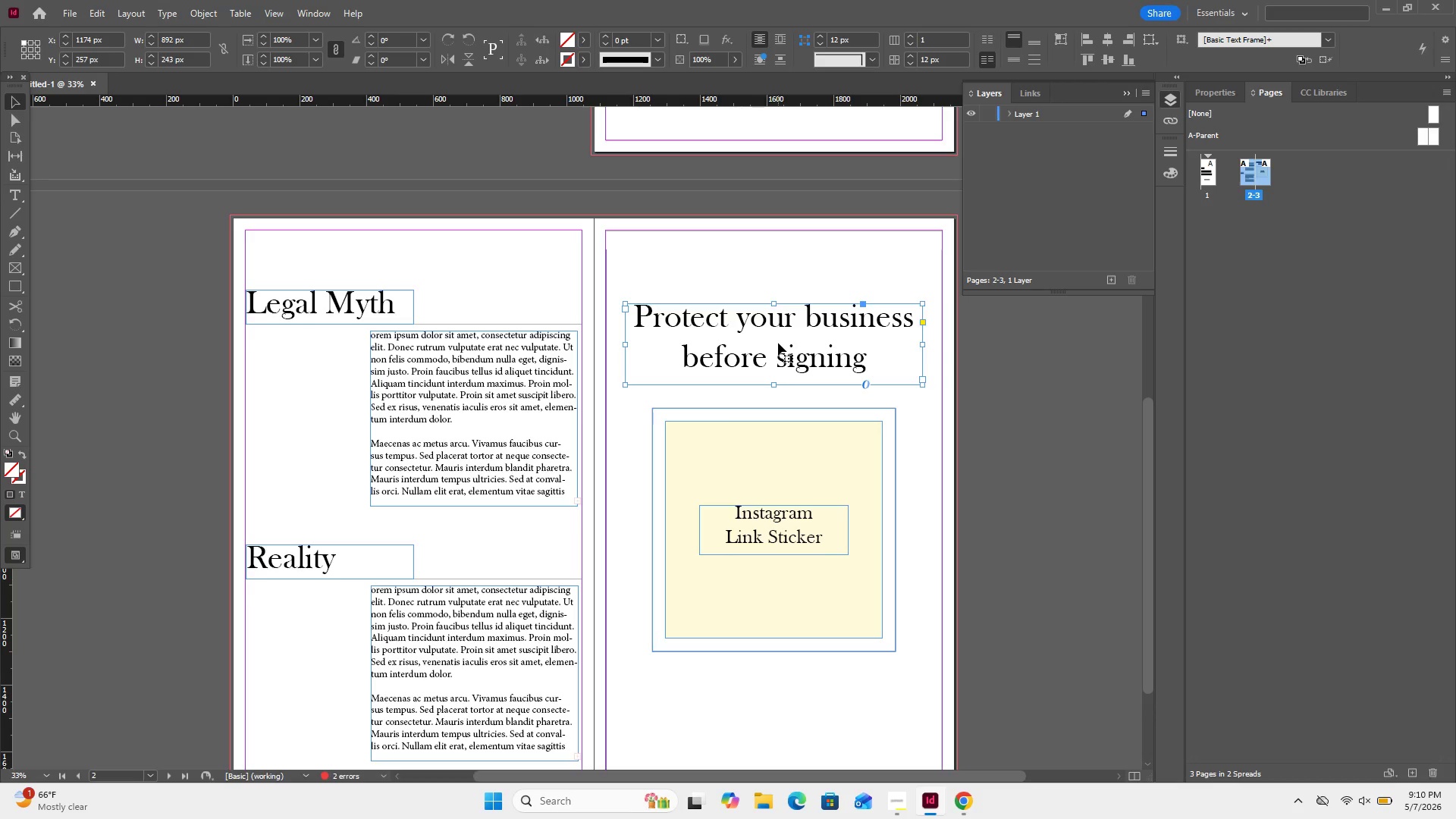 
key(Control+V)
 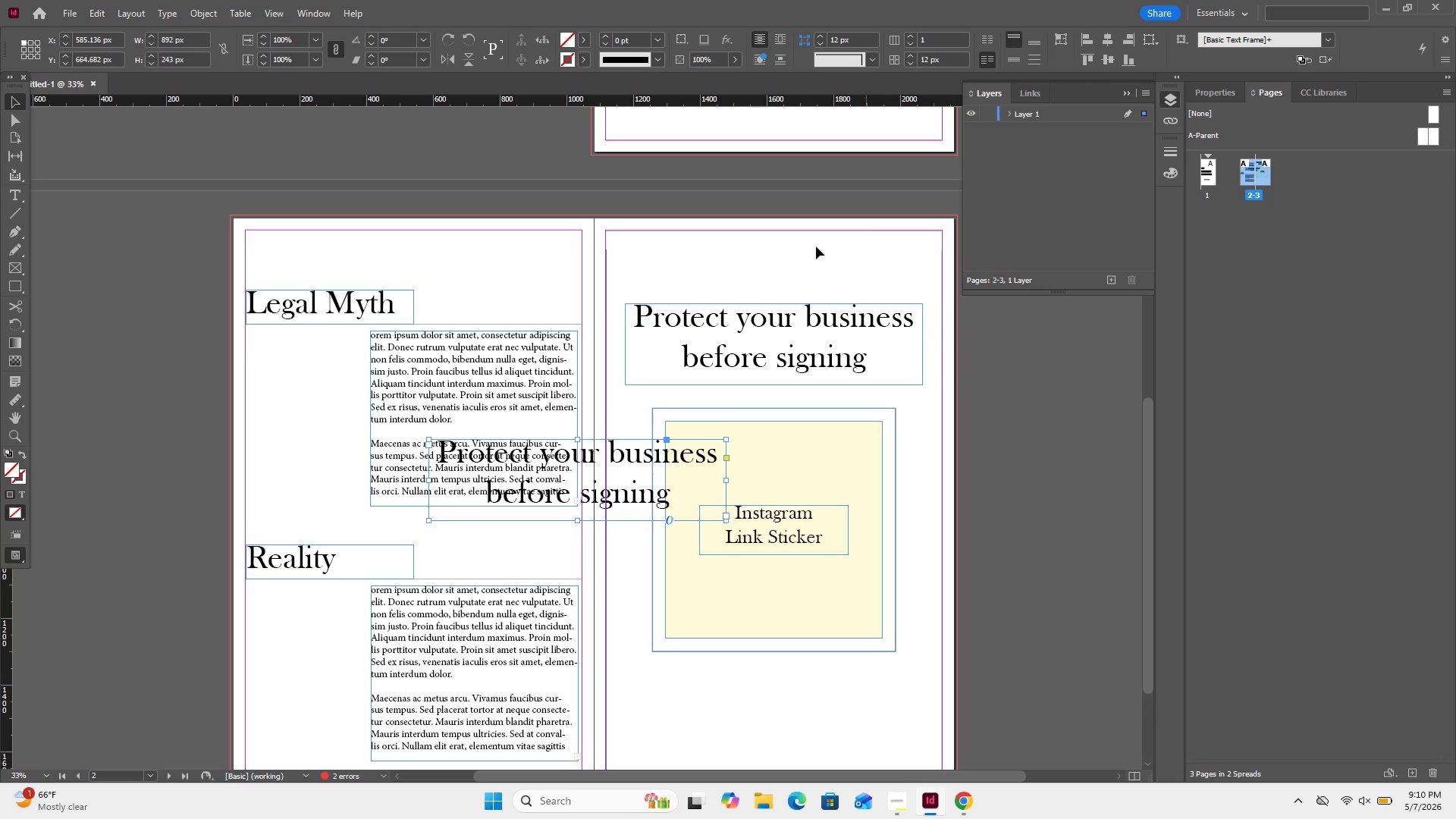 
scroll: coordinate [723, 434], scroll_direction: down, amount: 3.0
 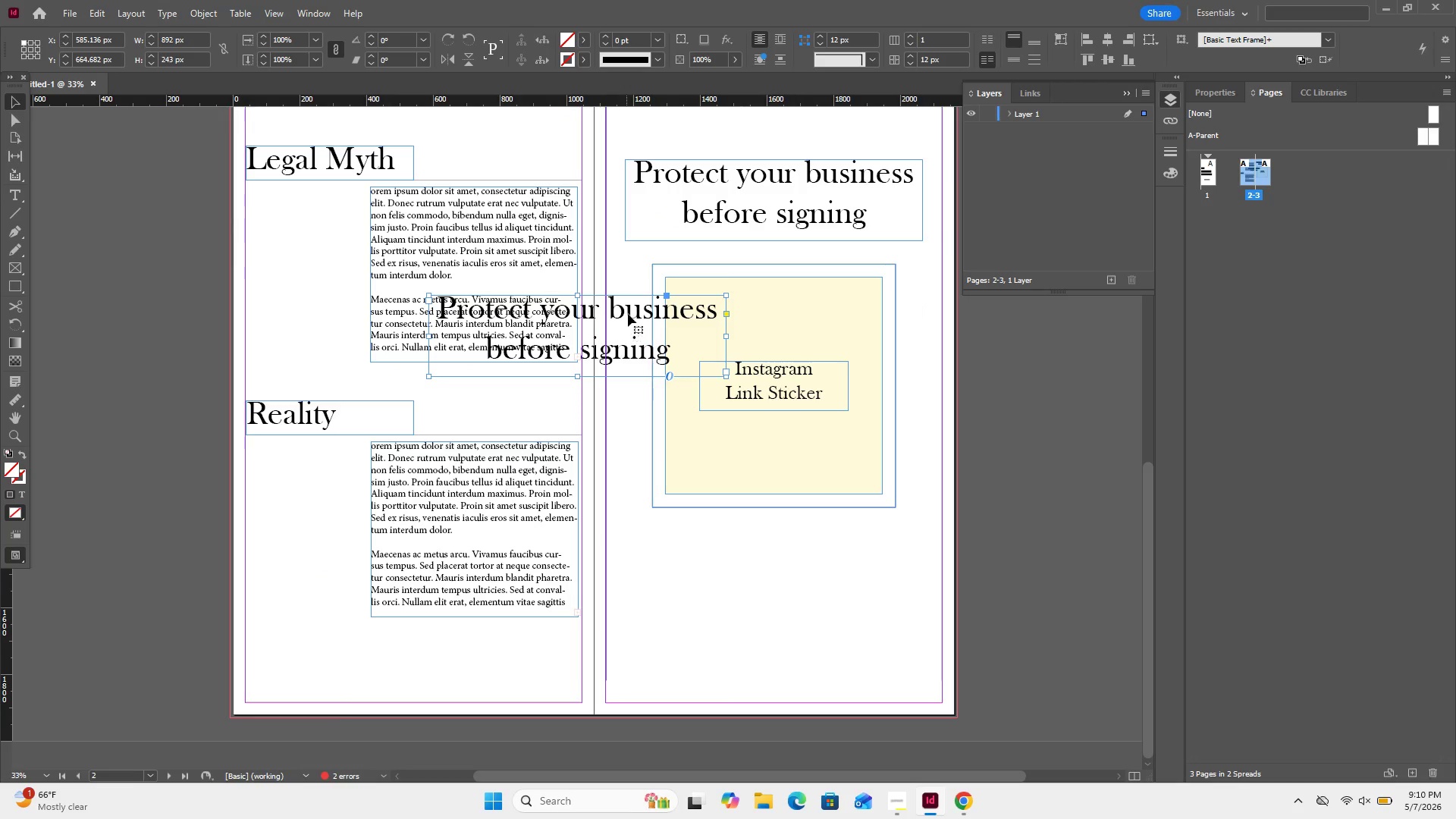 
left_click_drag(start_coordinate=[631, 309], to_coordinate=[828, 566])
 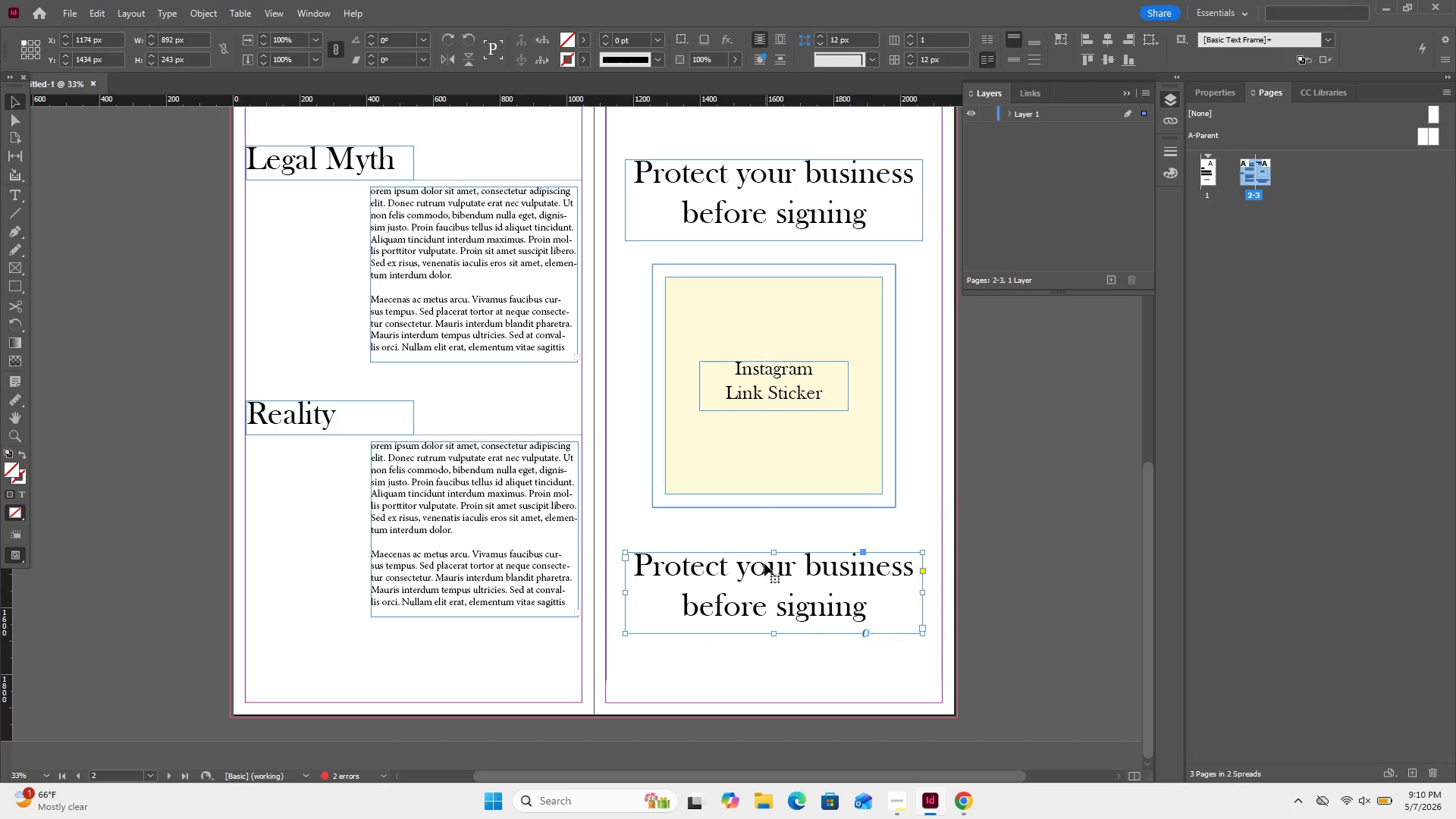 
double_click([764, 563])
 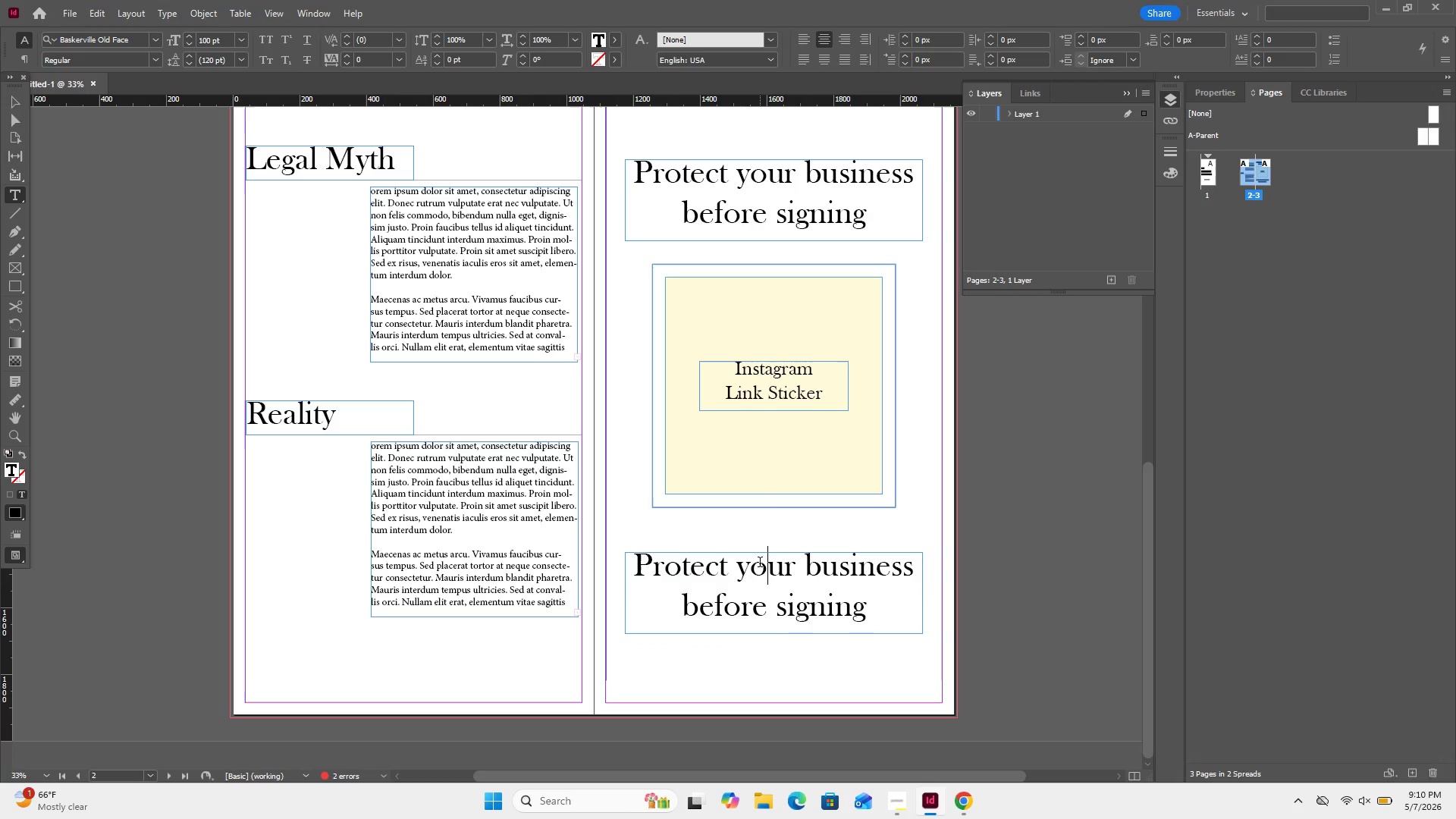 
key(Control+A)
 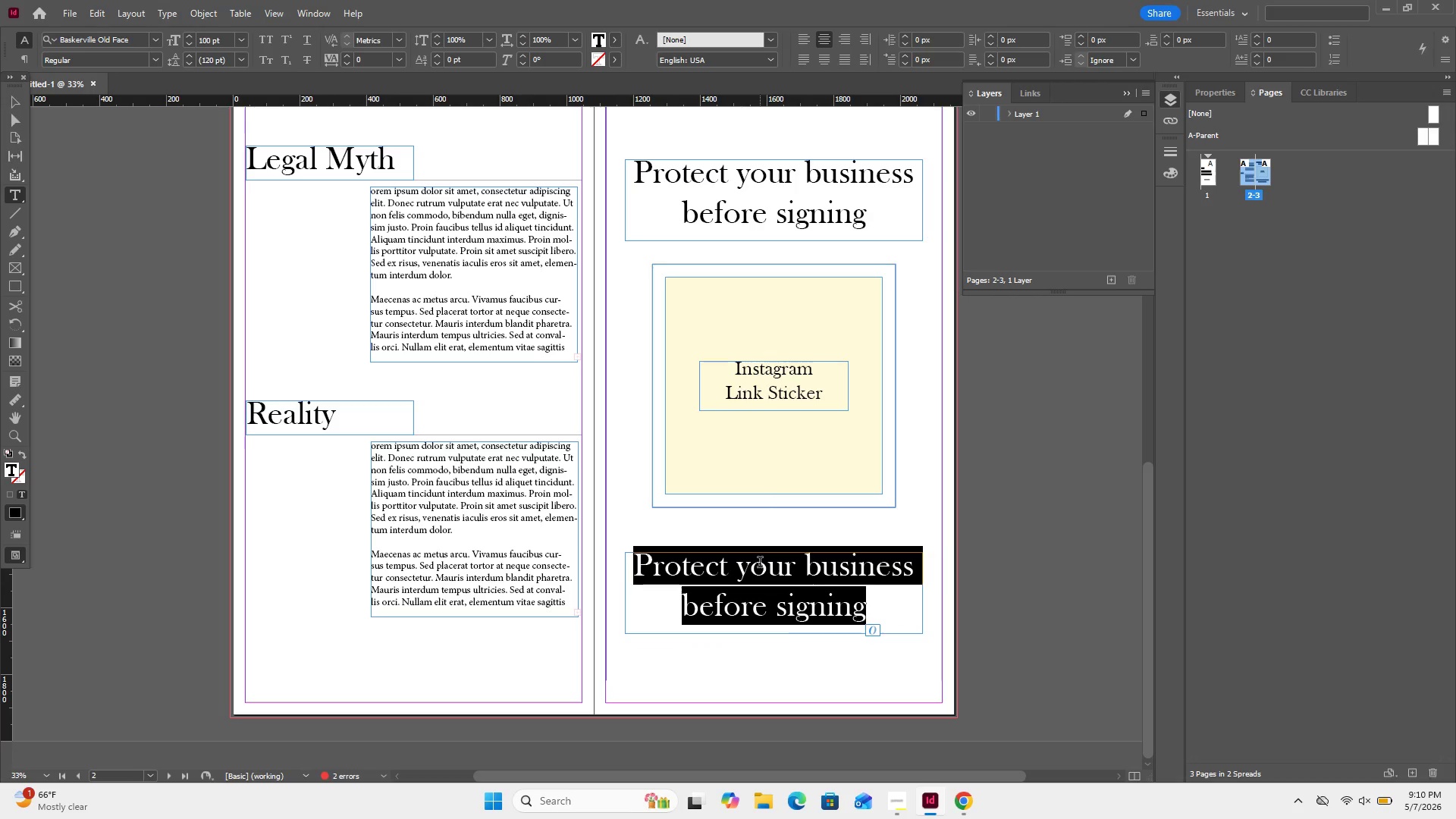 
type(Book)
 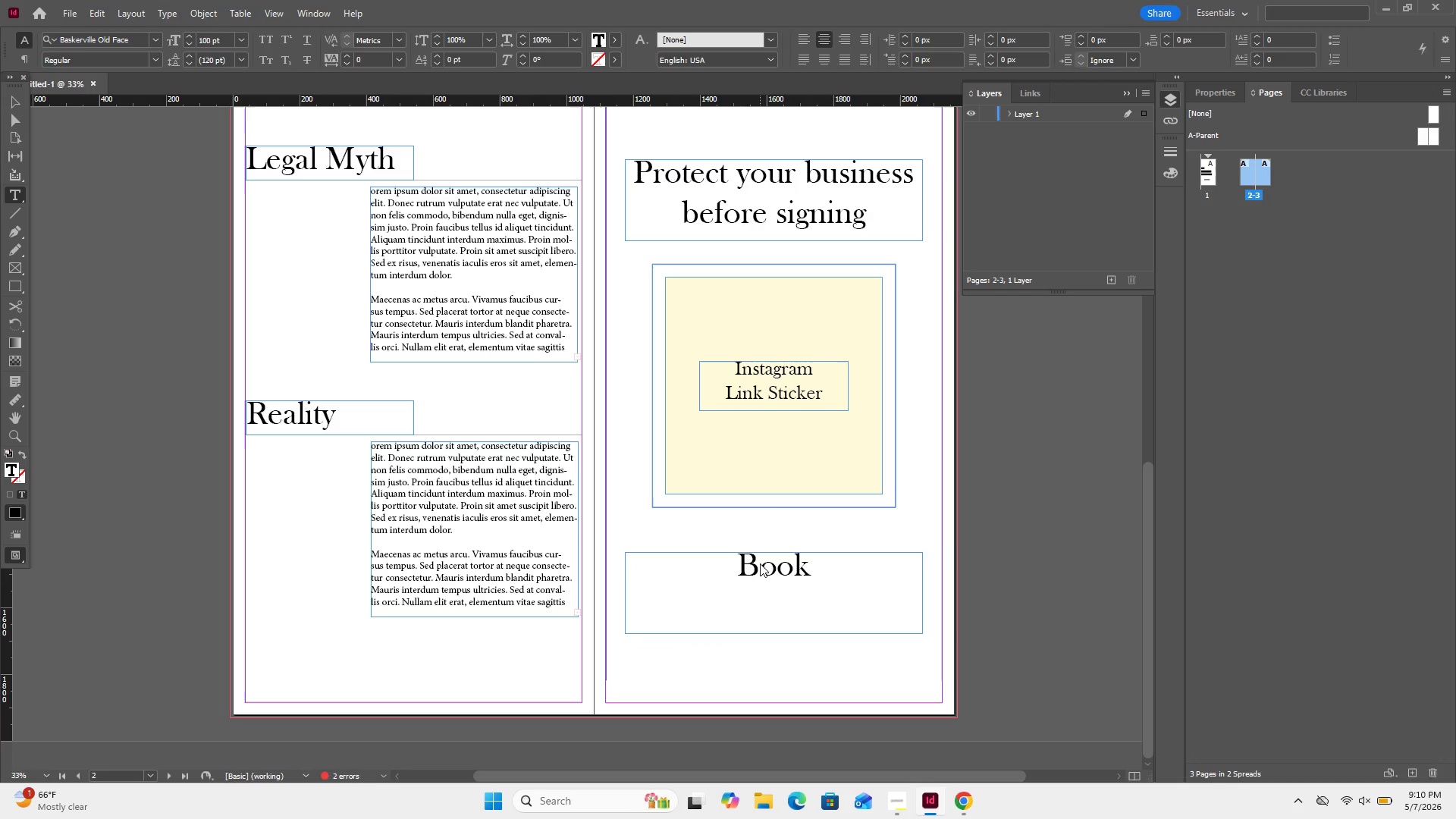 
key(Enter)
 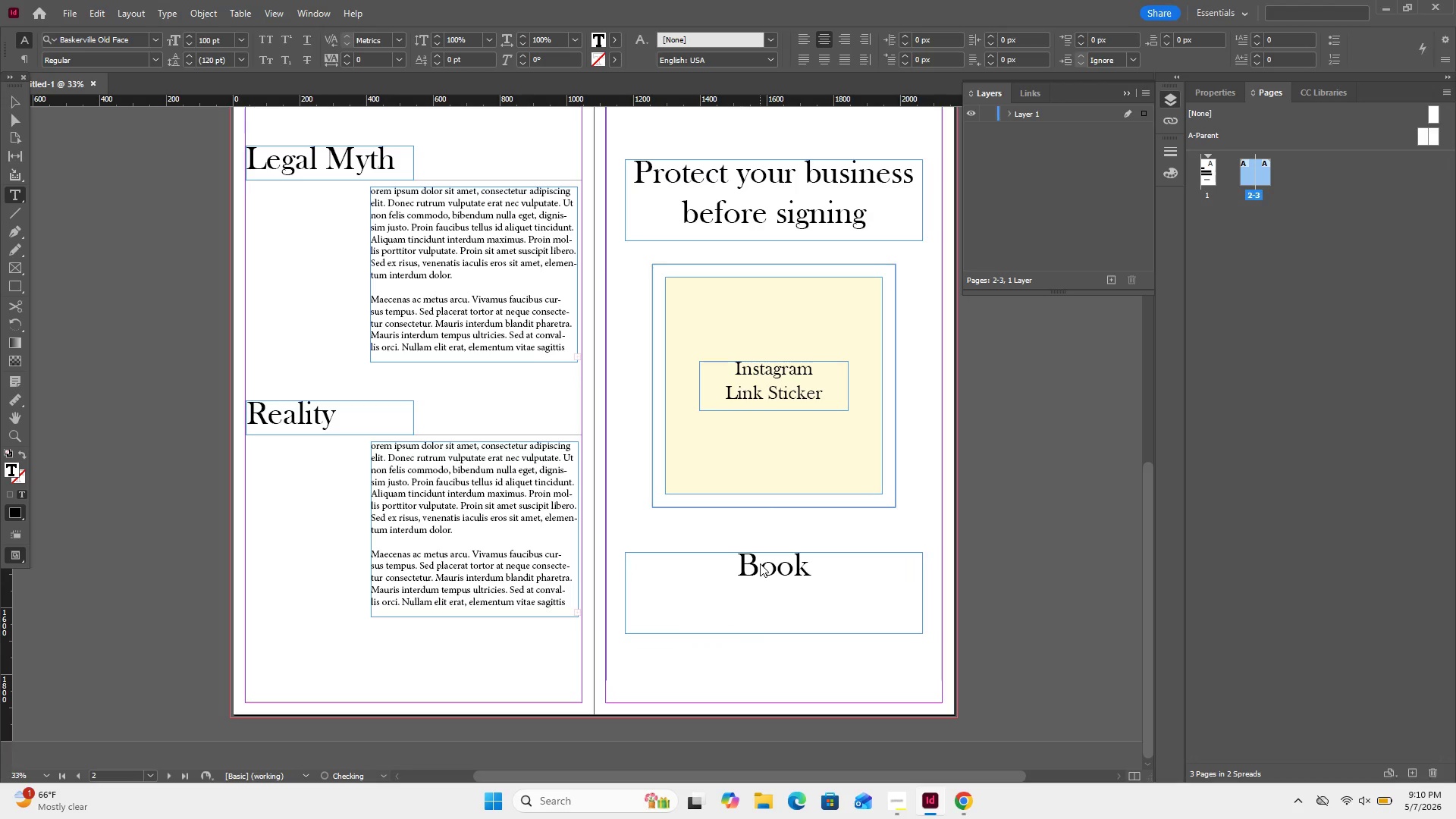 
type(Discover C)
 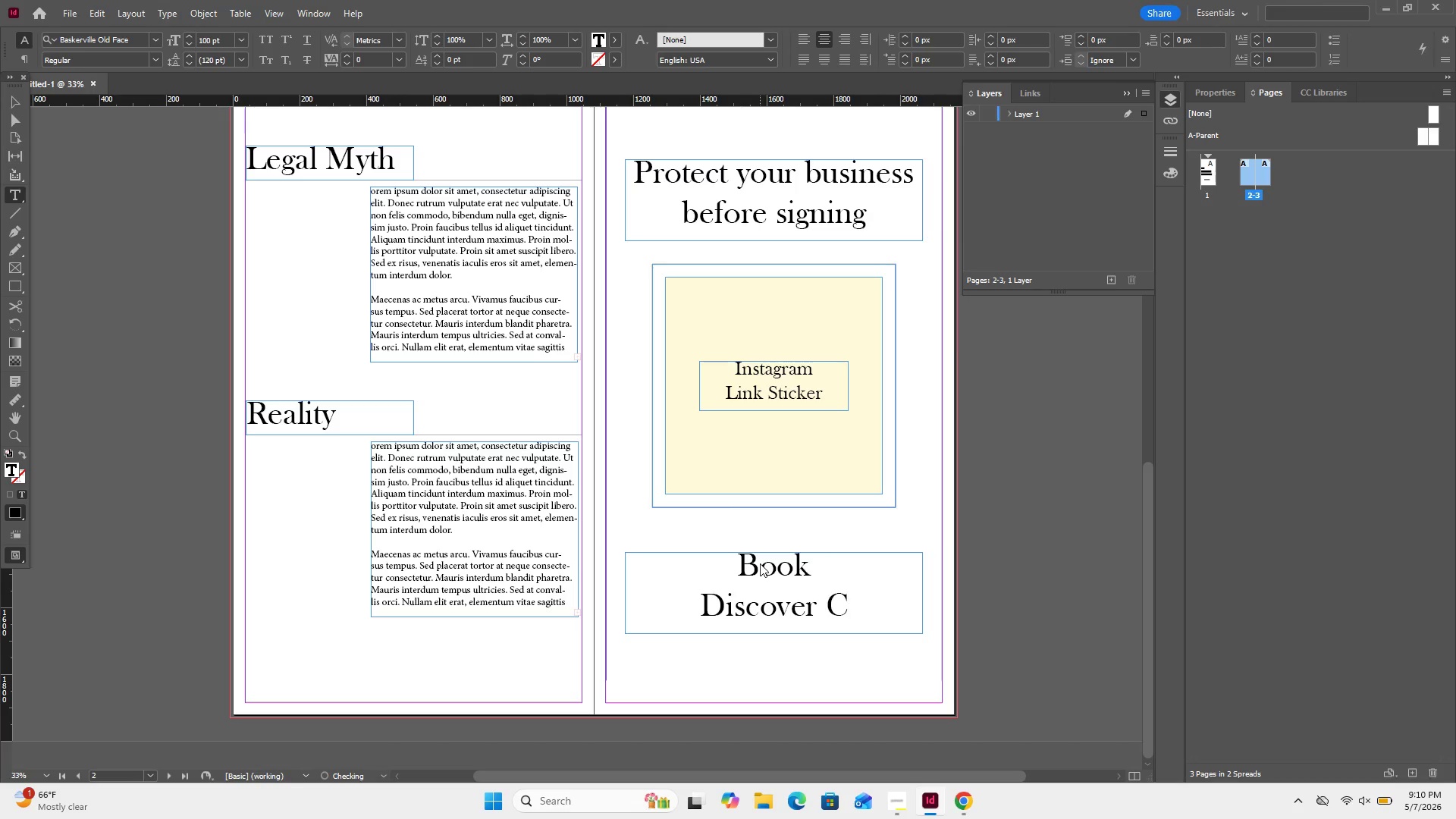 
type(all)
 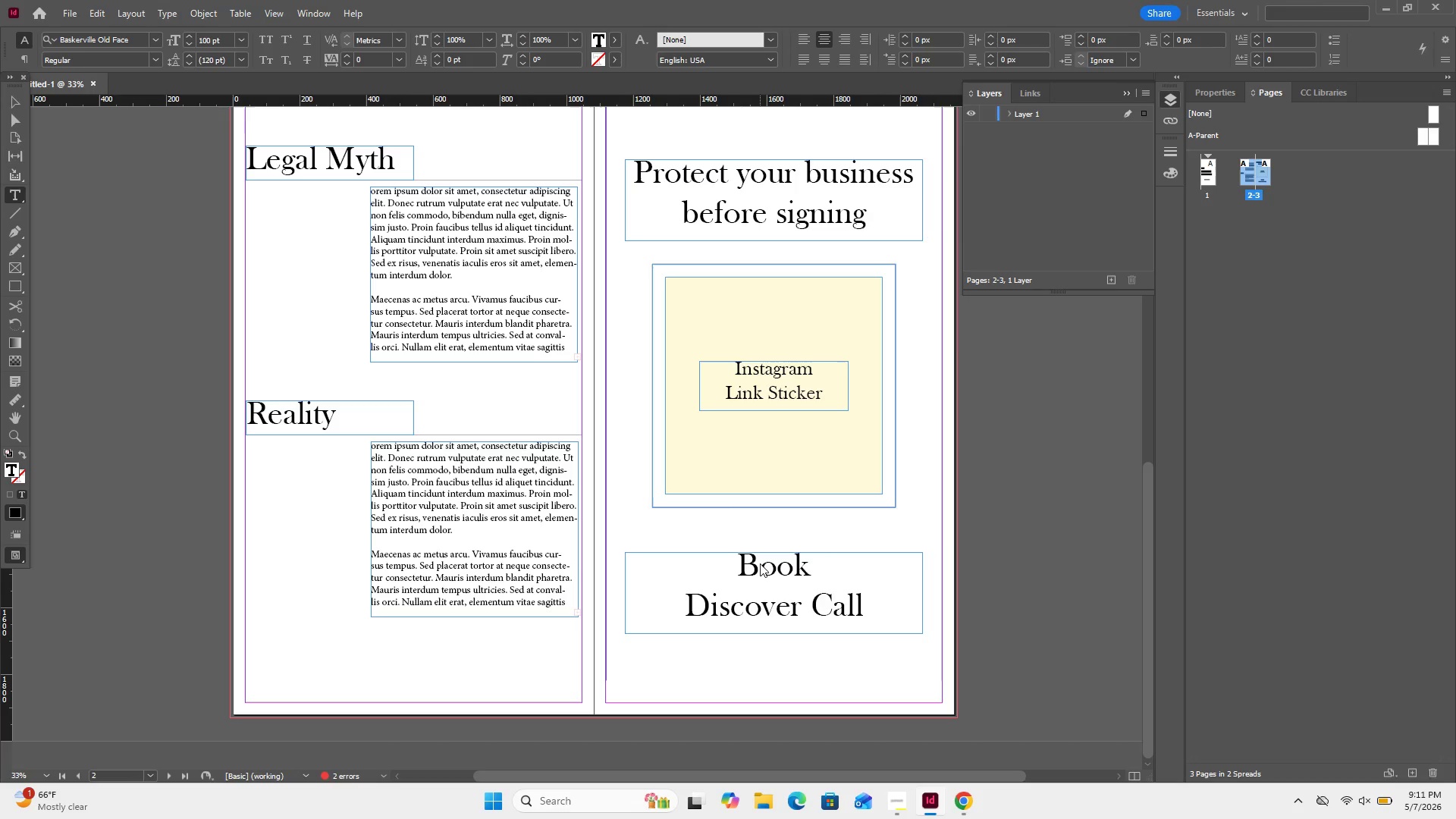 
wait(23.06)
 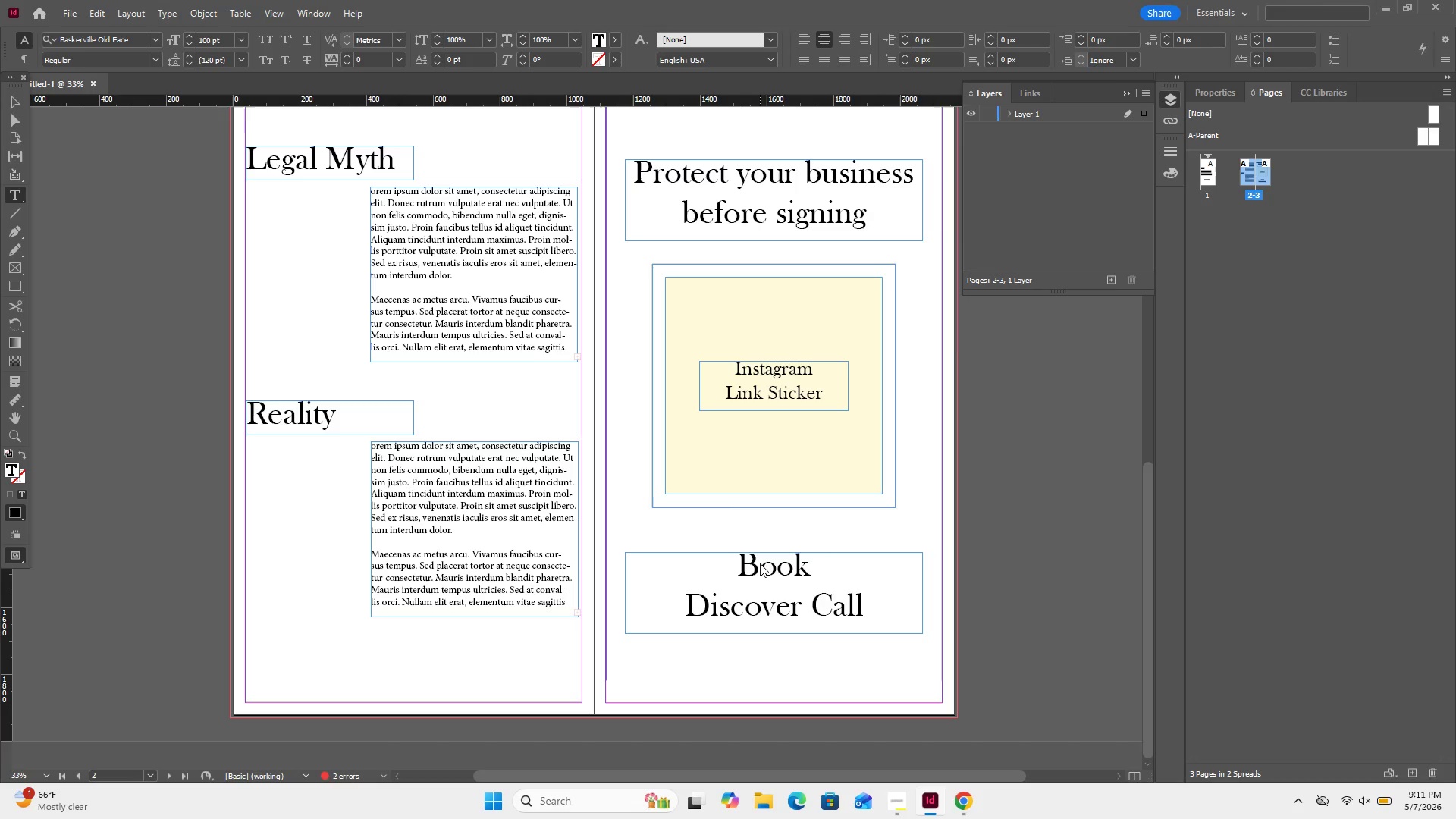 
left_click([246, 62])
 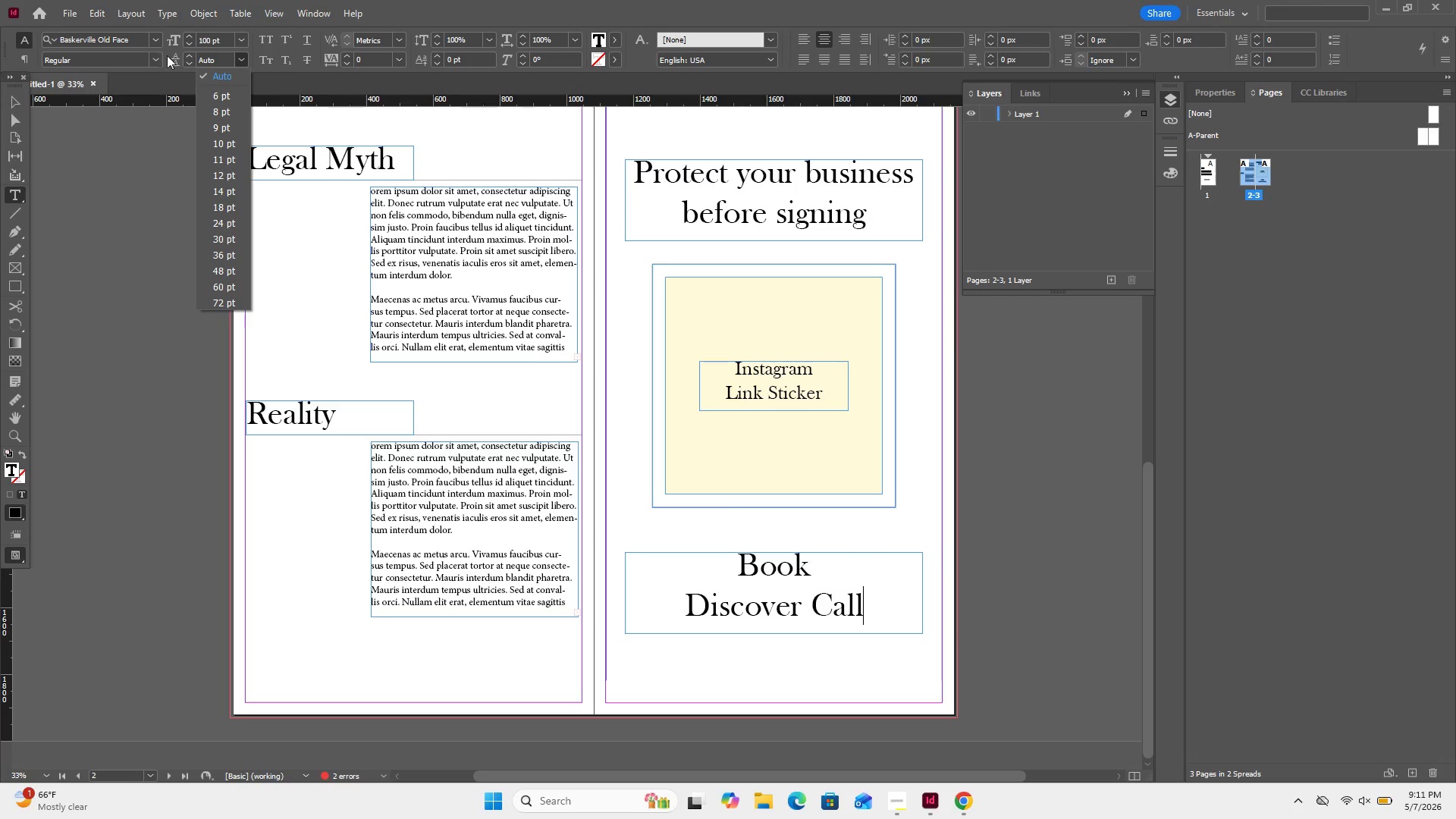 
left_click([193, 62])
 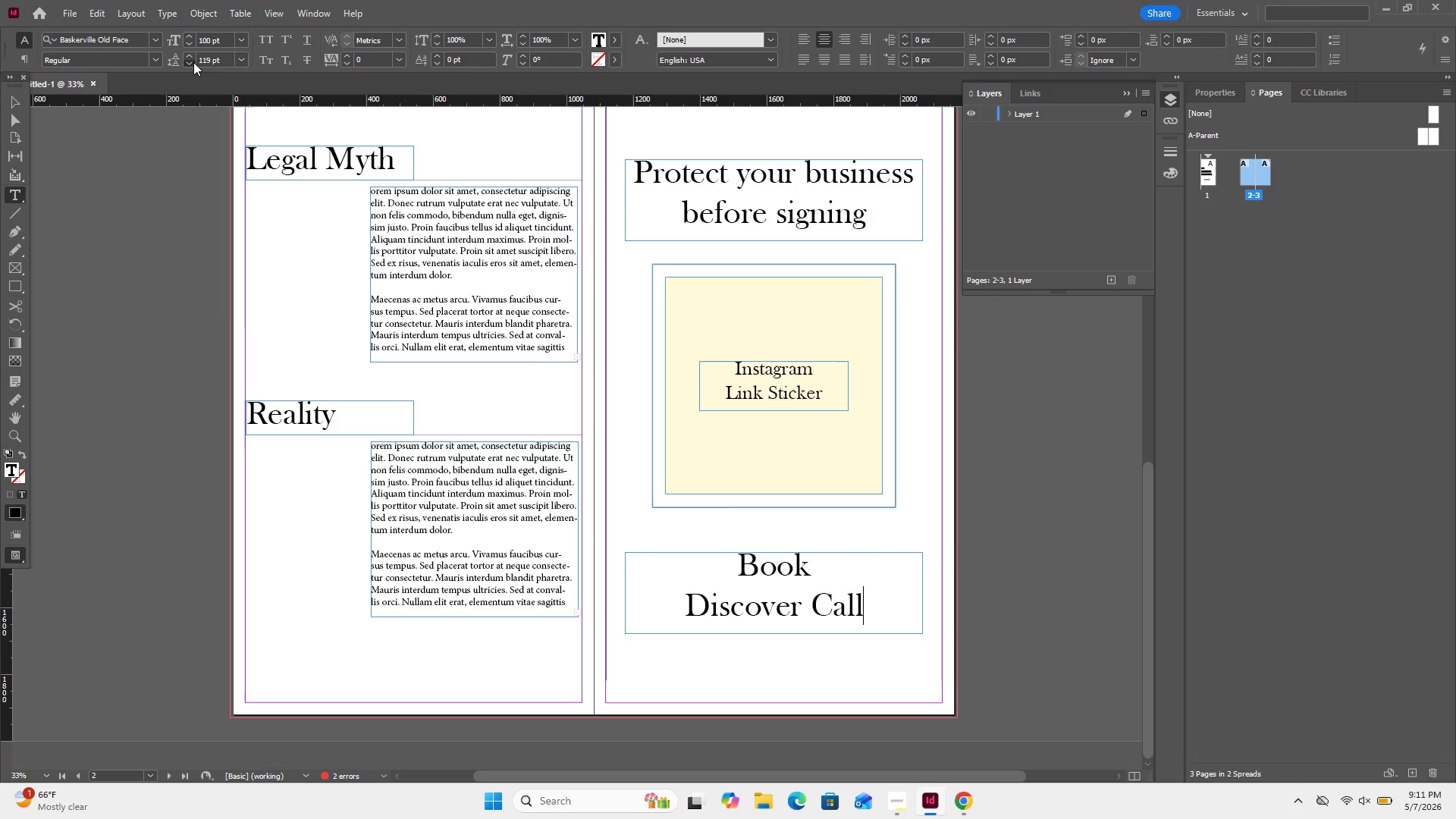 
double_click([193, 62])
 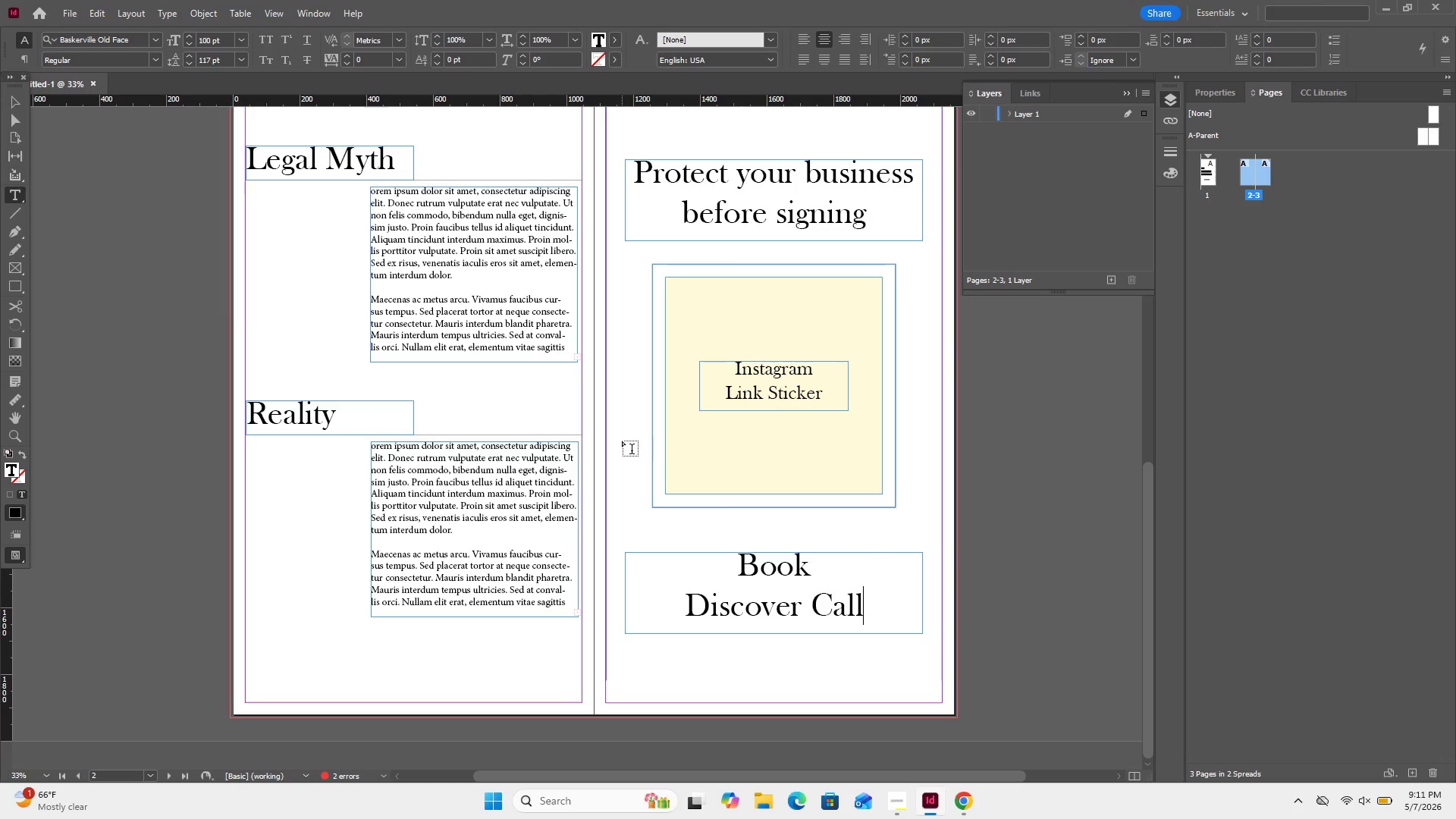 
key(Control+ControlLeft)
 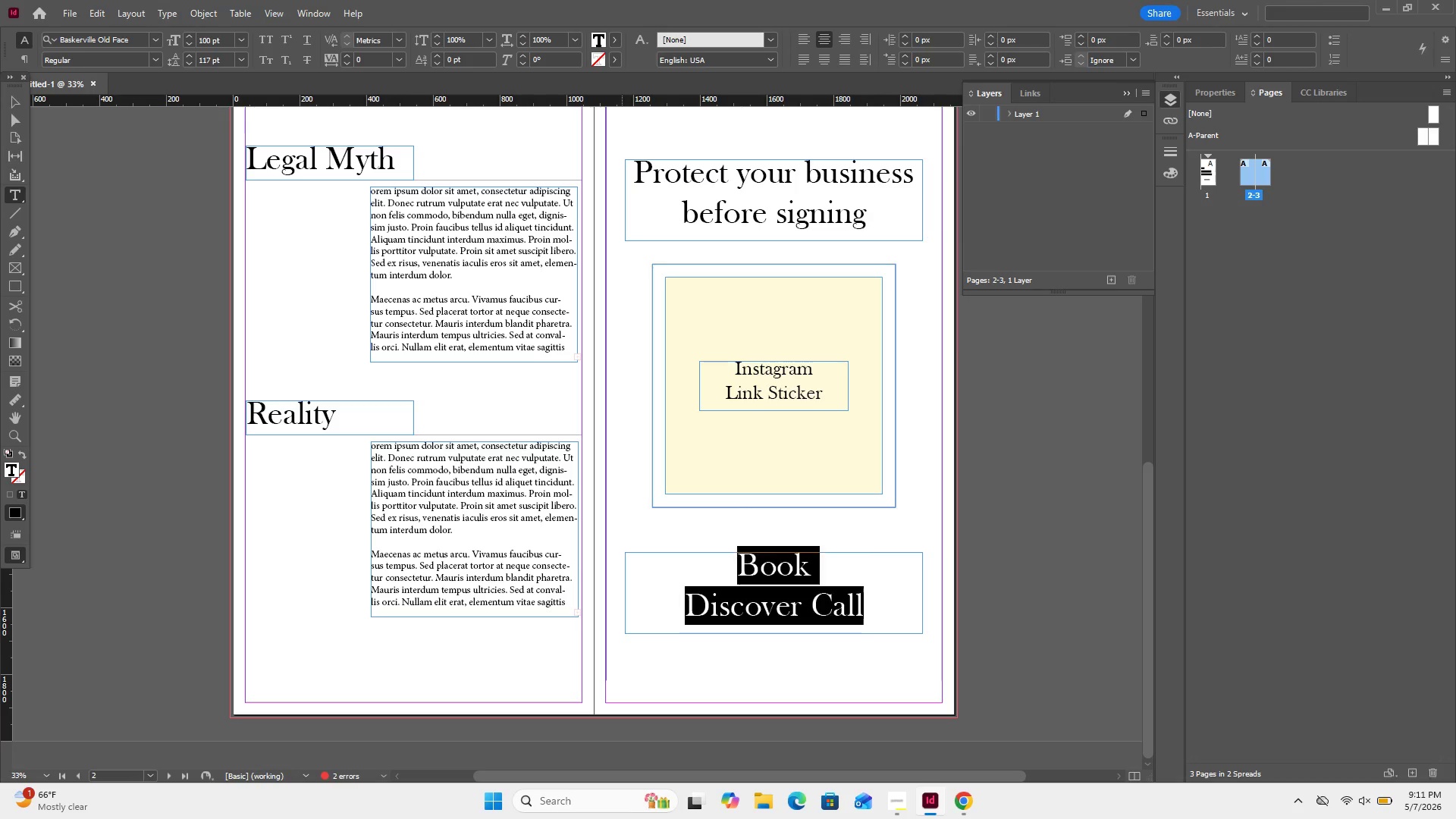 
key(Control+A)
 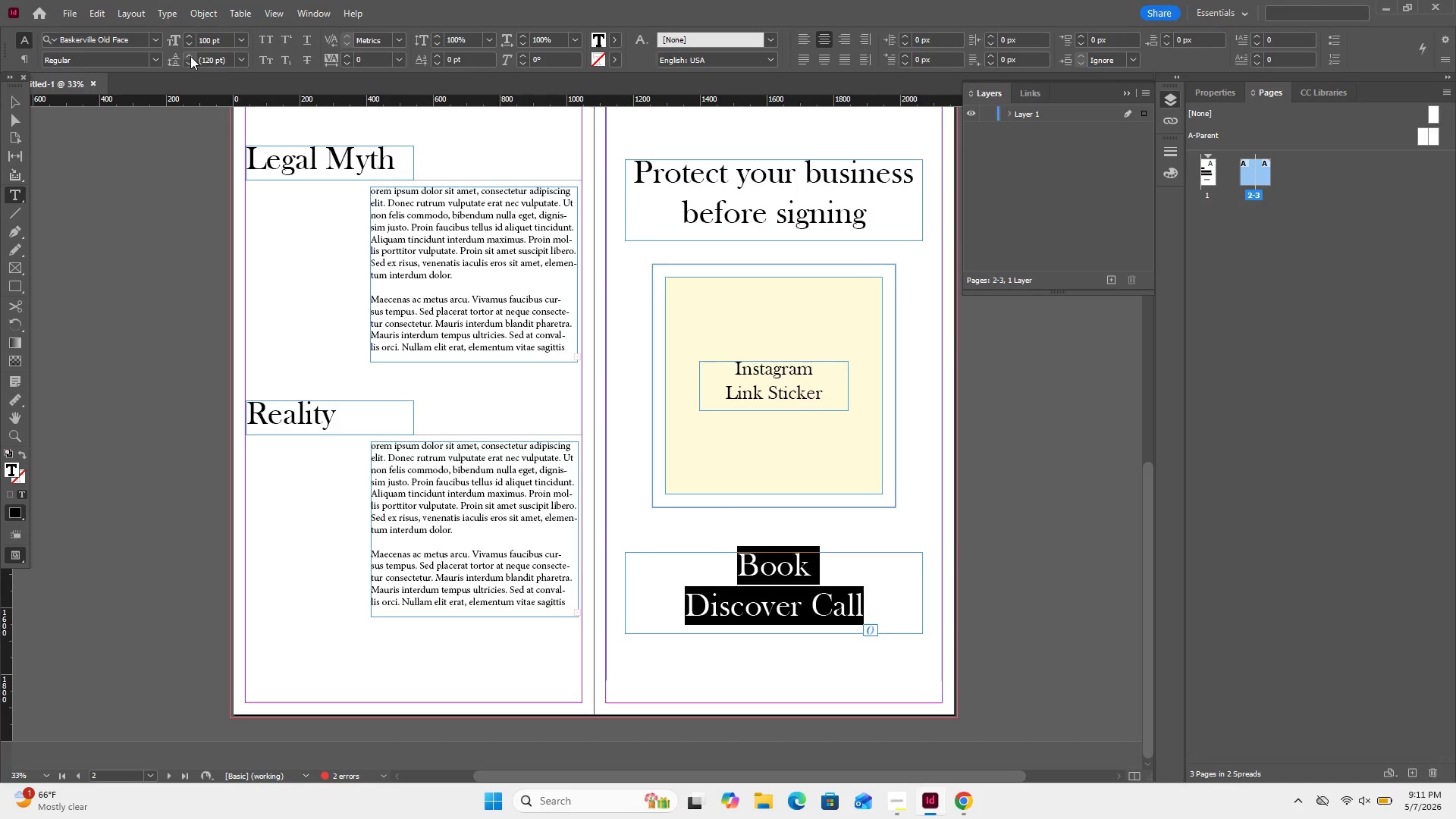 
left_click([180, 61])
 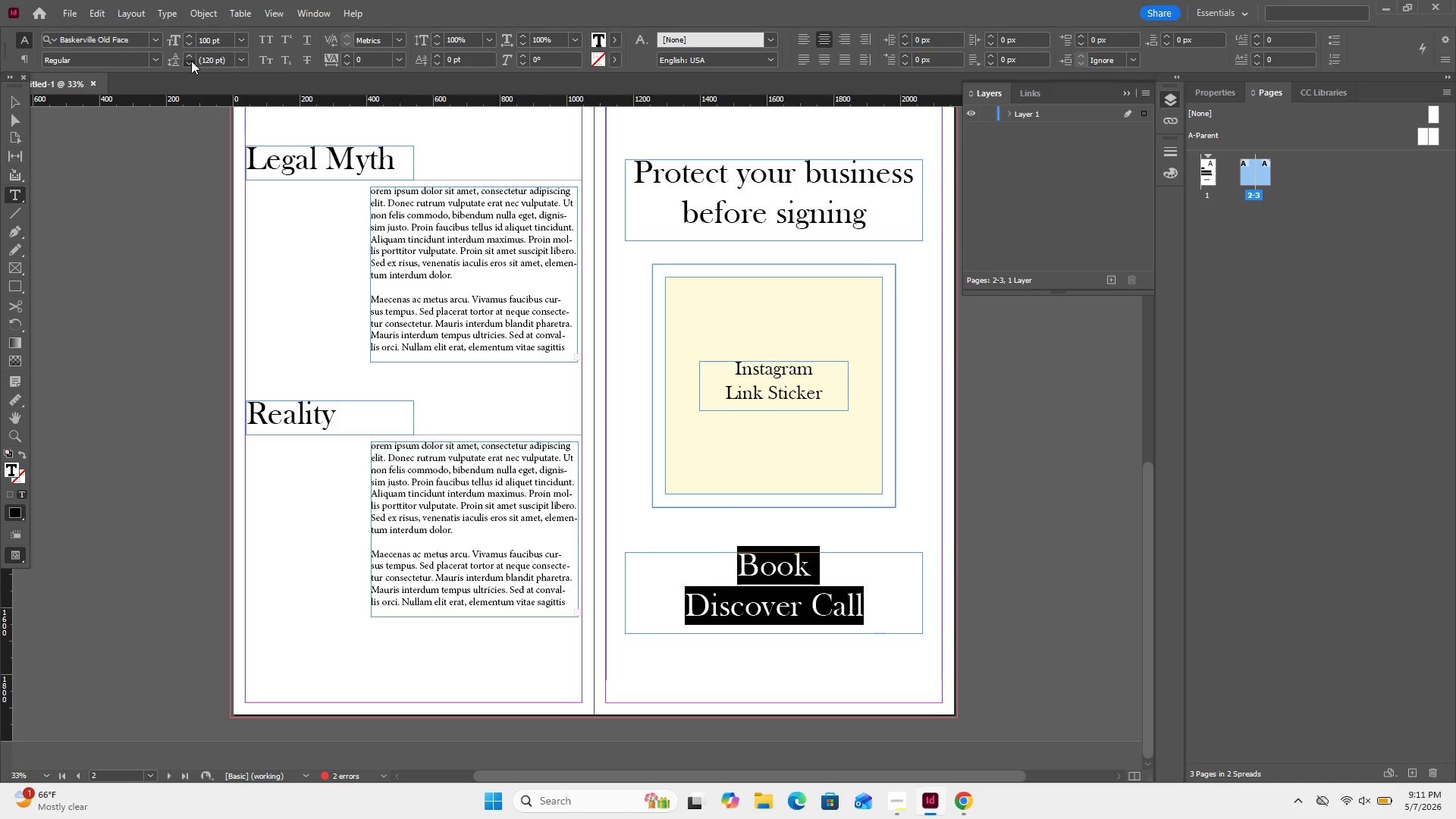 
double_click([191, 61])
 